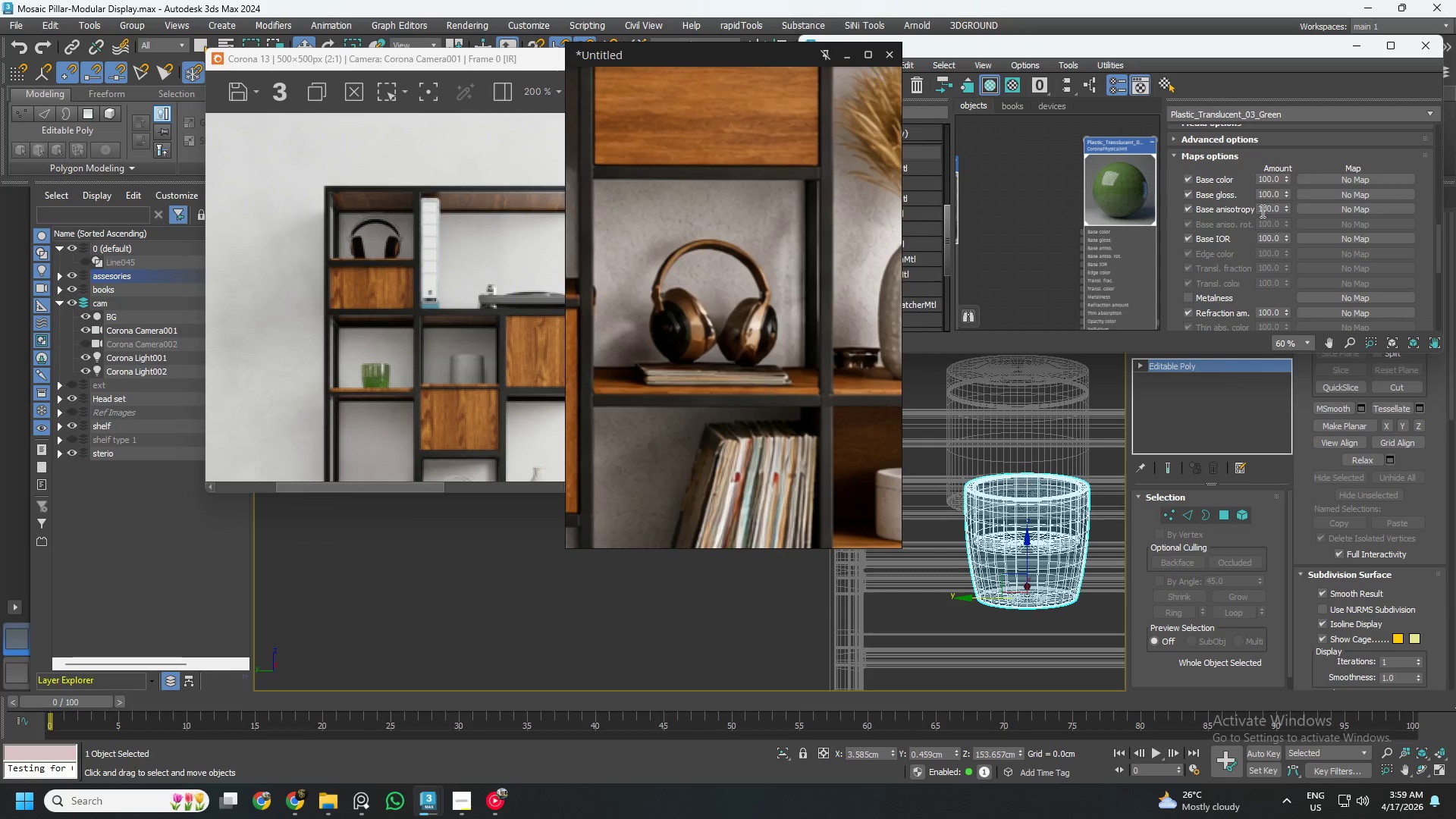 
scroll: coordinate [1235, 196], scroll_direction: up, amount: 4.0
 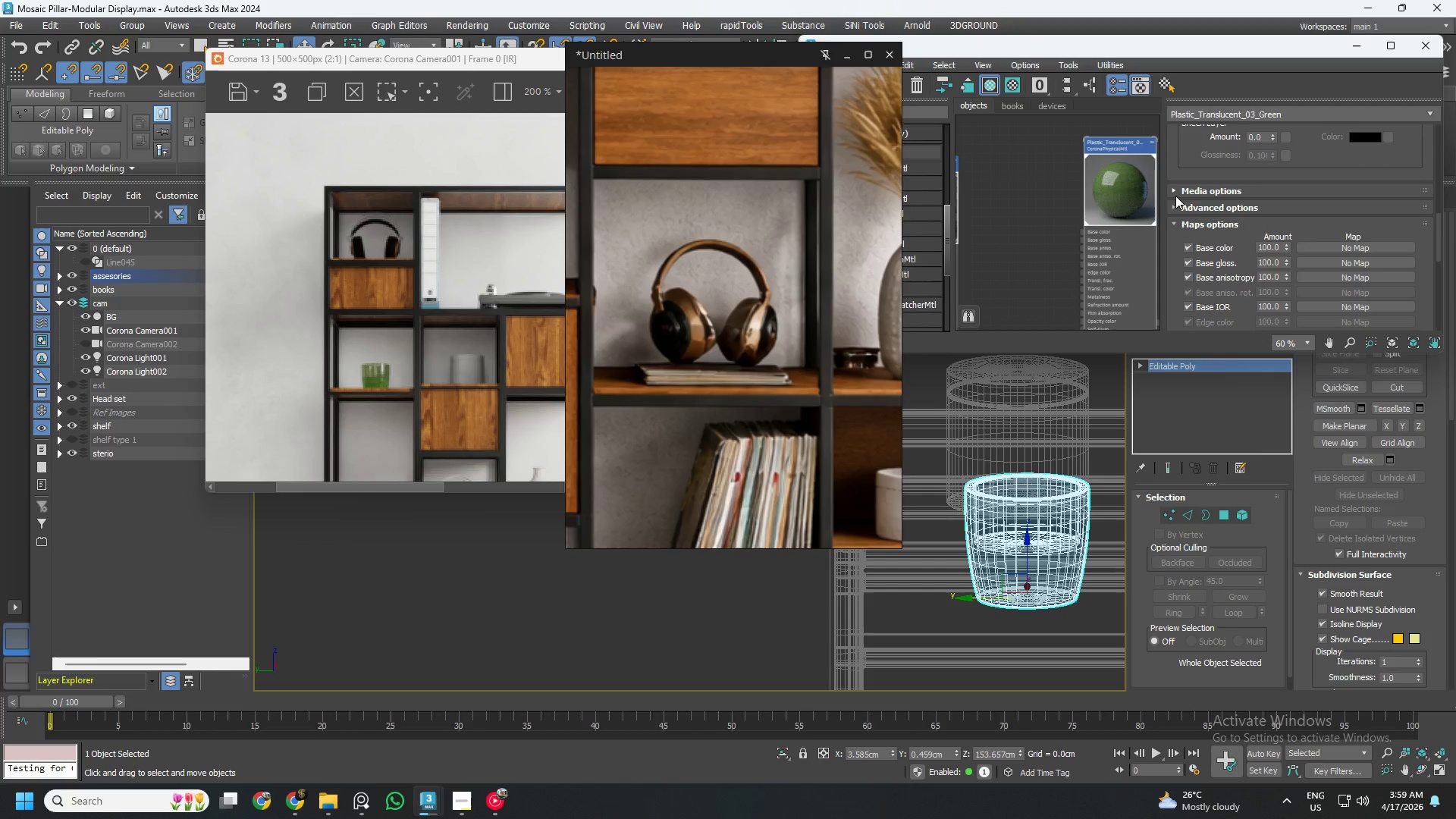 
left_click([1174, 195])
 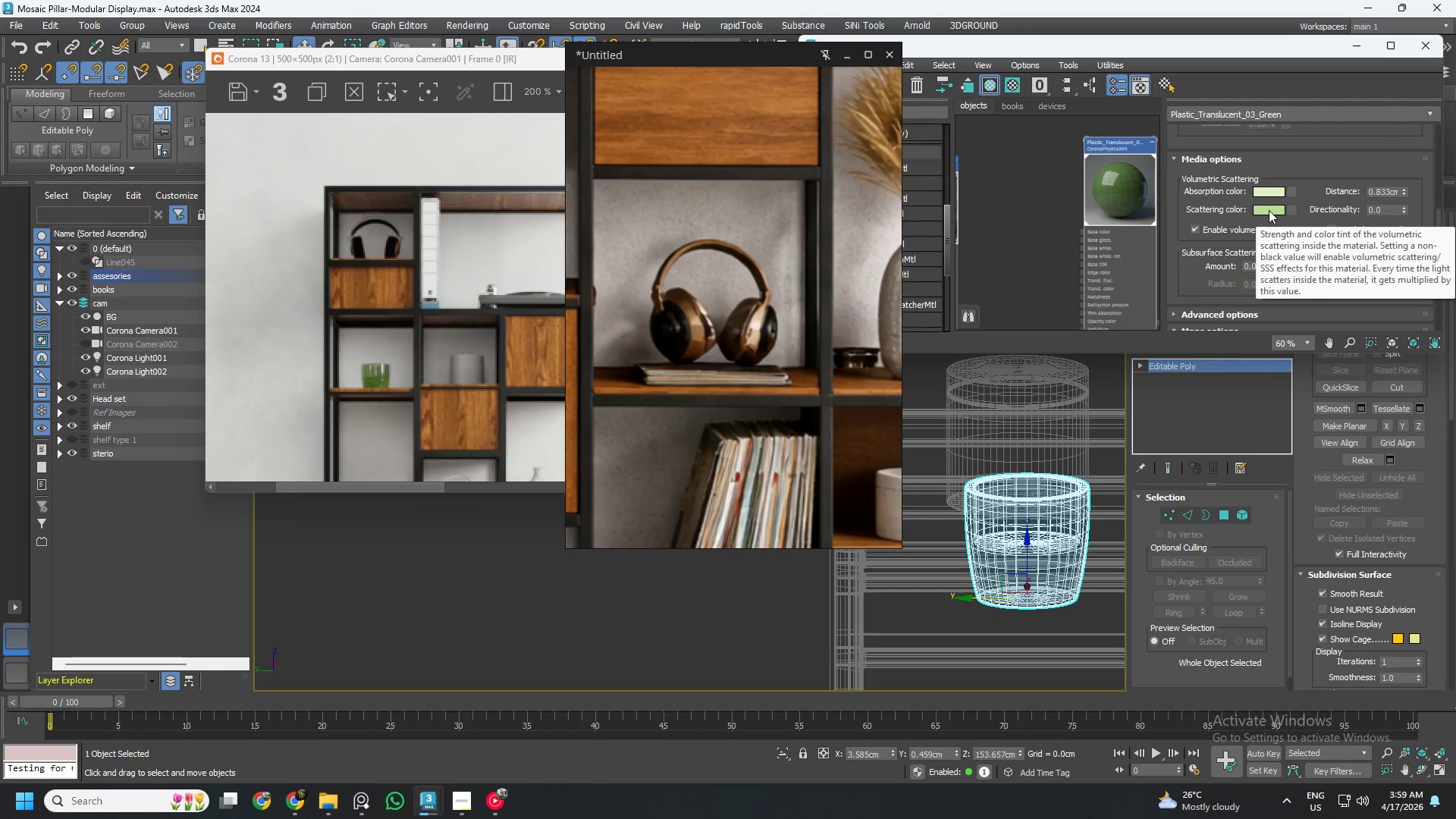 
left_click([1269, 210])
 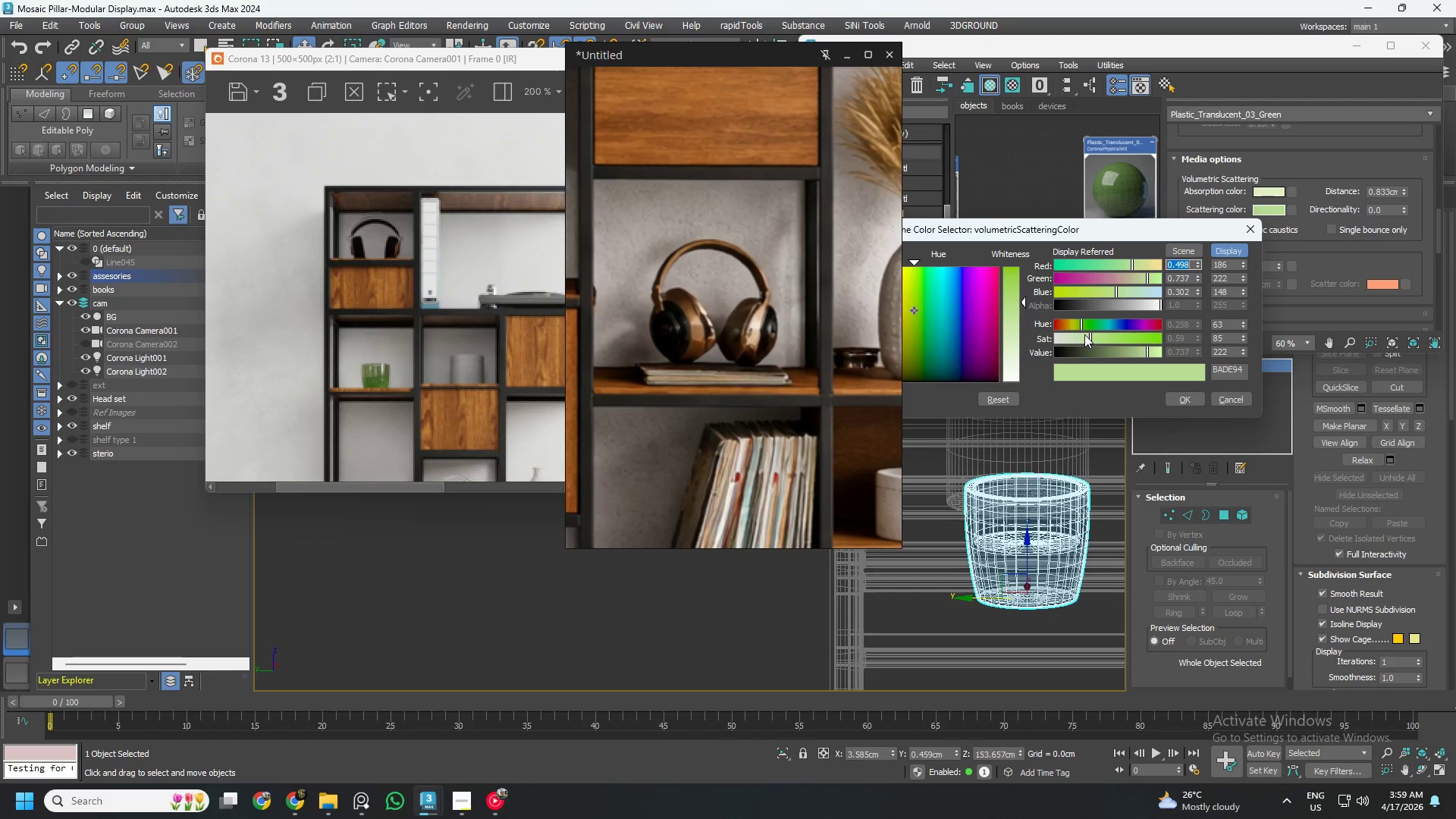 
left_click_drag(start_coordinate=[1063, 337], to_coordinate=[1050, 338])
 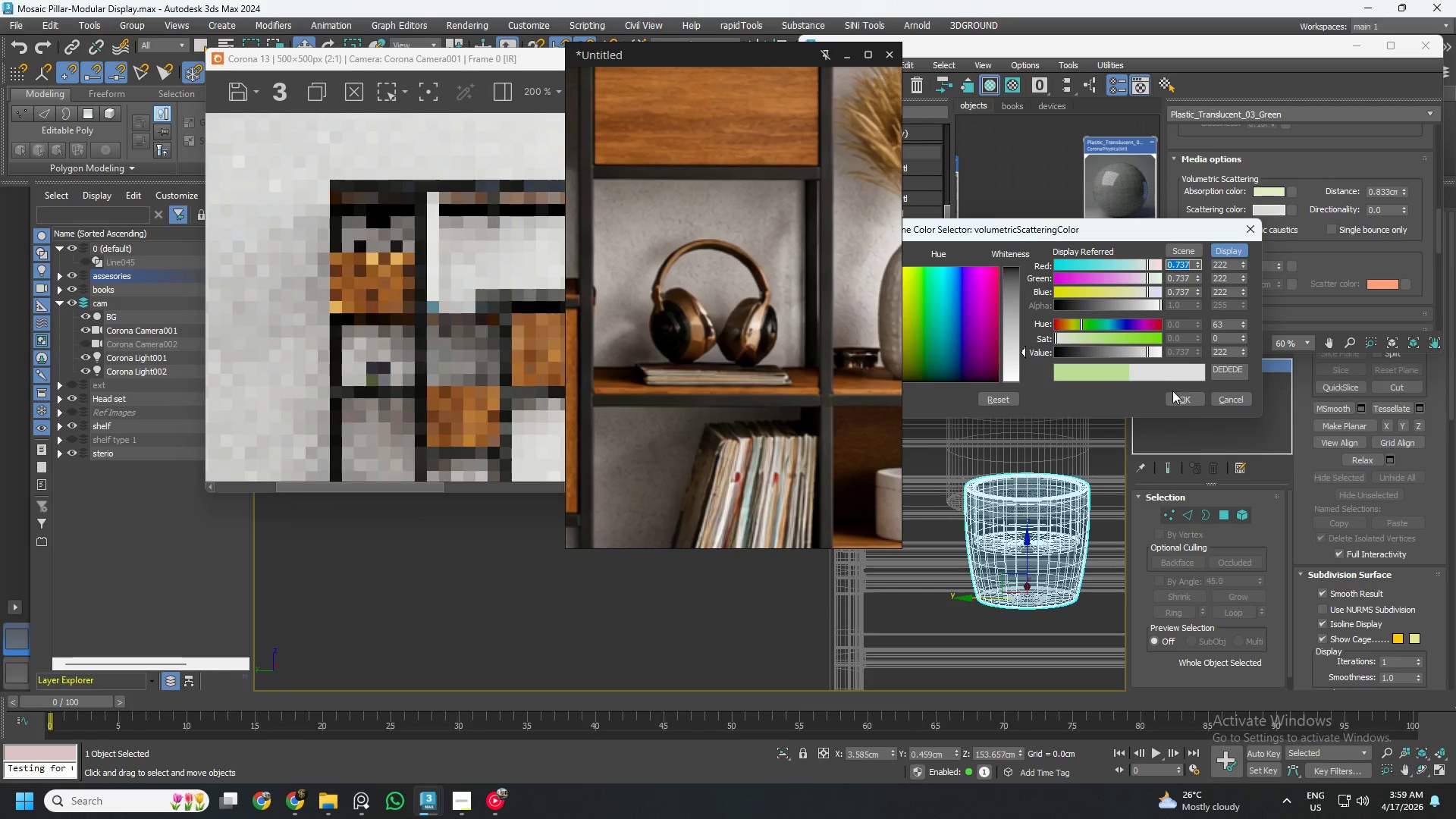 
left_click([1178, 397])
 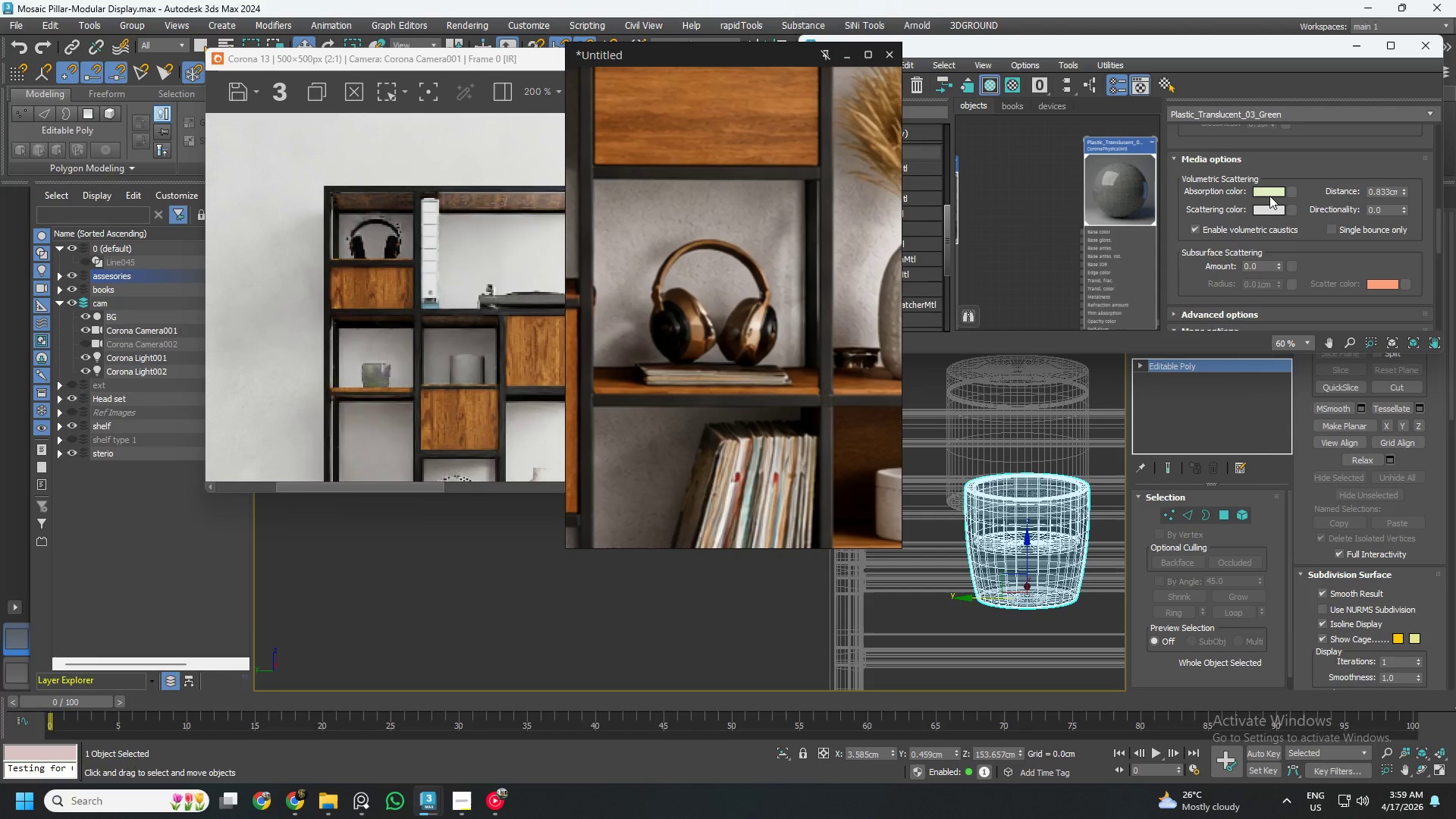 
left_click([1270, 193])
 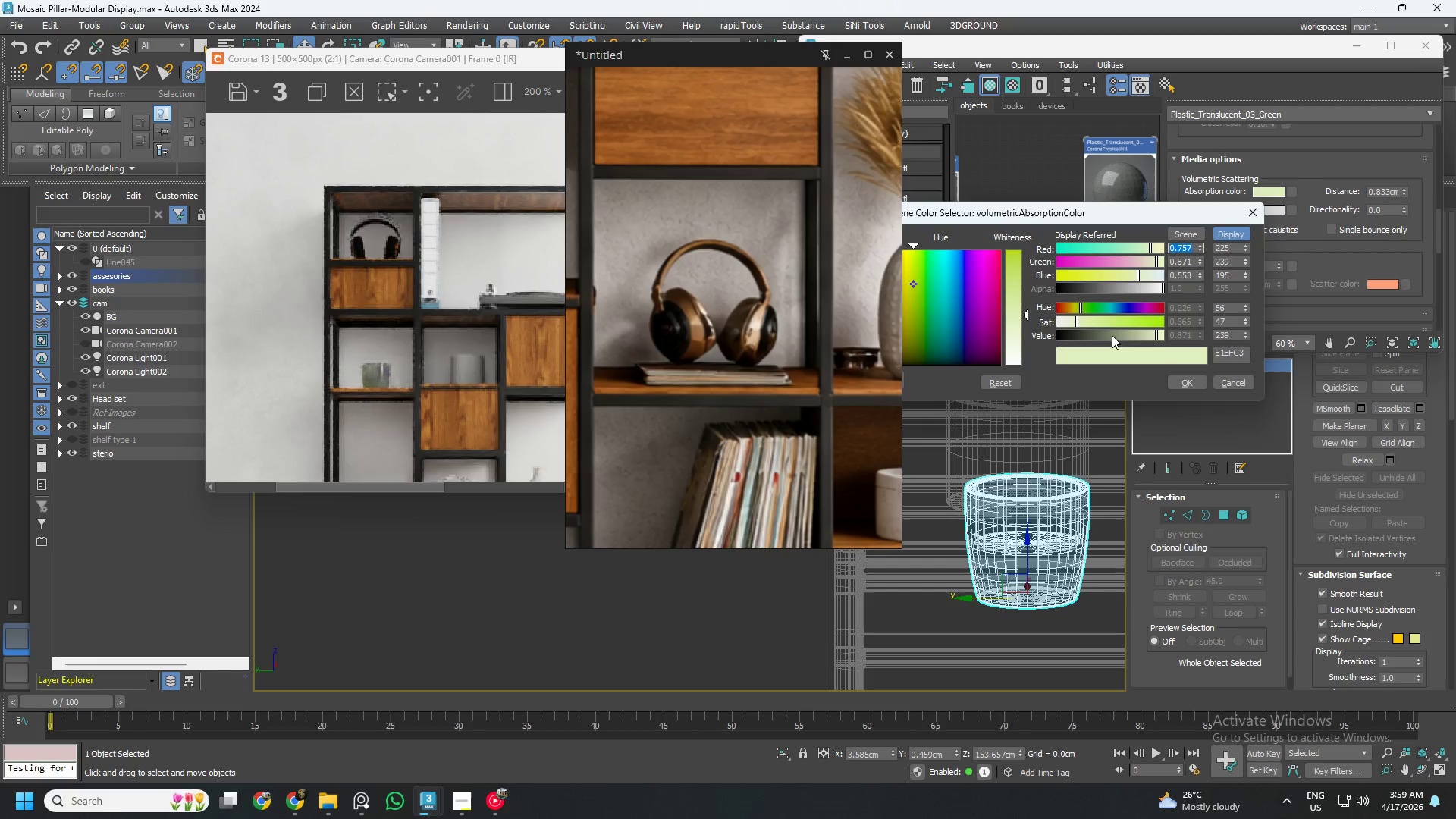 
left_click_drag(start_coordinate=[1076, 322], to_coordinate=[1034, 322])
 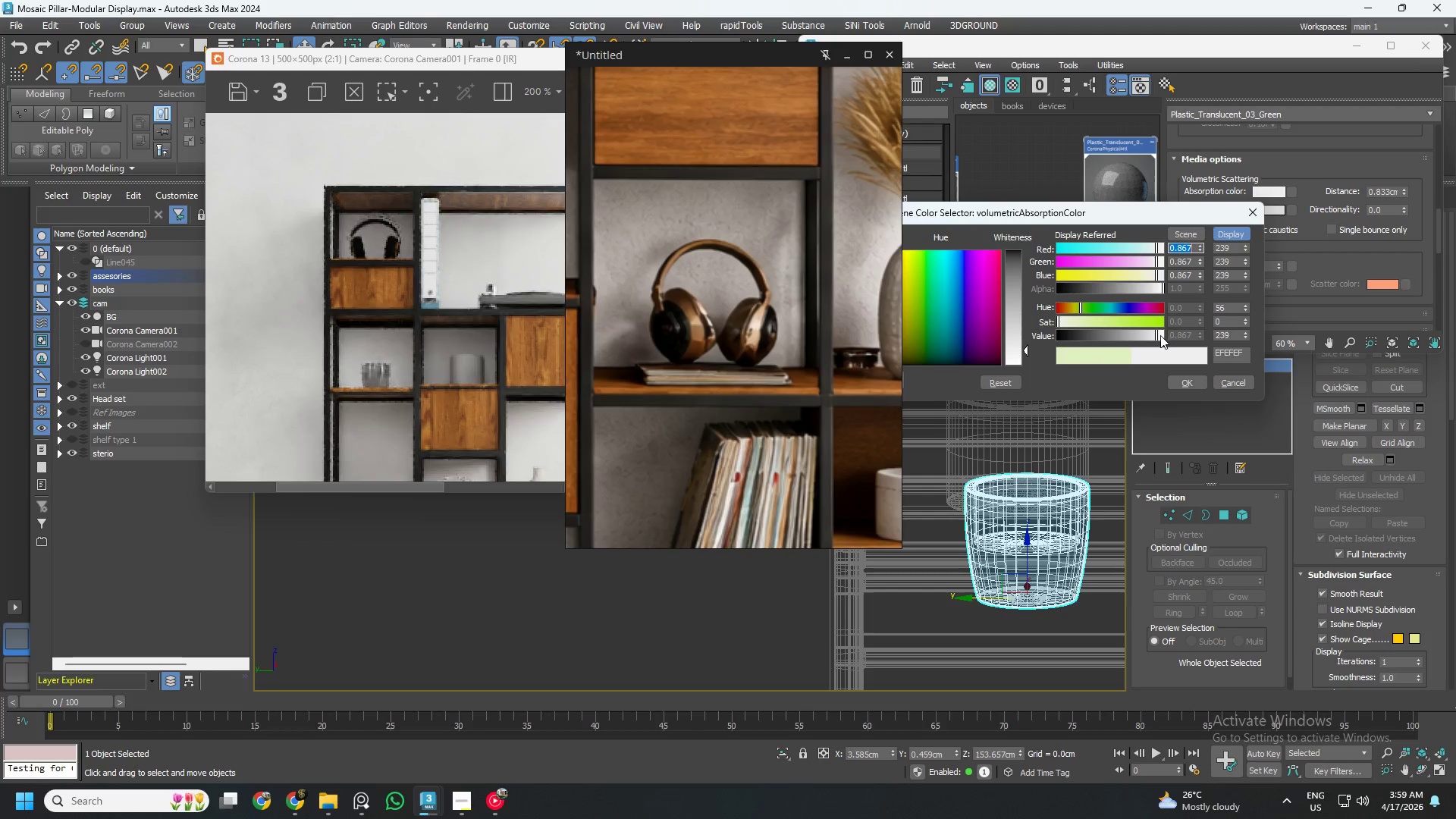 
wait(10.83)
 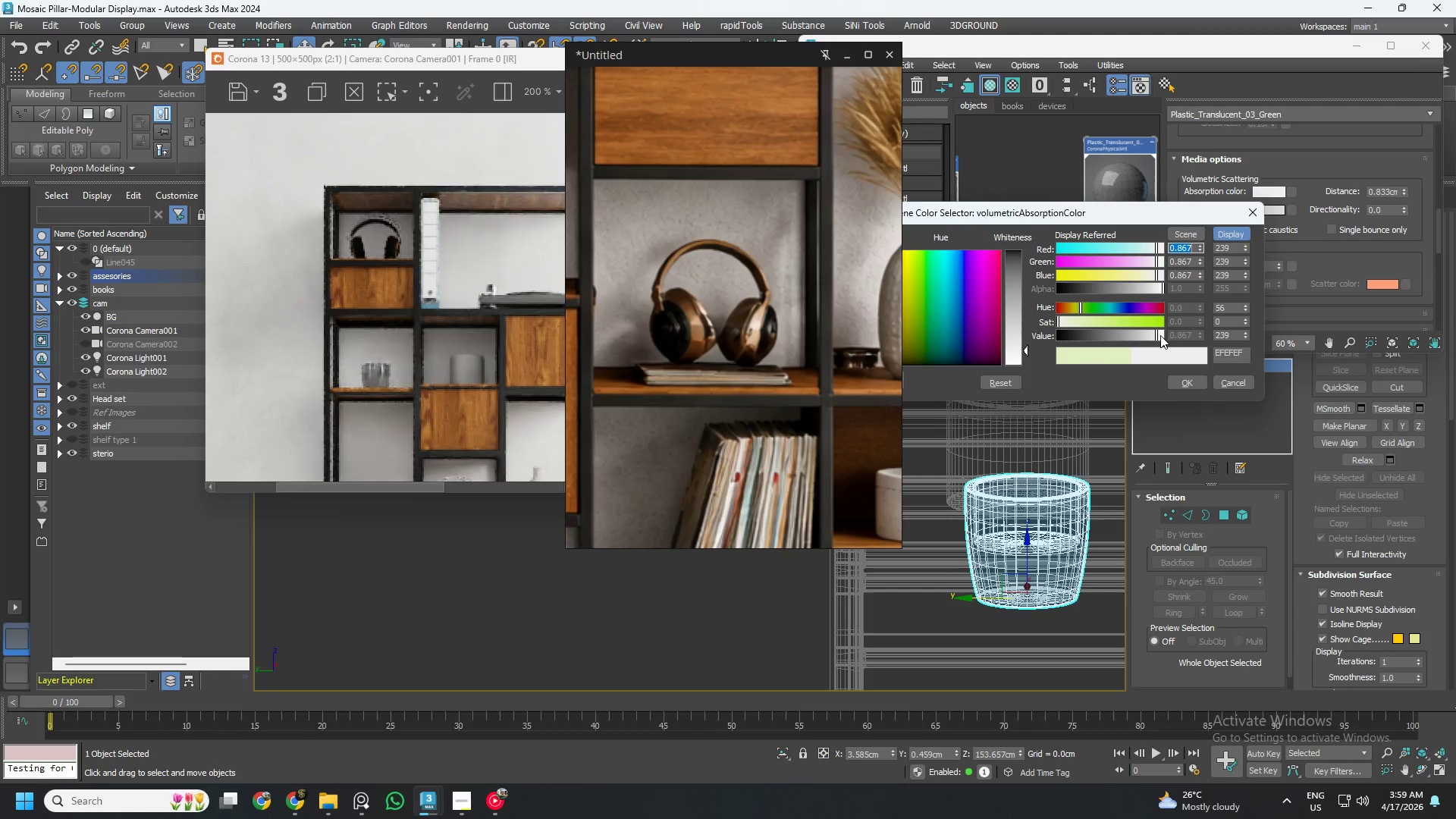 
left_click_drag(start_coordinate=[1158, 335], to_coordinate=[1185, 344])
 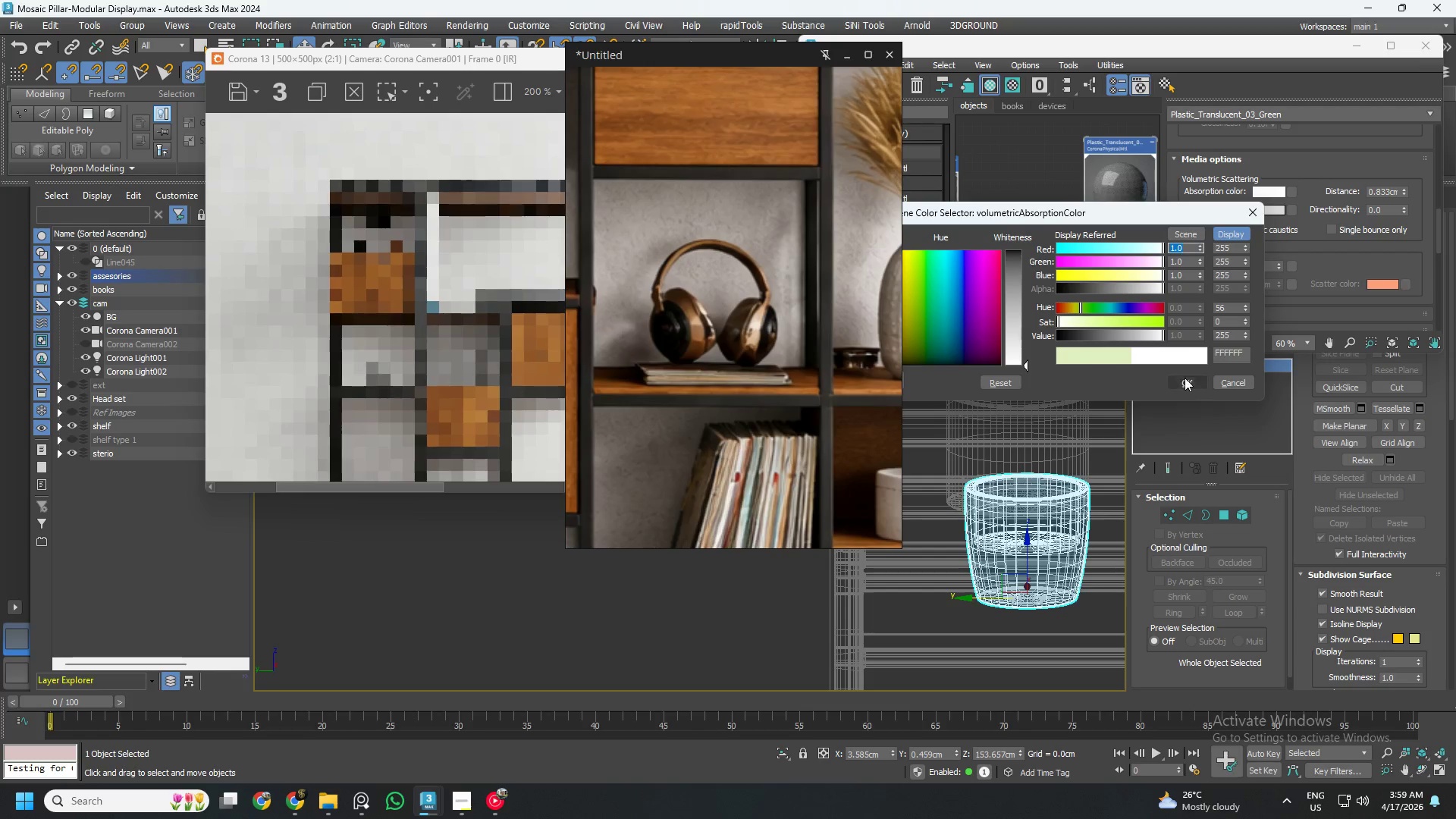 
left_click([1183, 380])
 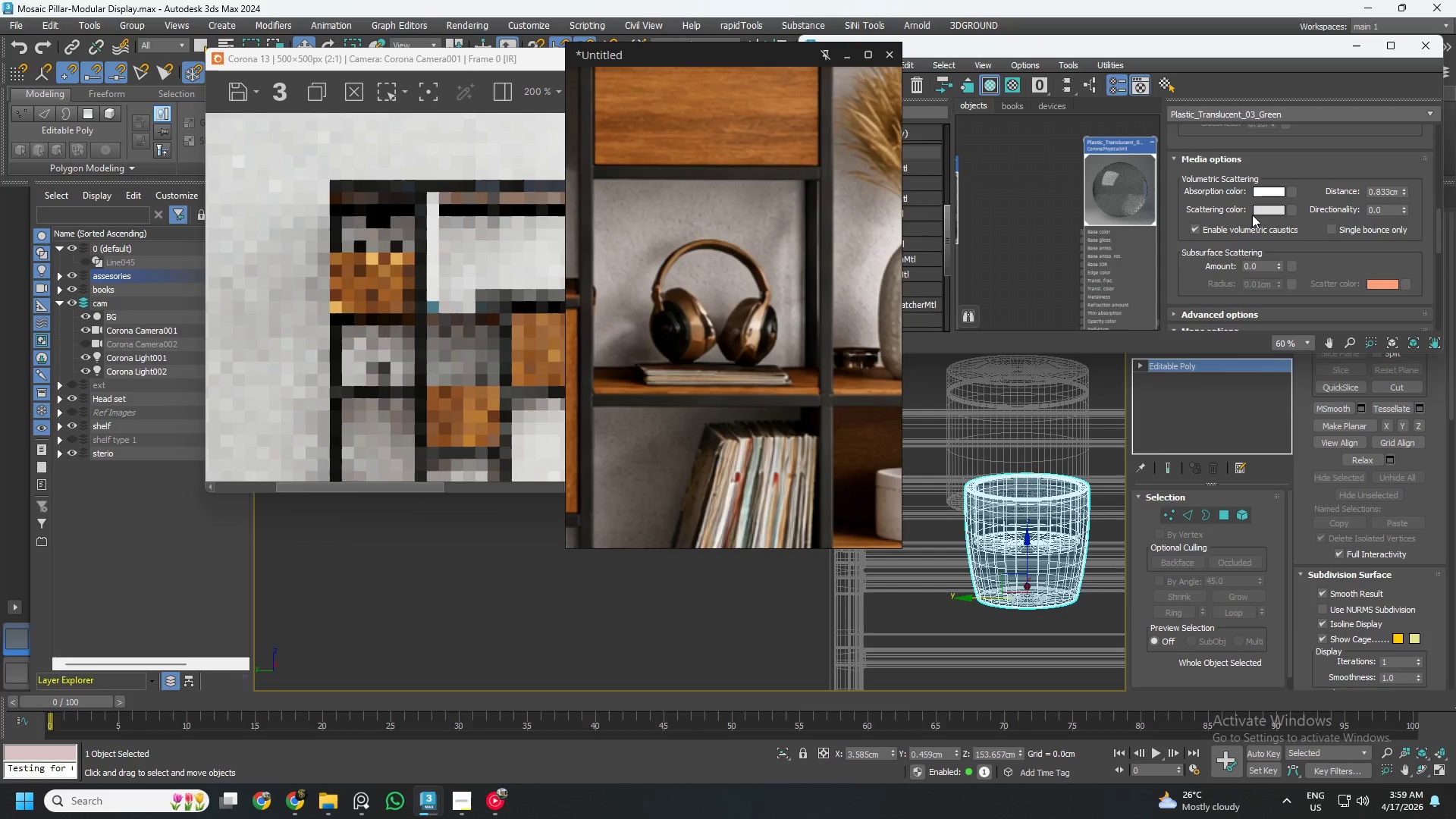 
left_click([1263, 212])
 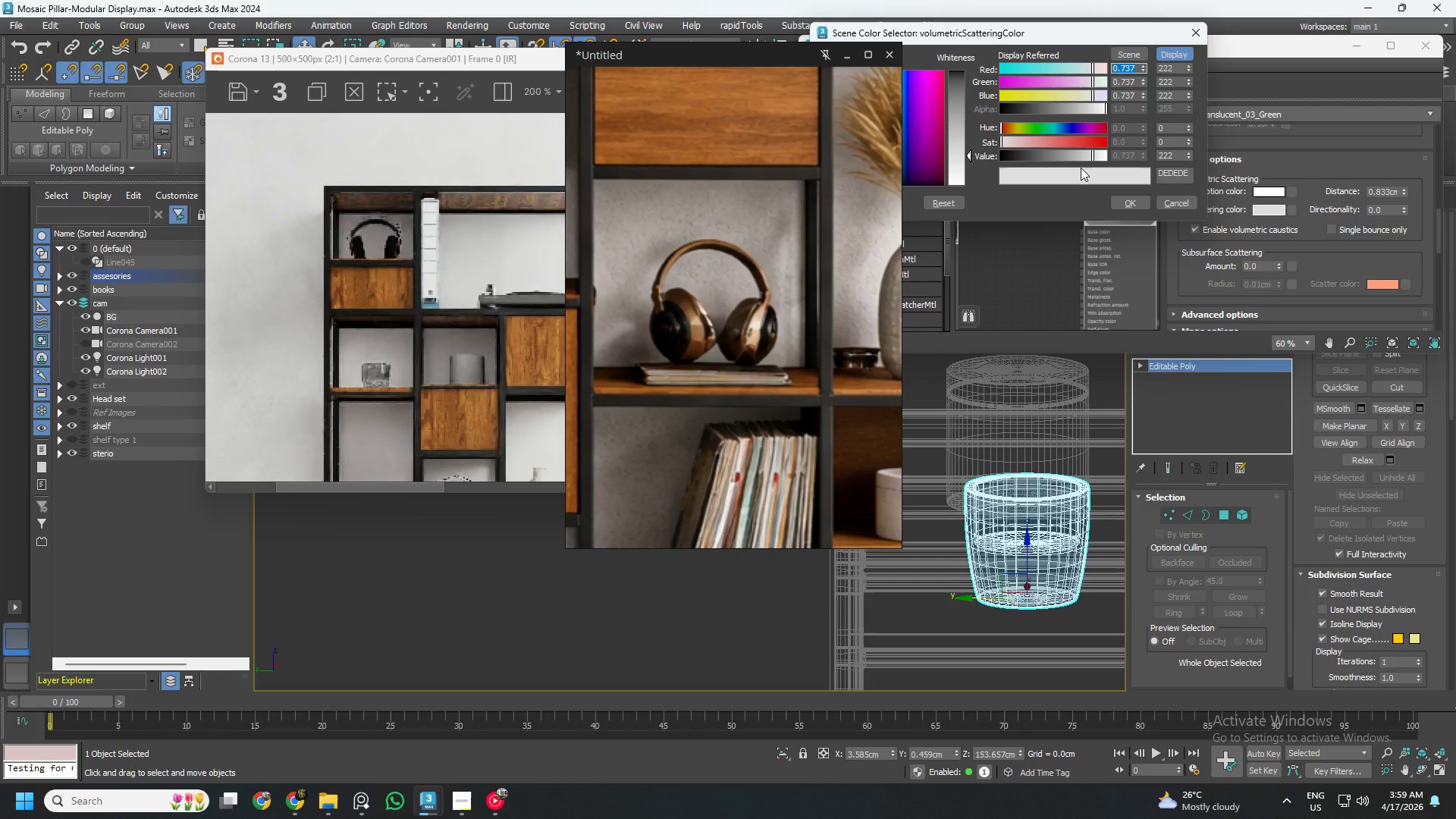 
left_click_drag(start_coordinate=[1060, 158], to_coordinate=[1034, 158])
 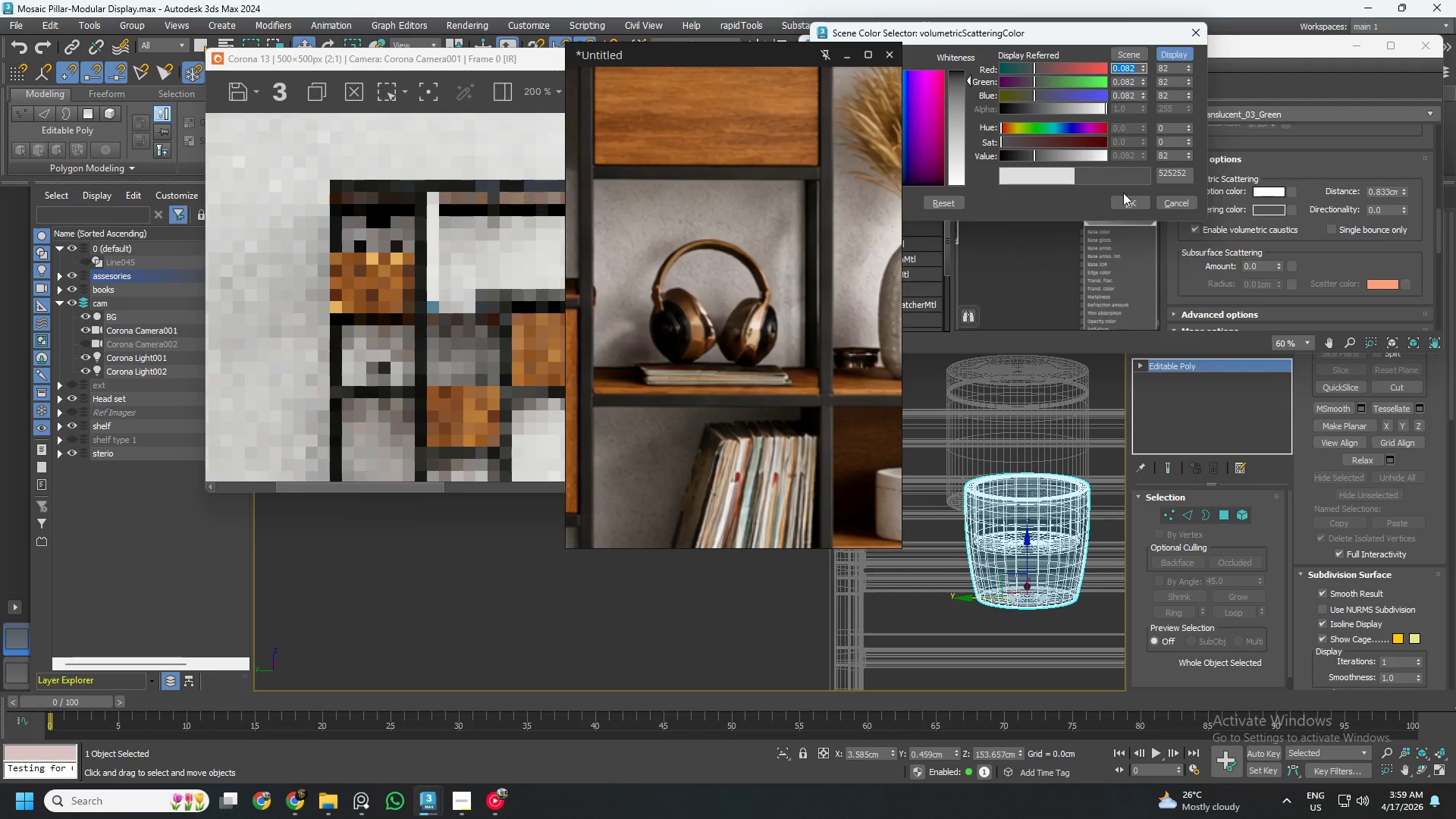 
left_click([1136, 202])
 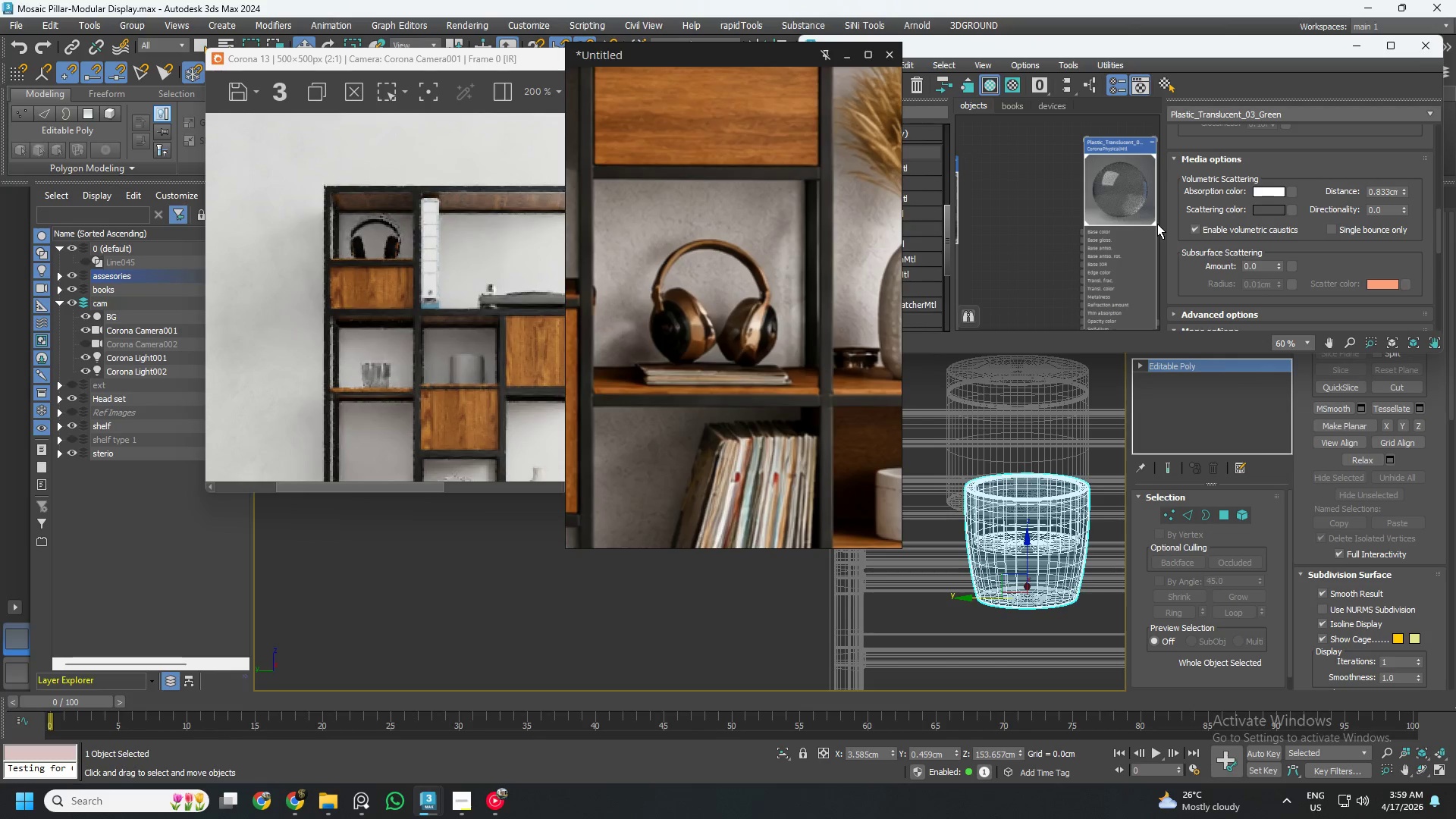 
mouse_move([1264, 213])
 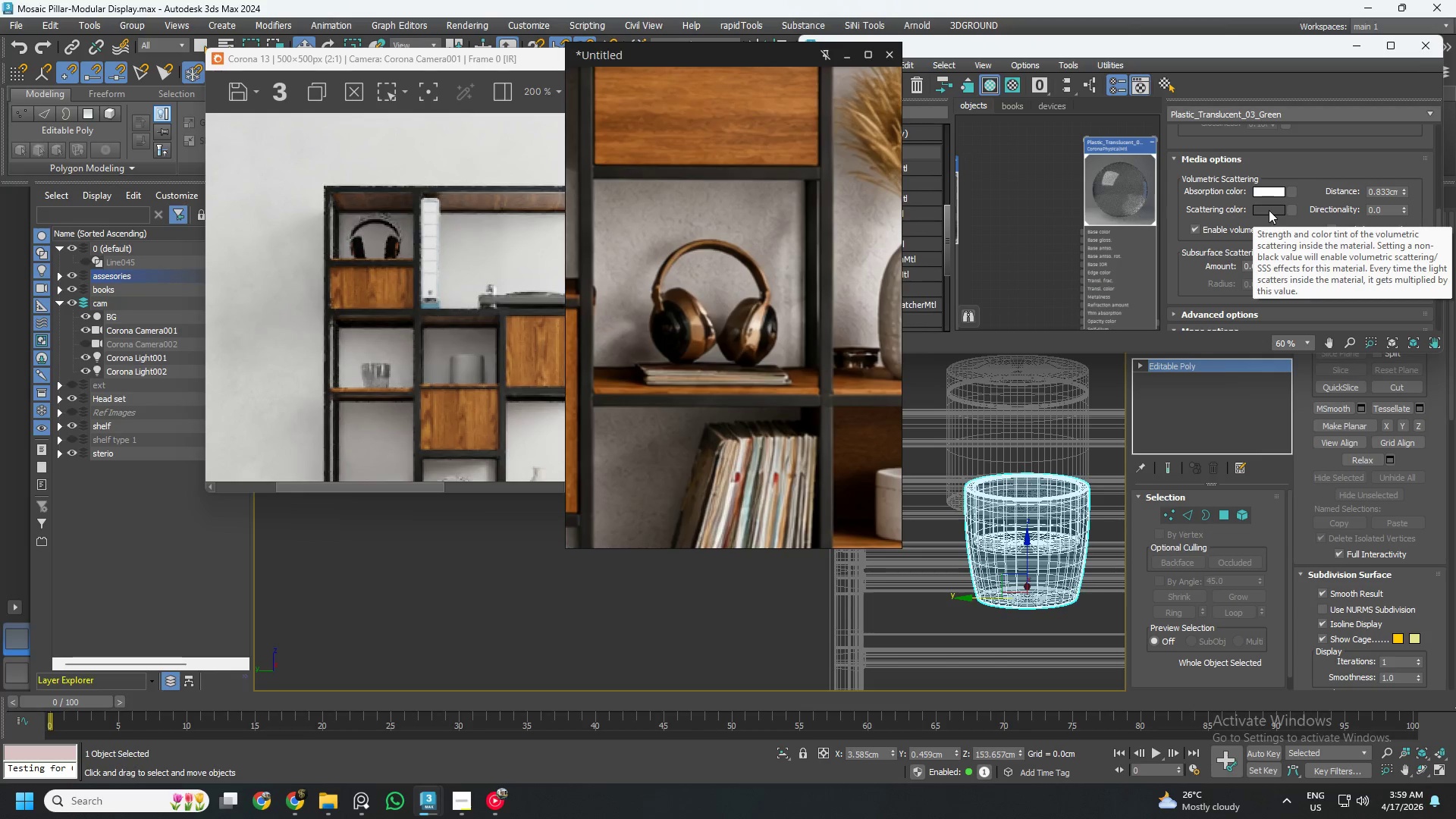 
left_click([1269, 210])
 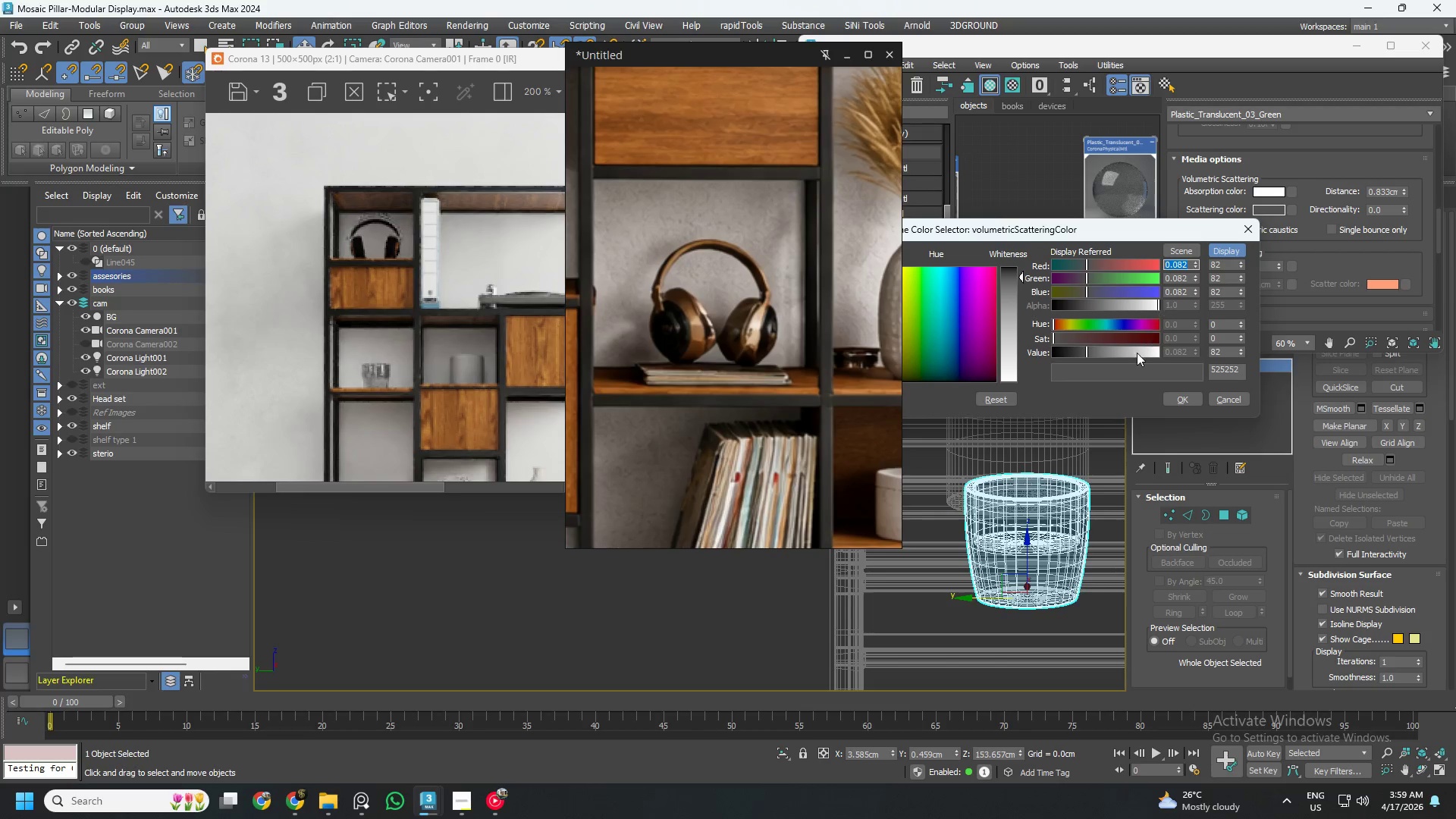 
left_click_drag(start_coordinate=[1136, 354], to_coordinate=[1195, 362])
 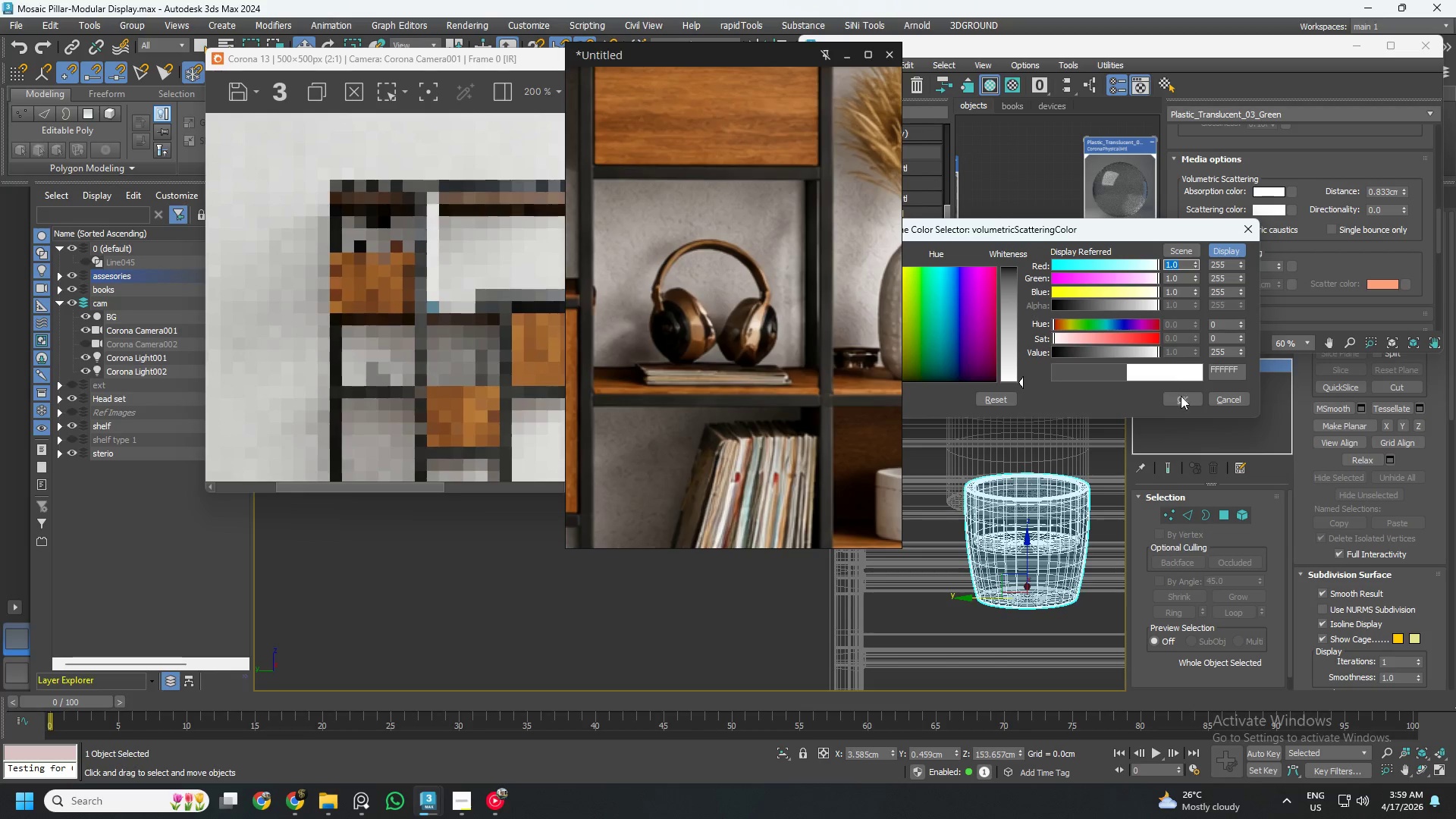 
left_click([1181, 396])
 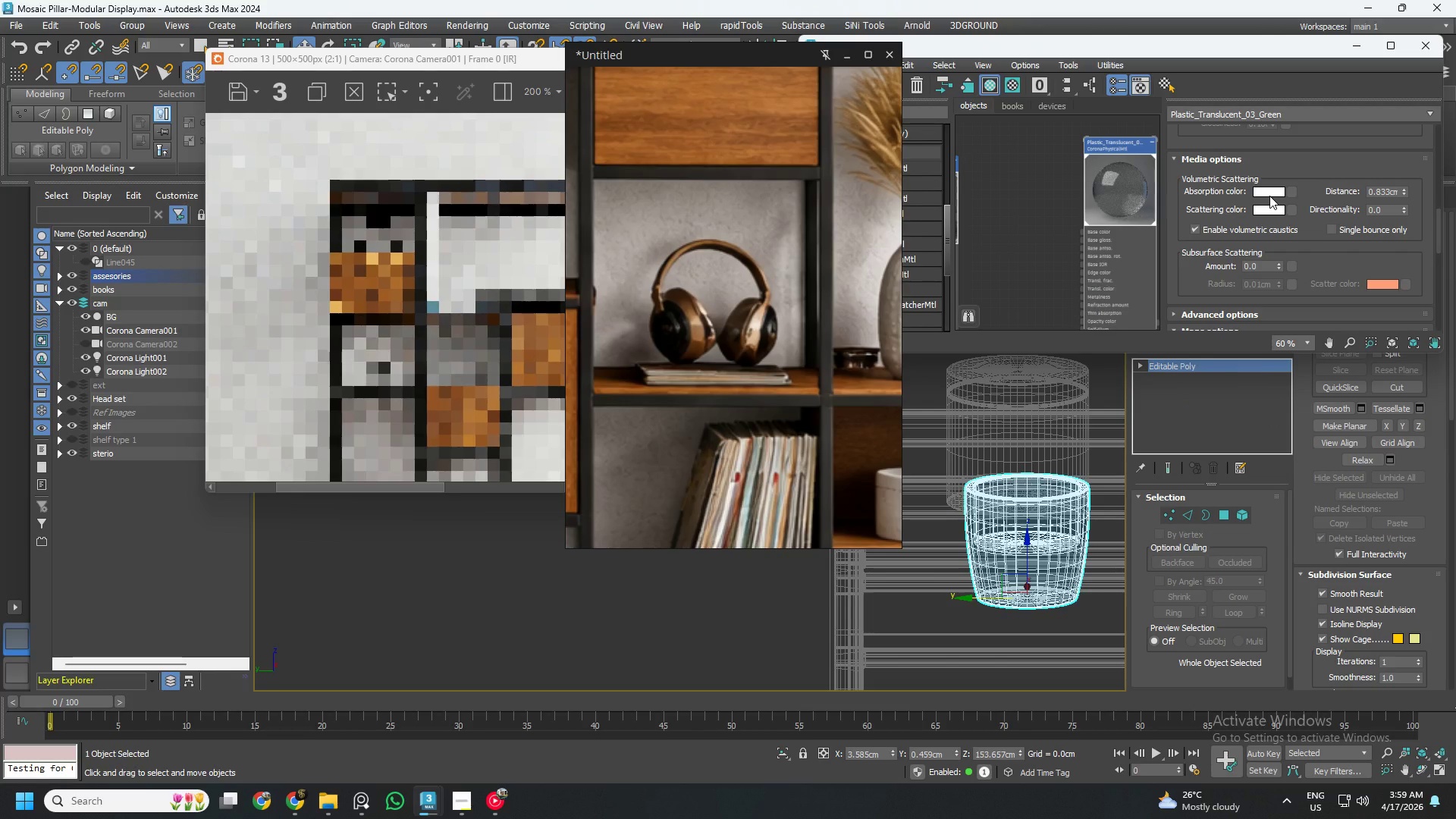 
left_click([1269, 196])
 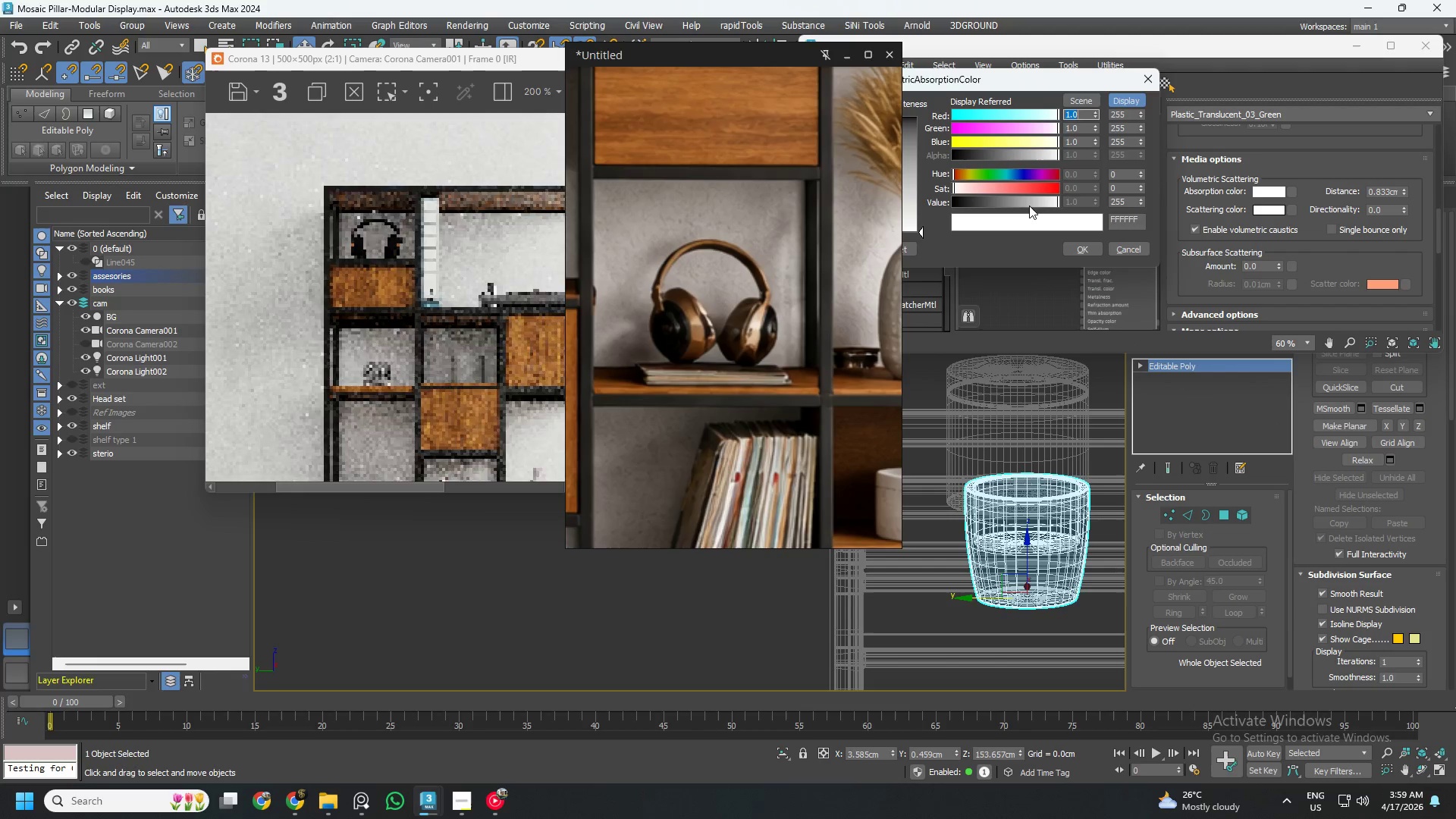 
left_click_drag(start_coordinate=[1021, 202], to_coordinate=[886, 205])
 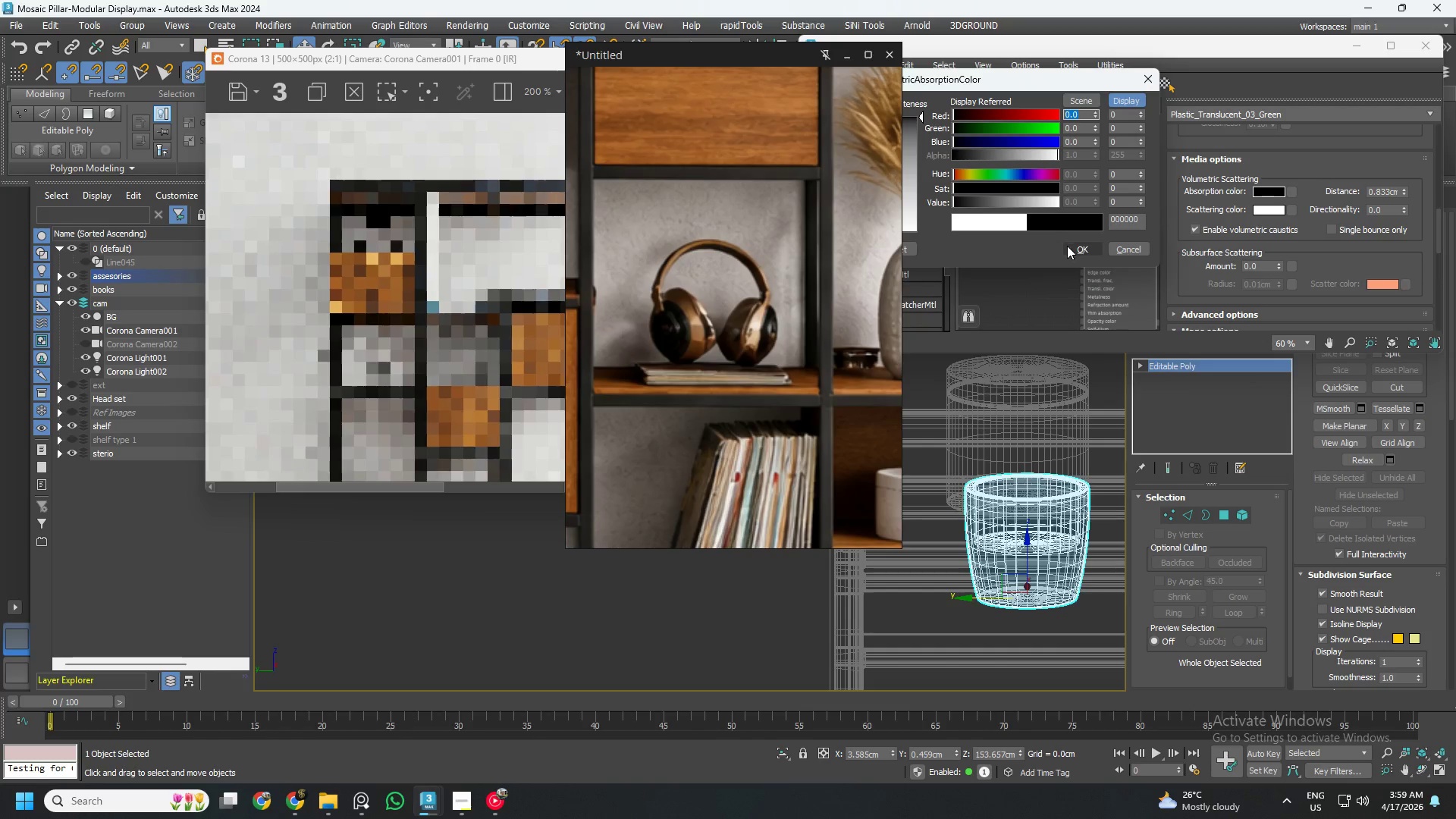 
left_click([1067, 246])
 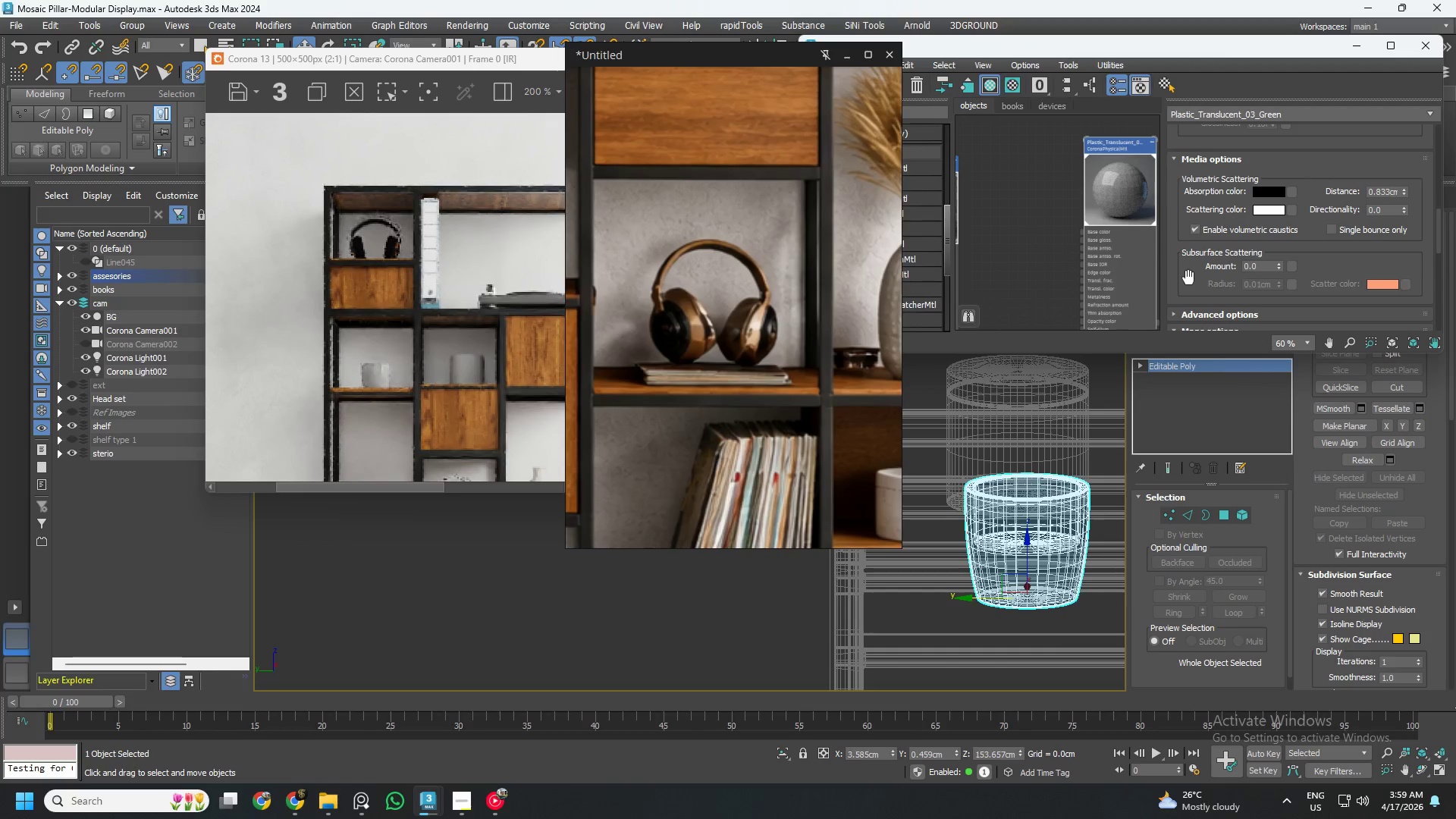 
wait(8.03)
 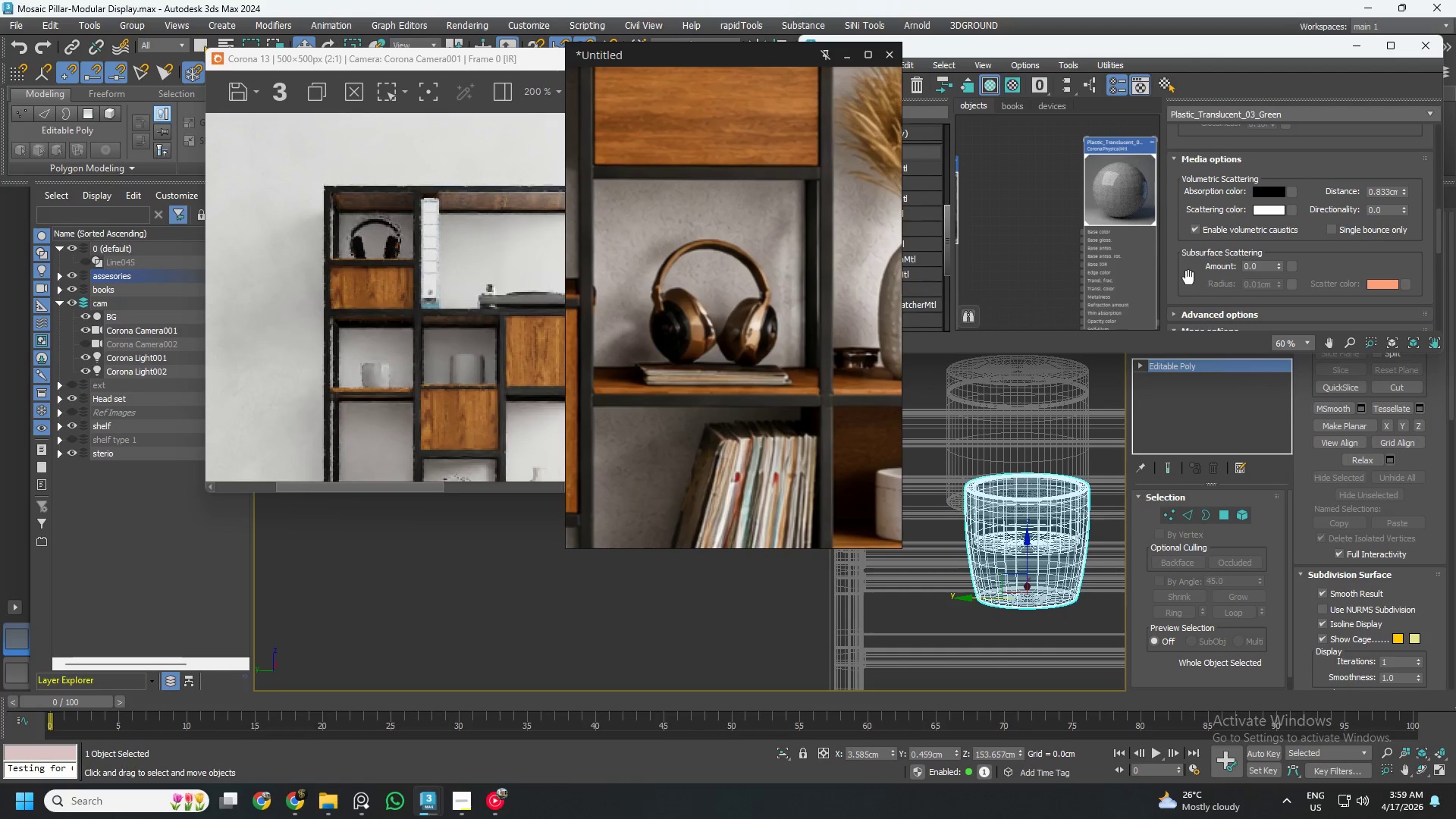 
left_click([359, 792])
 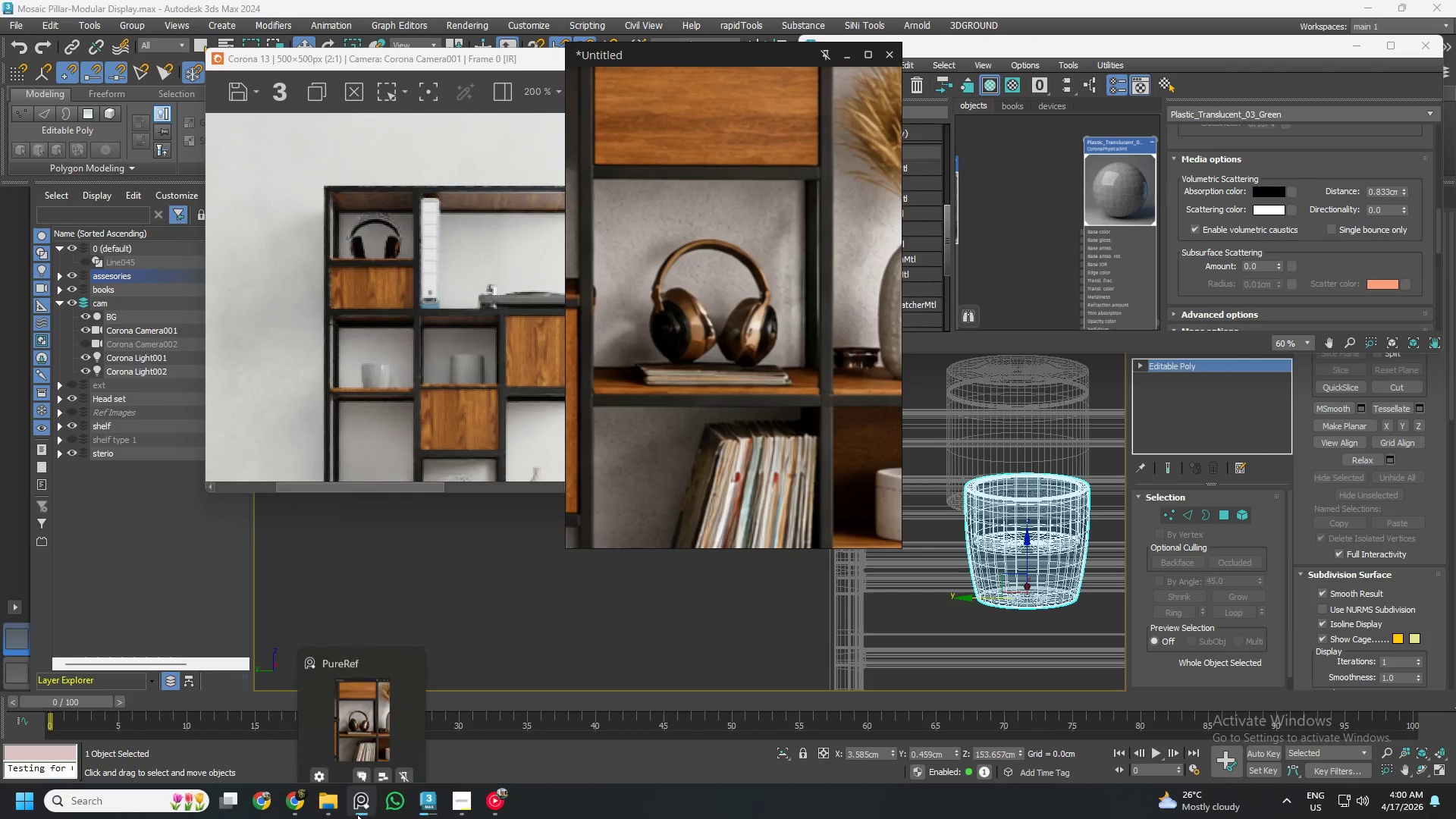 
left_click([357, 814])
 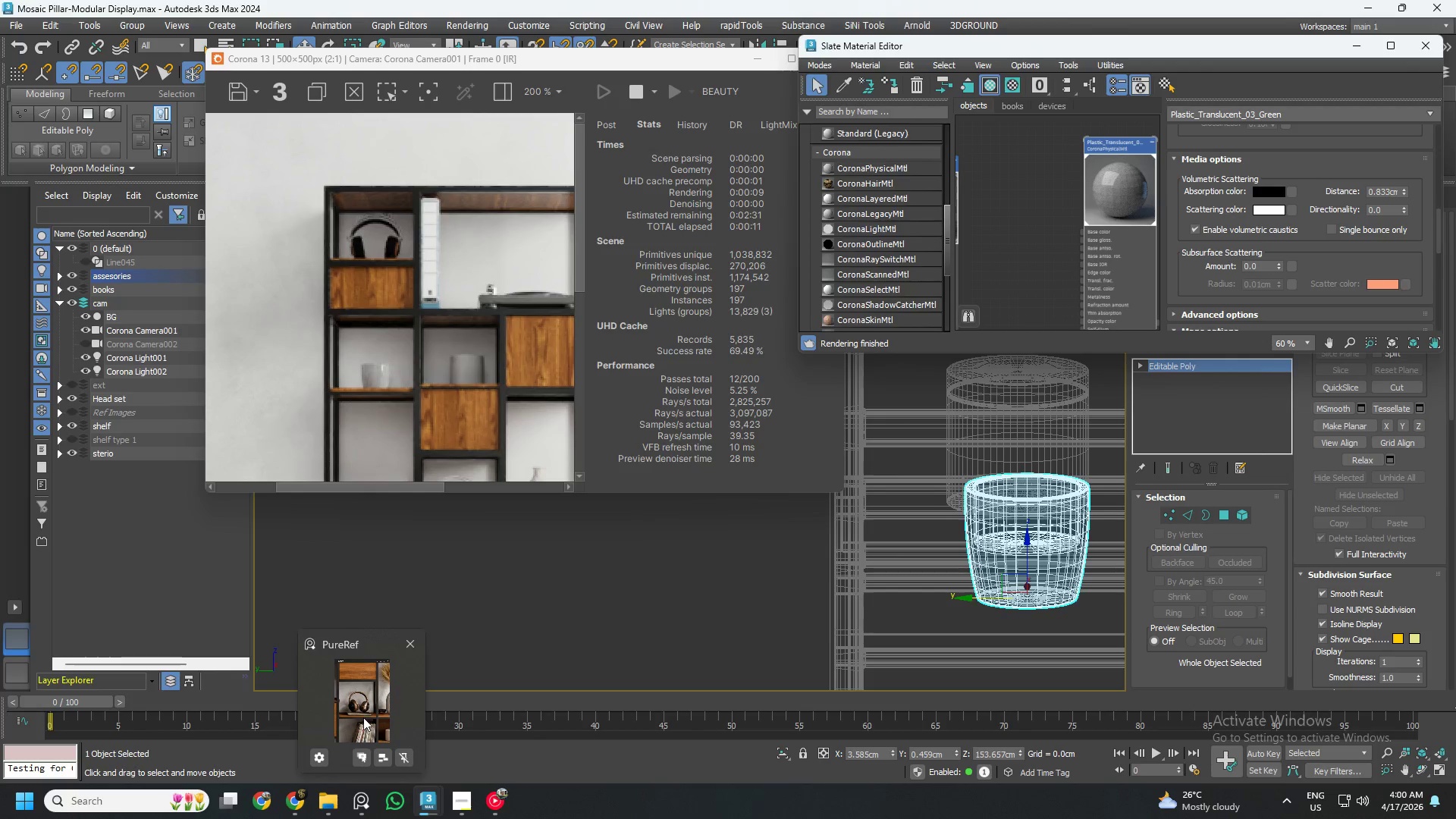 
left_click([363, 717])
 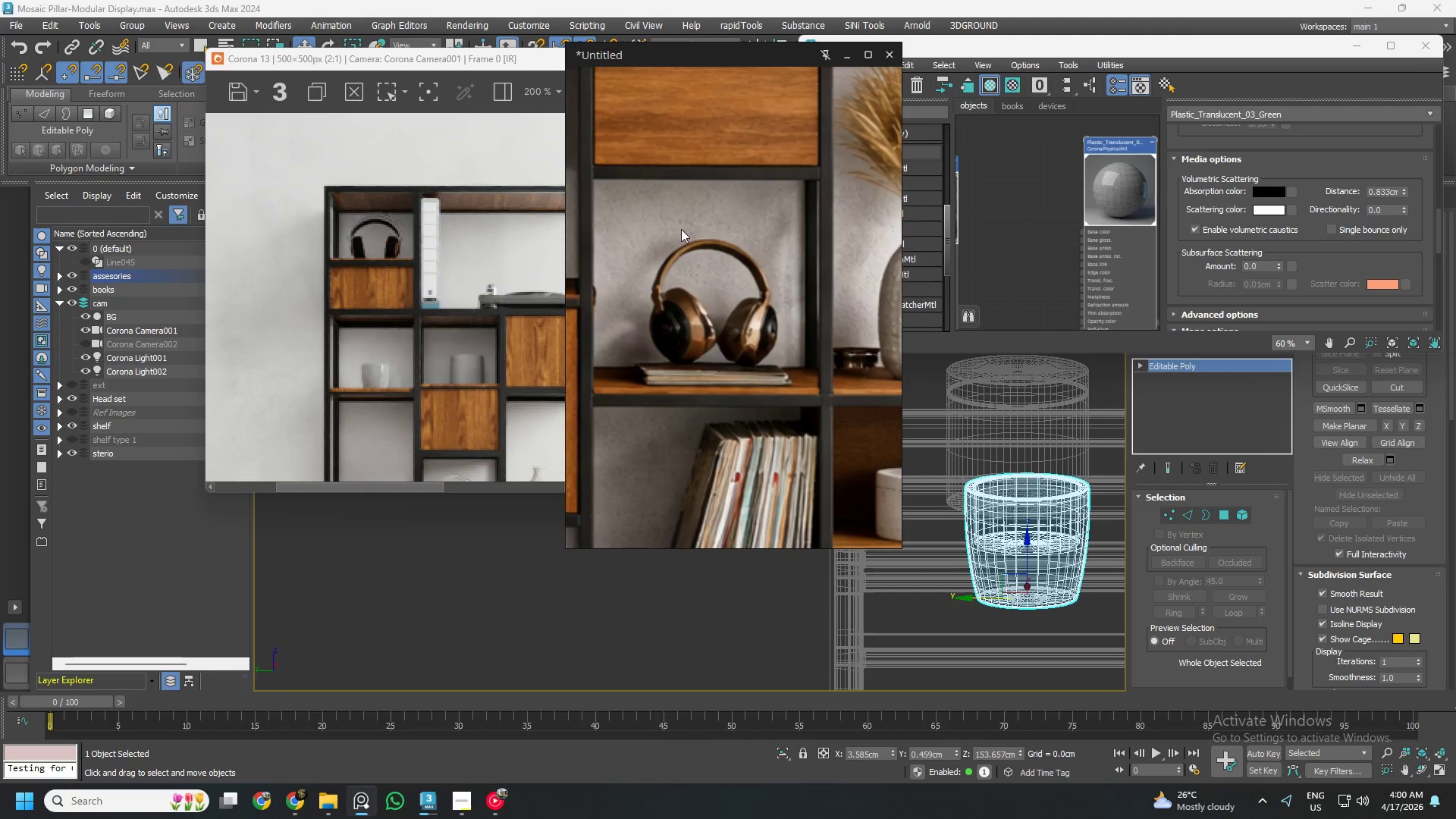 
scroll: coordinate [703, 298], scroll_direction: down, amount: 6.0
 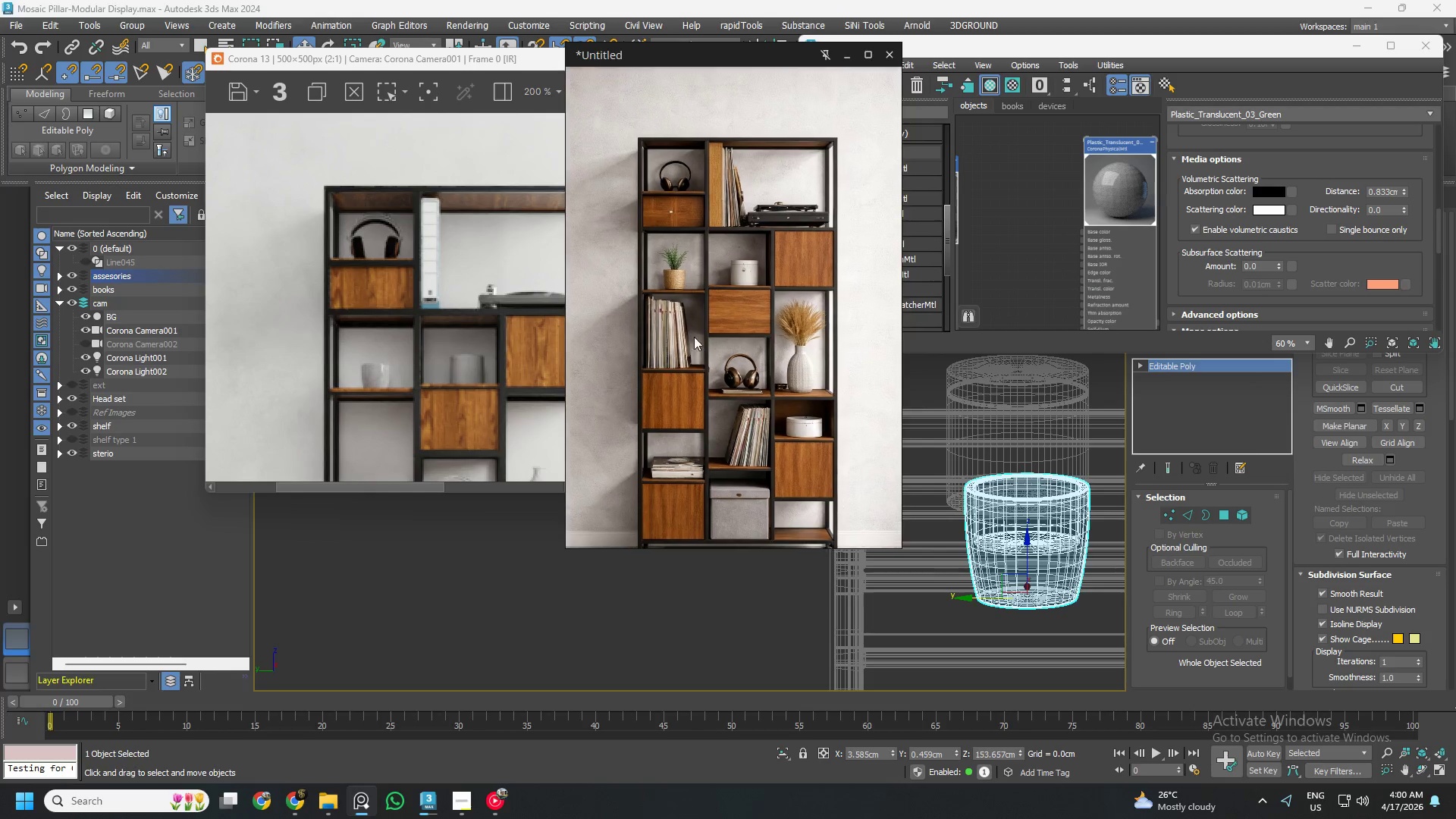 
scroll: coordinate [674, 278], scroll_direction: up, amount: 7.0
 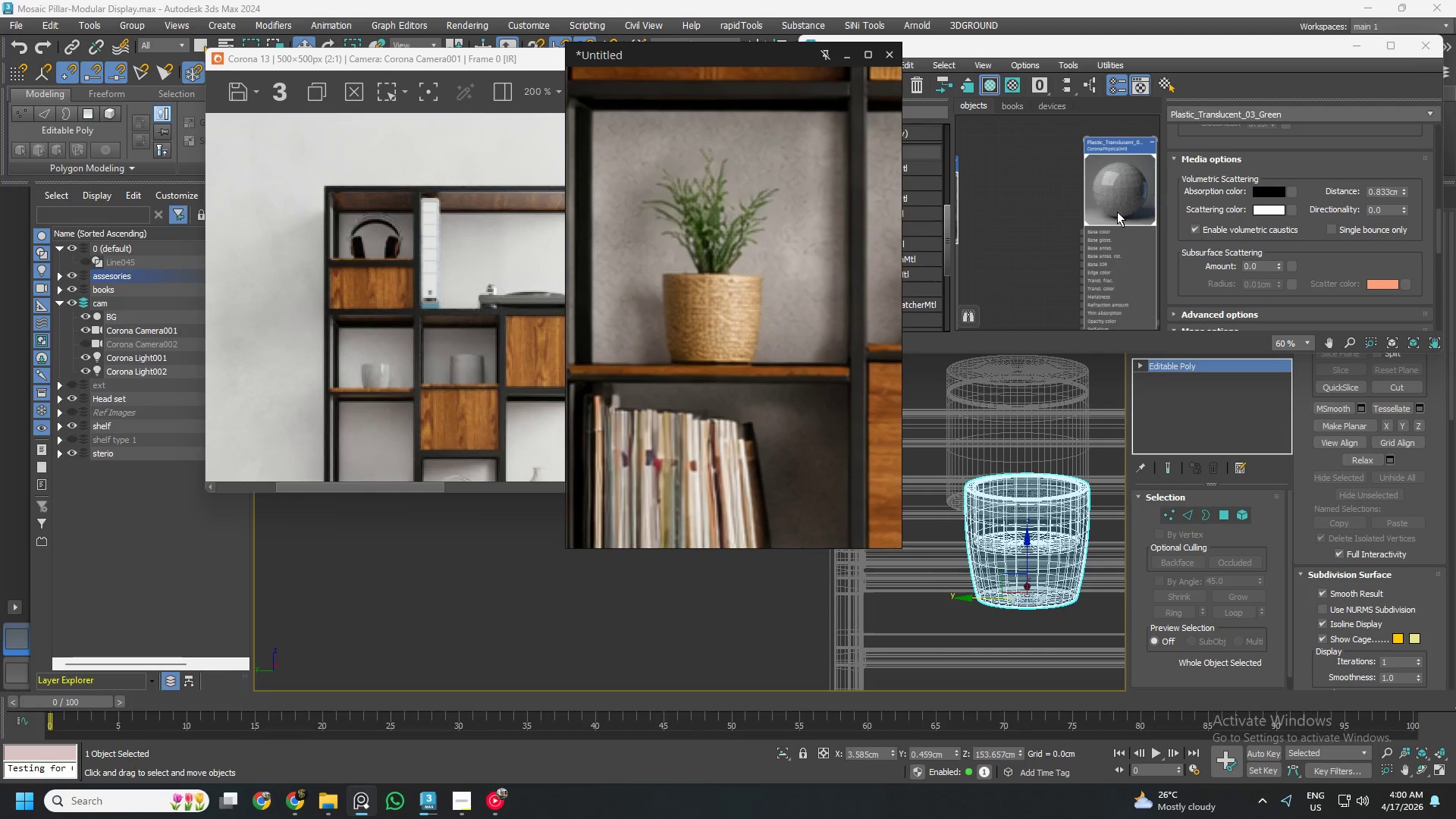 
left_click([1117, 205])
 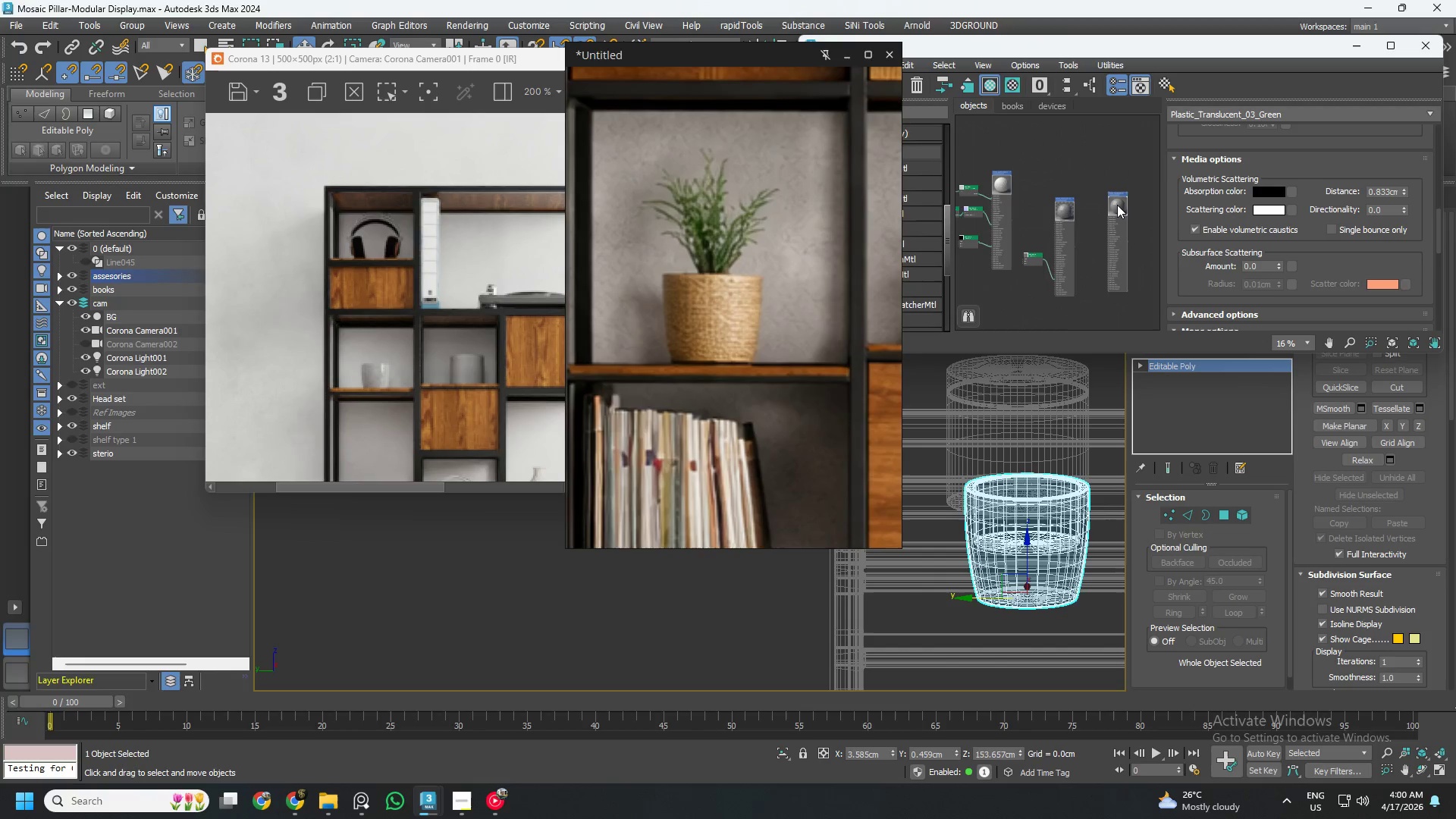 
scroll: coordinate [1116, 212], scroll_direction: down, amount: 4.0
 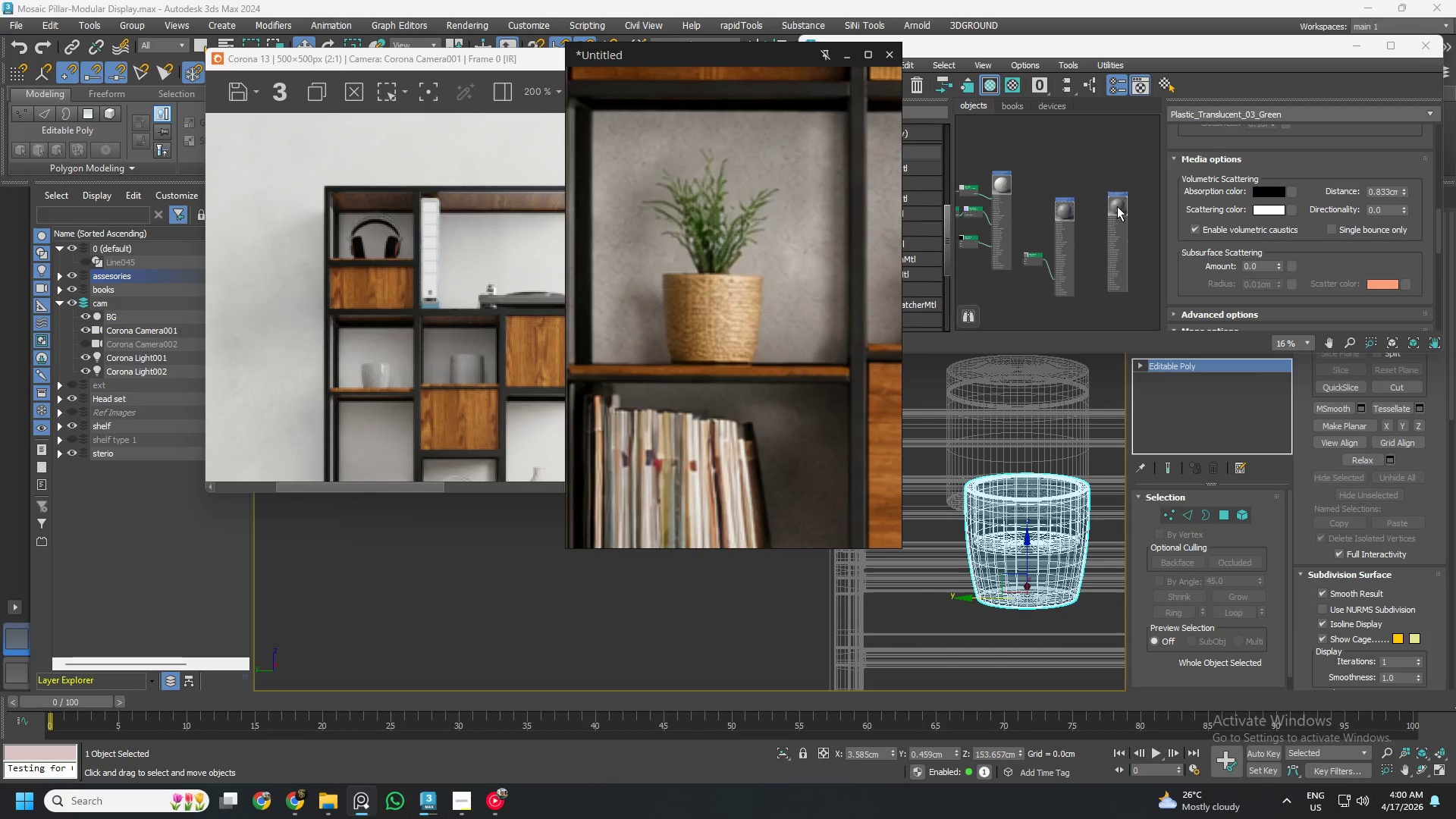 
key(Delete)
 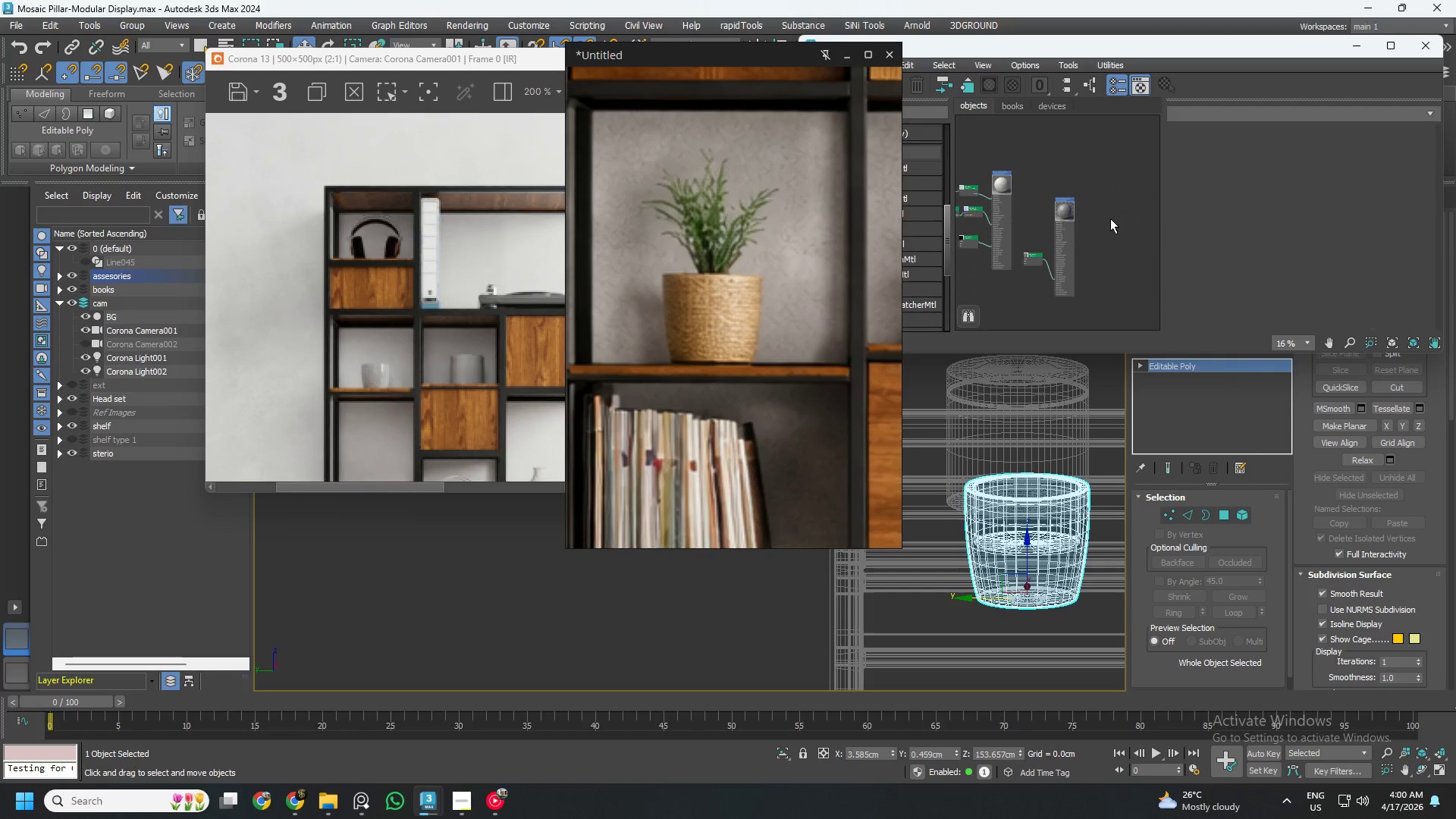 
left_click_drag(start_coordinate=[1105, 192], to_coordinate=[1032, 270])
 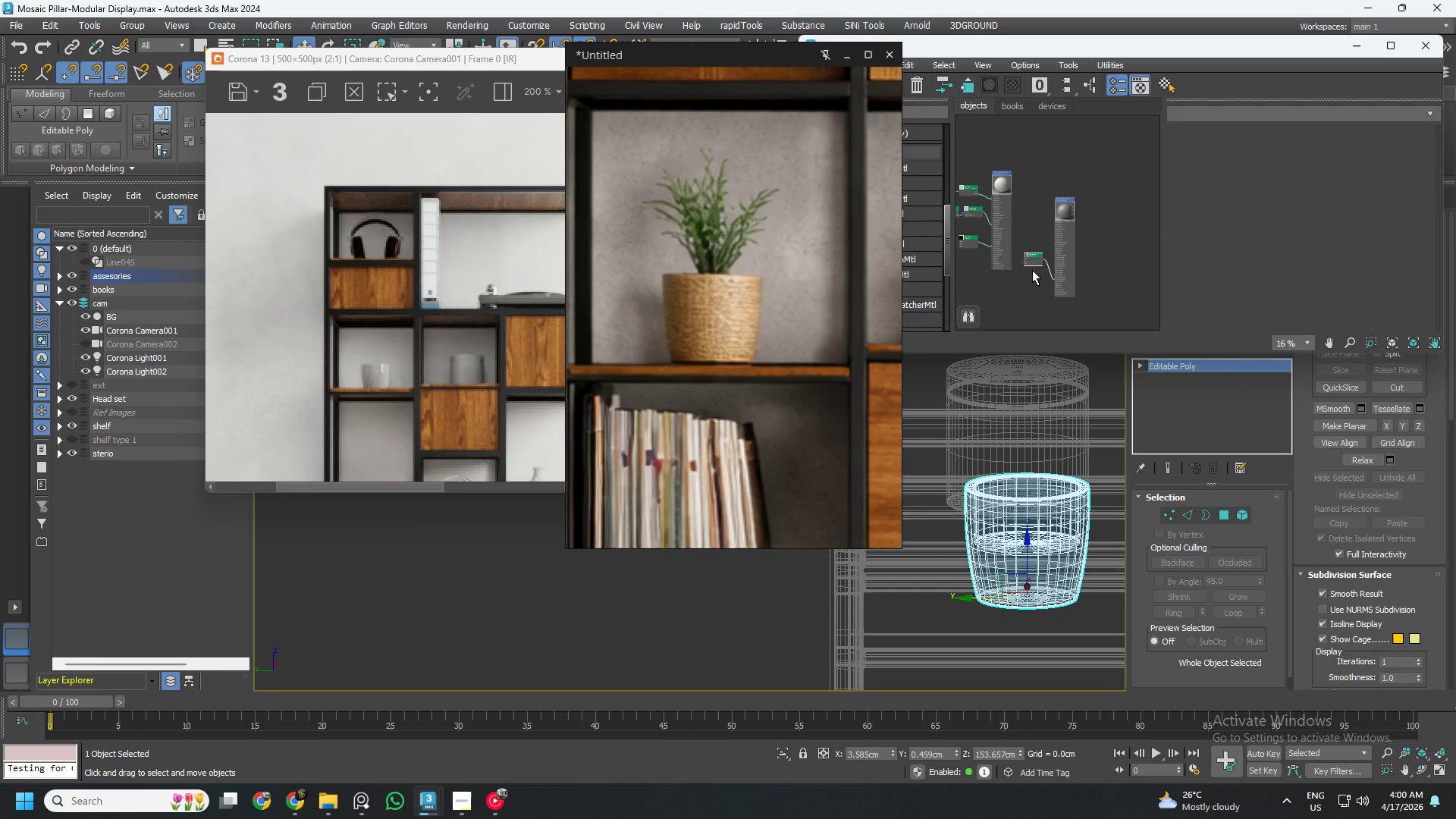 
key(Delete)
 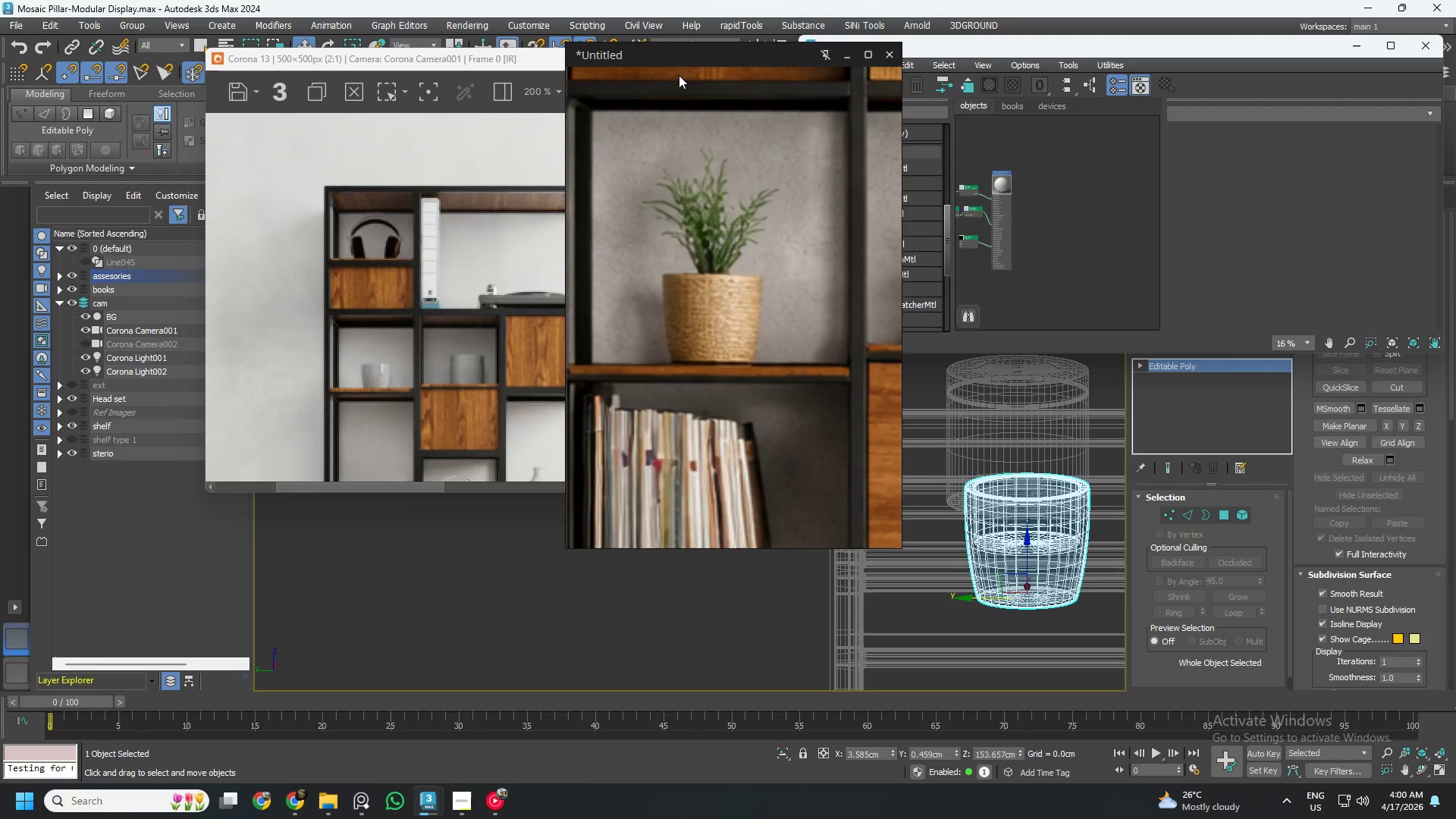 
left_click_drag(start_coordinate=[688, 49], to_coordinate=[934, 71])
 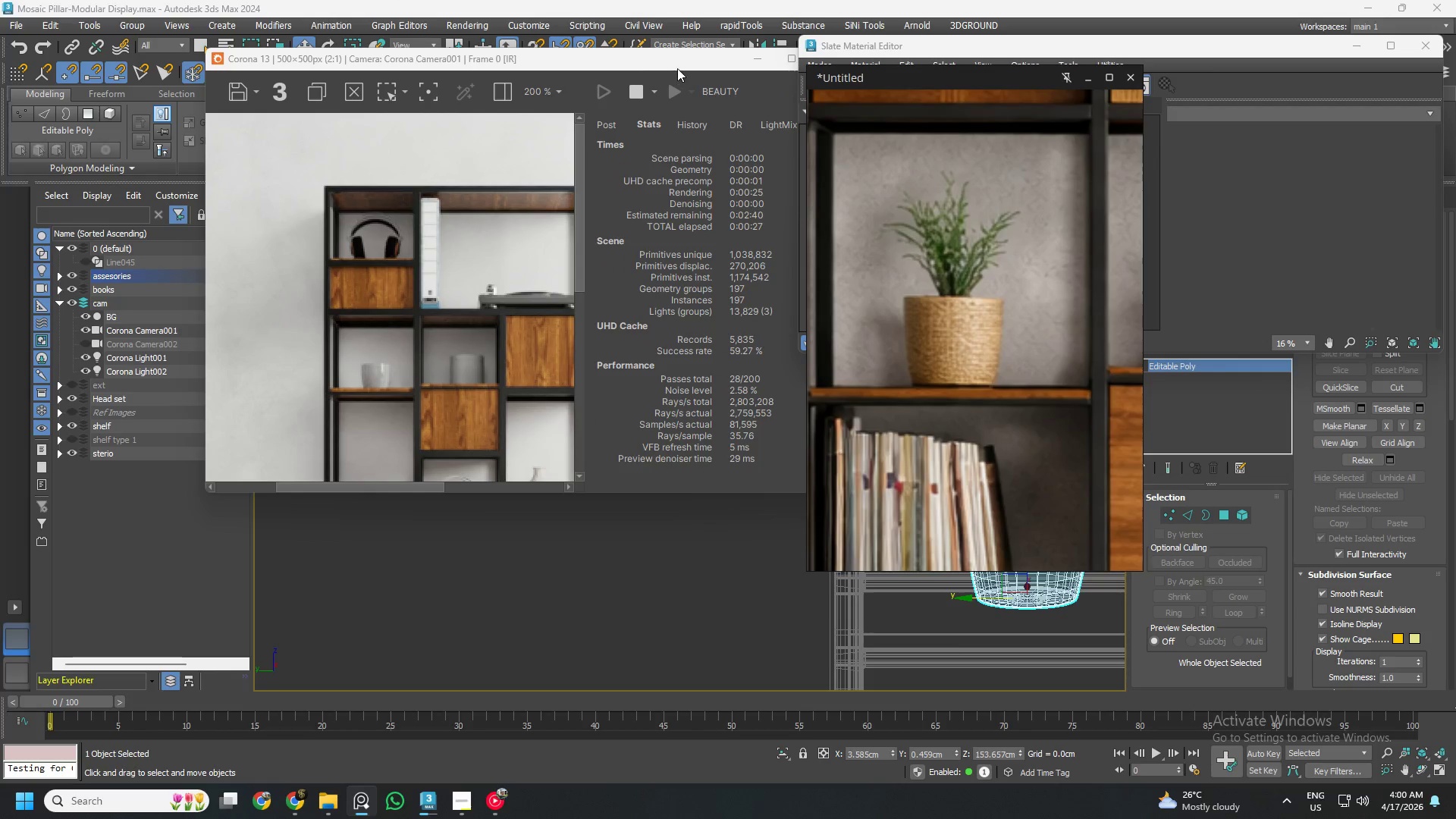 
left_click([770, 55])
 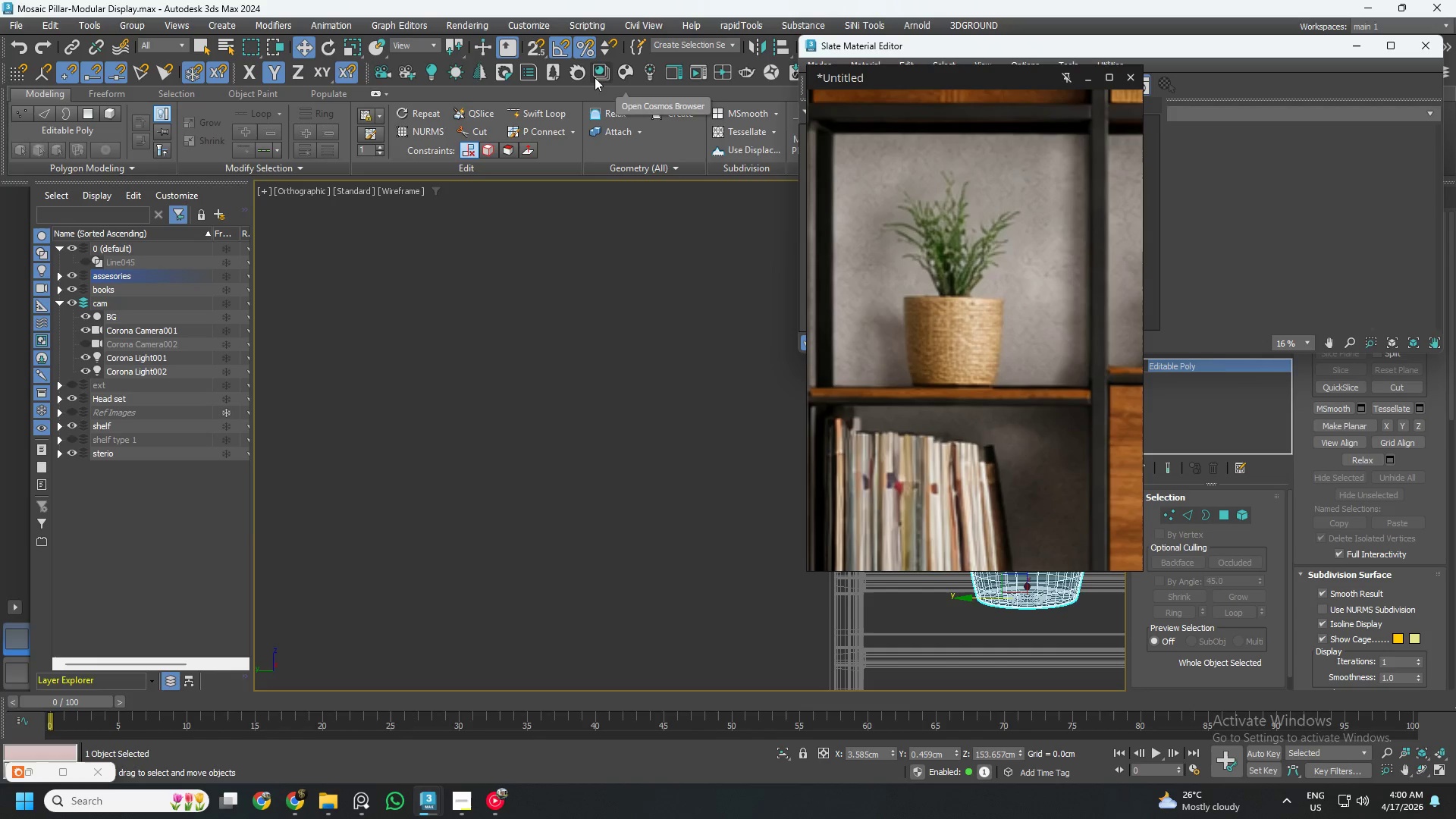 
wait(5.67)
 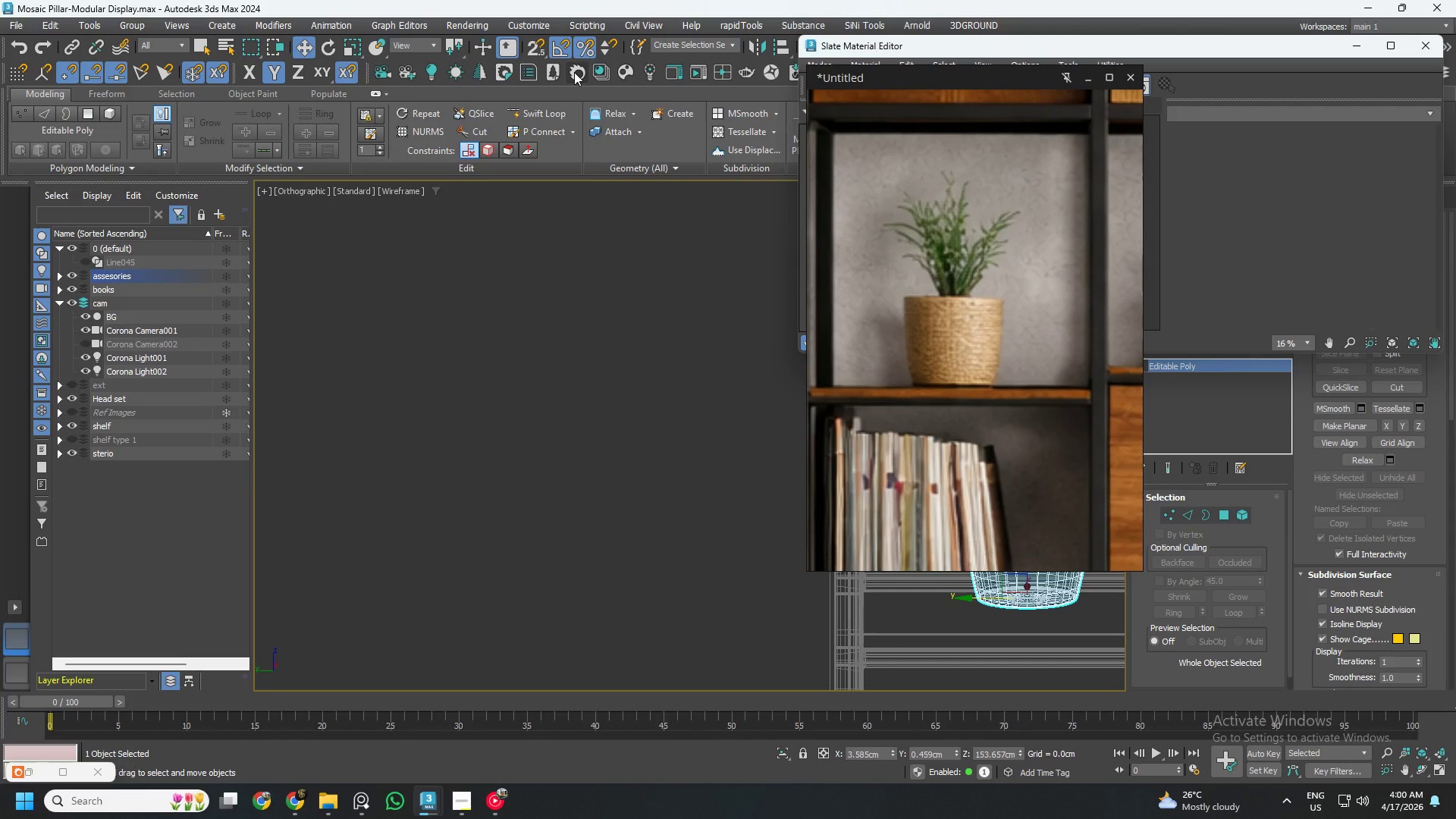 
left_click([632, 74])
 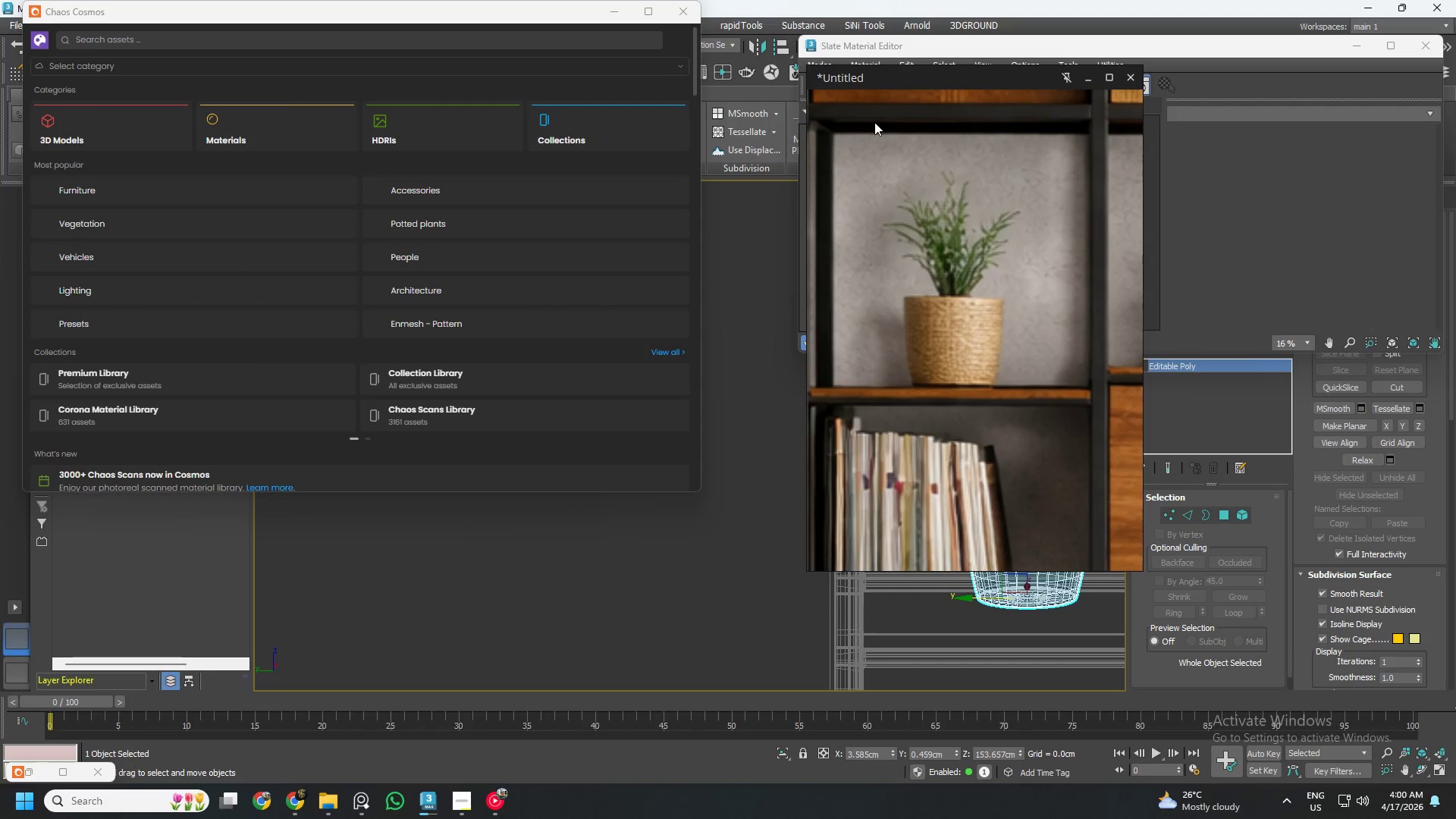 
wait(5.33)
 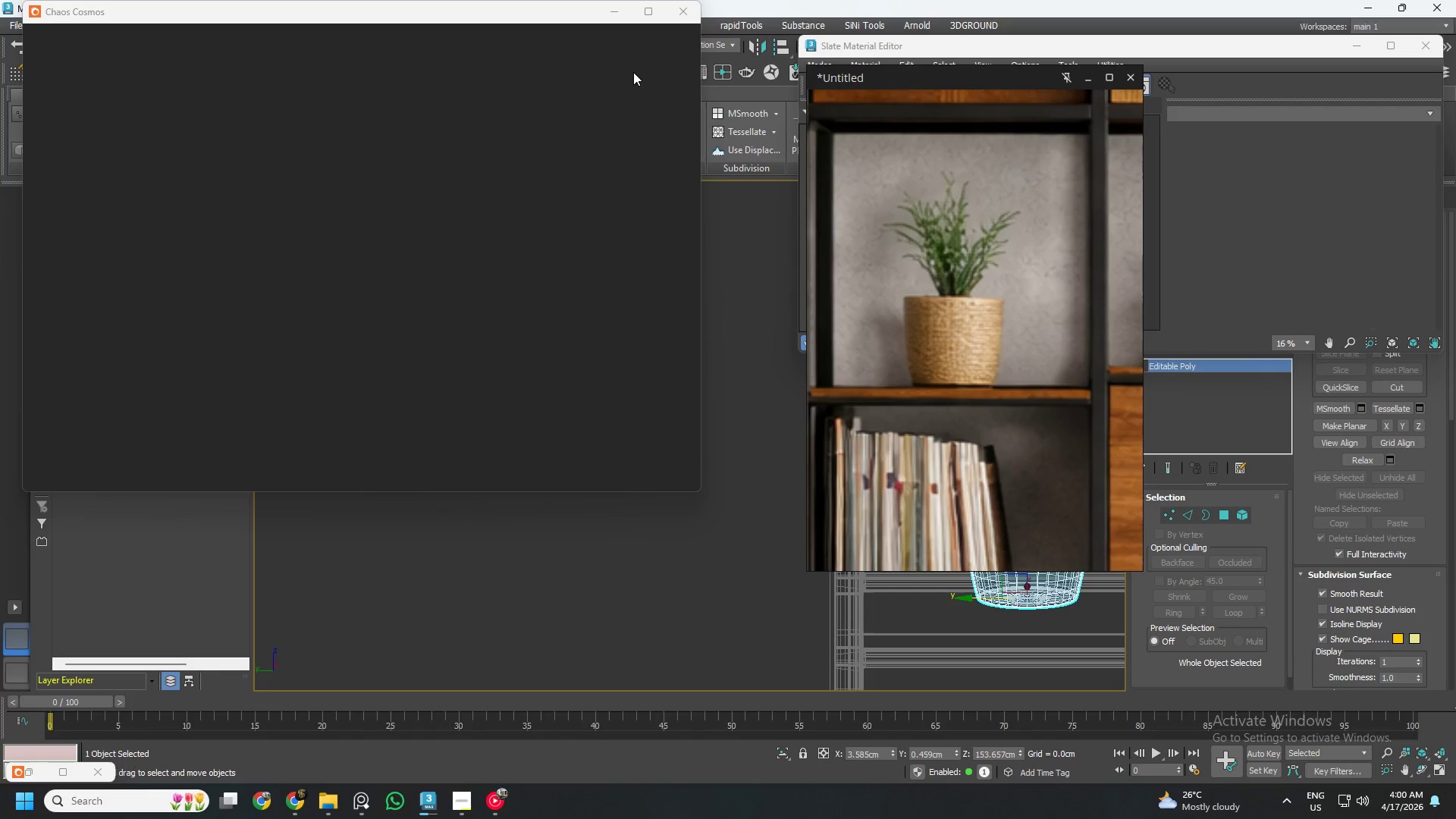 
left_click_drag(start_coordinate=[899, 75], to_coordinate=[918, 359])
 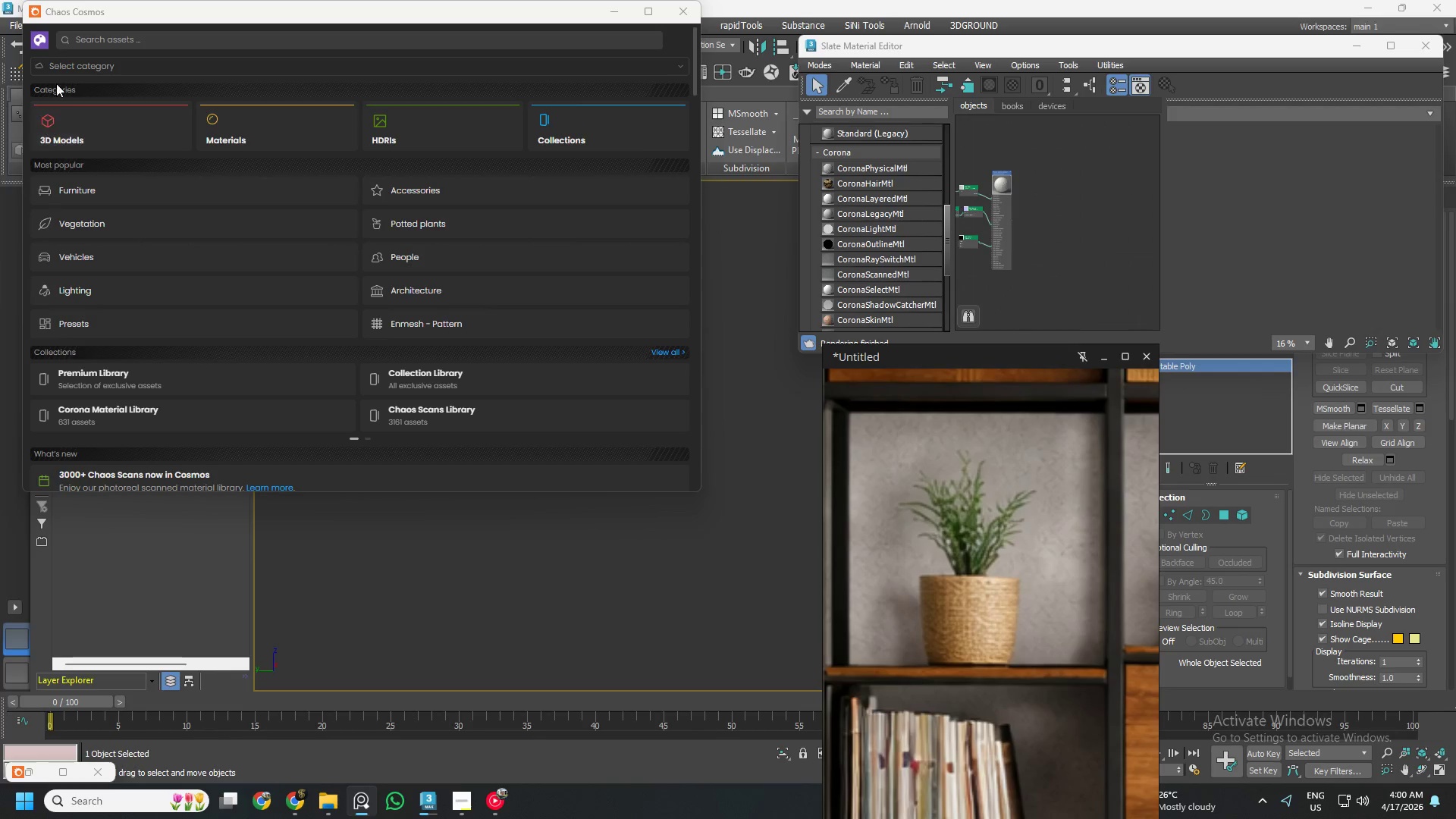 
mouse_move([83, 83])
 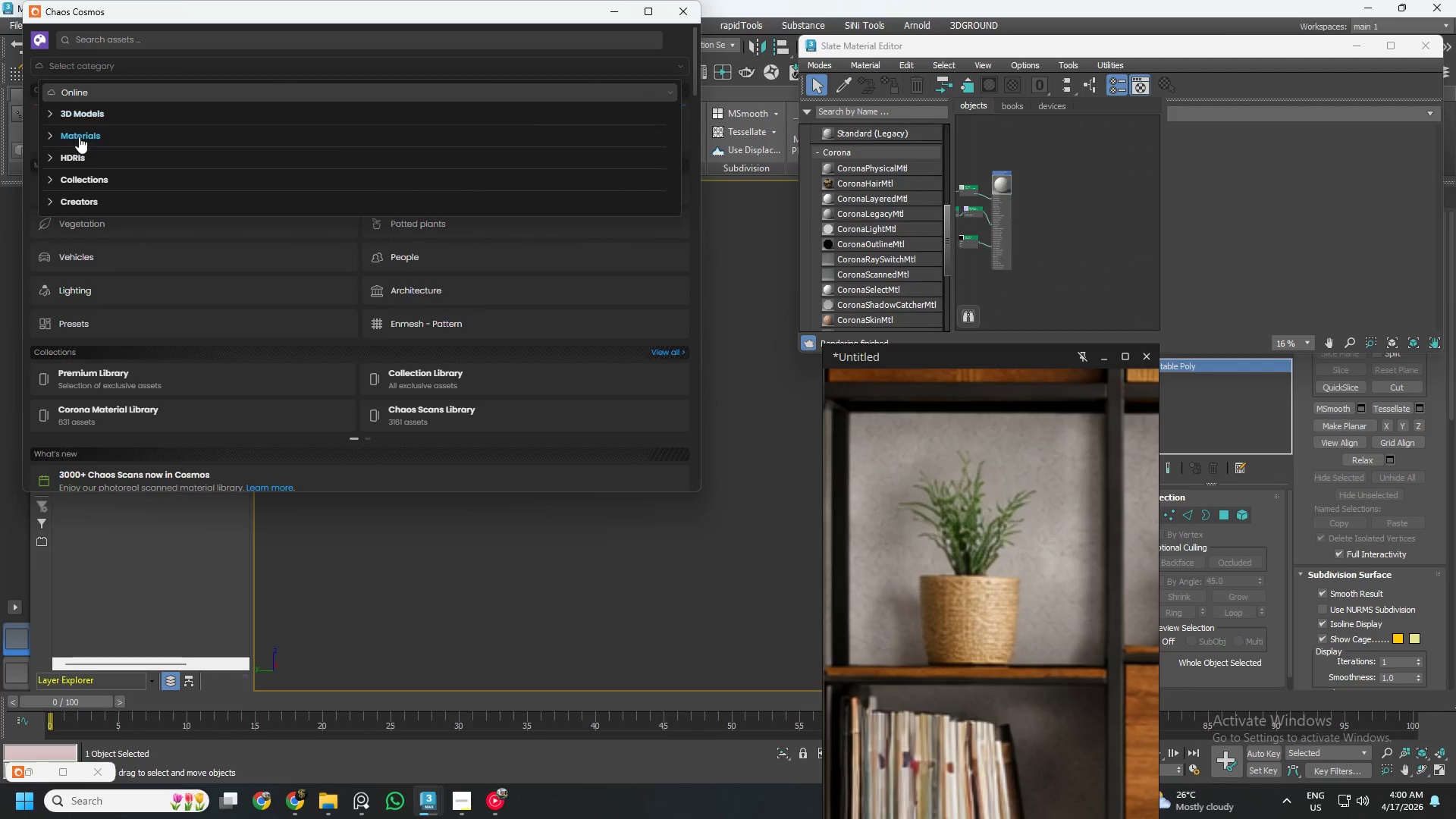 
left_click([79, 136])
 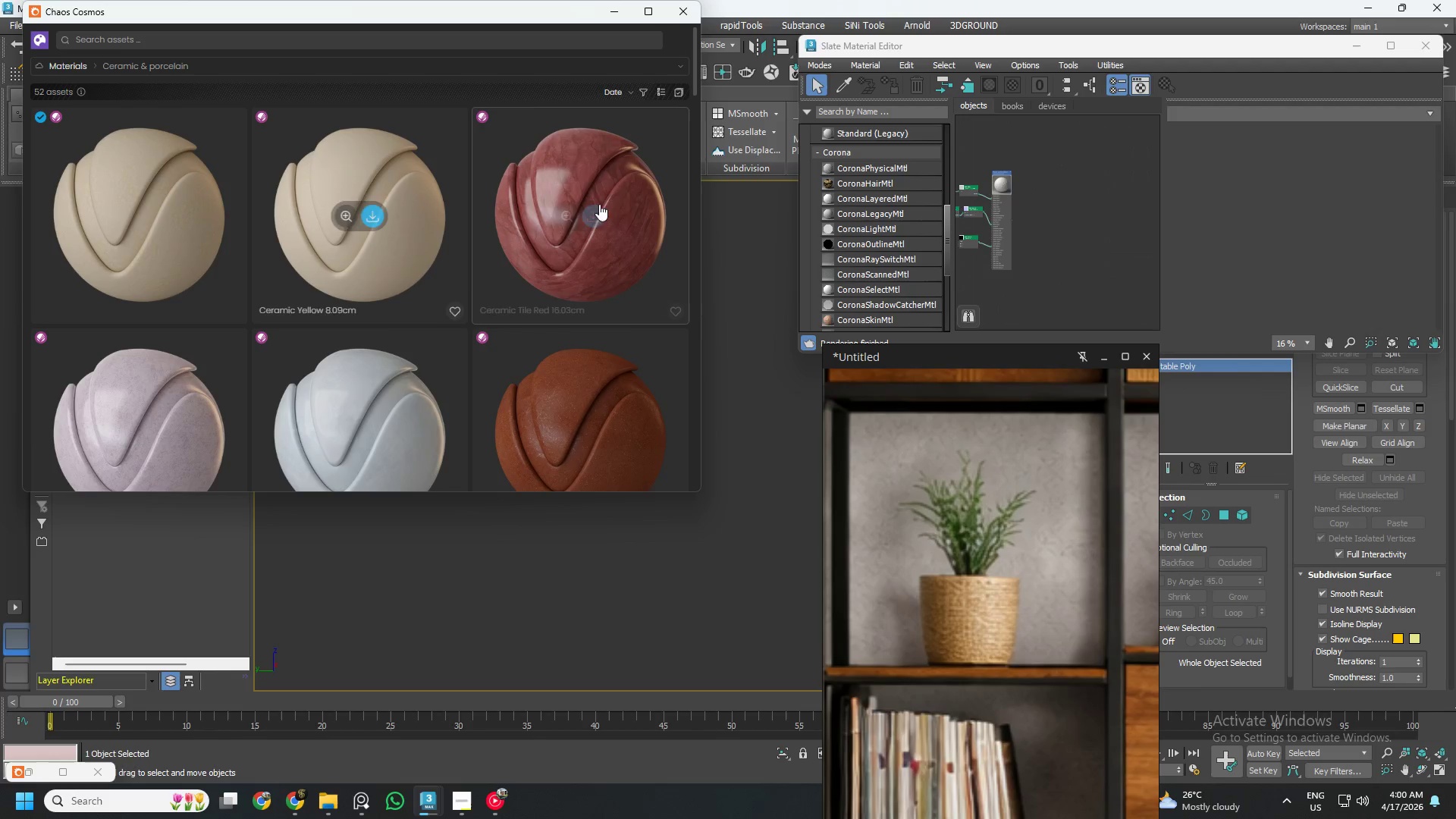 
wait(5.14)
 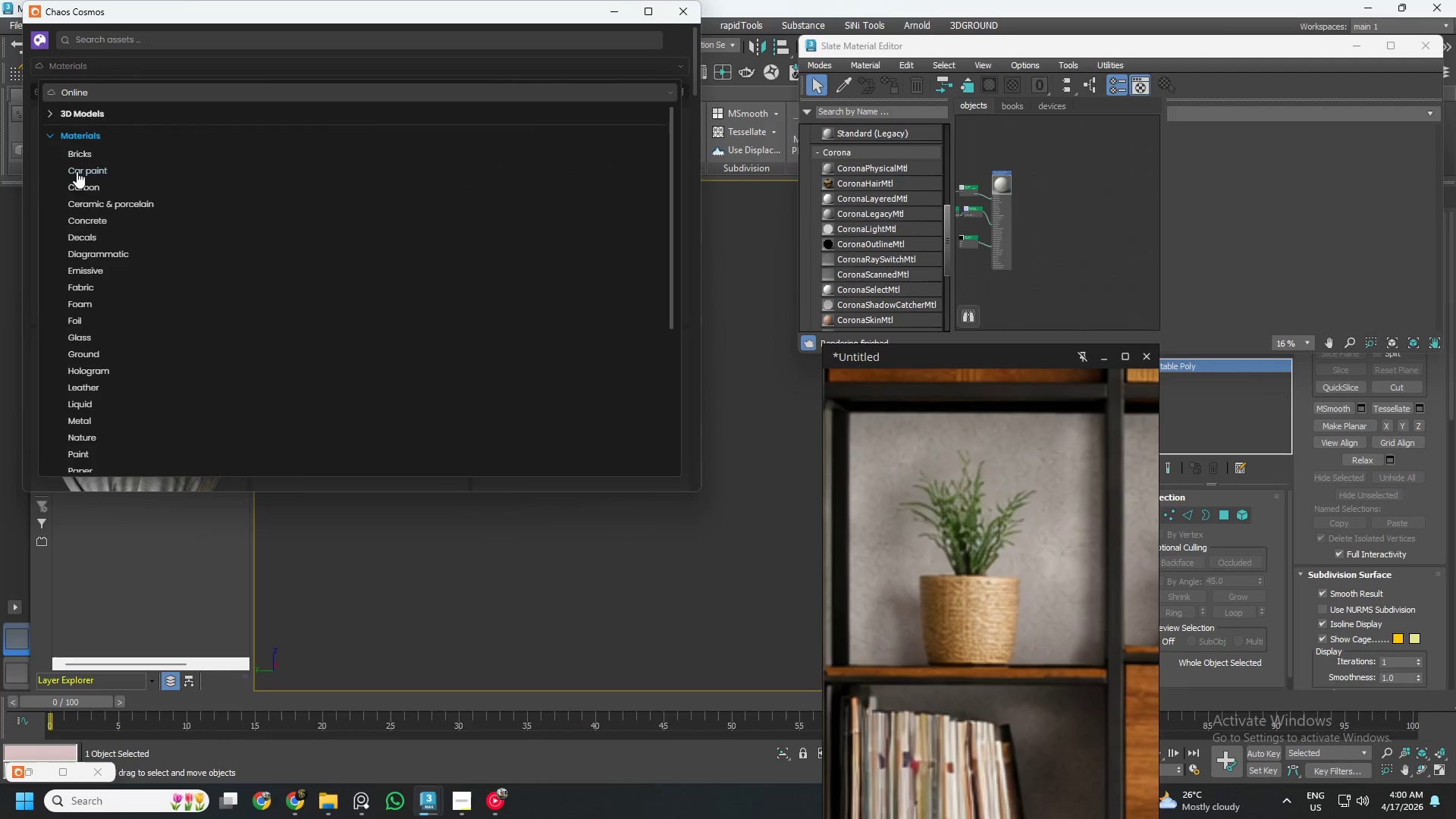 
scroll: coordinate [384, 220], scroll_direction: down, amount: 16.0
 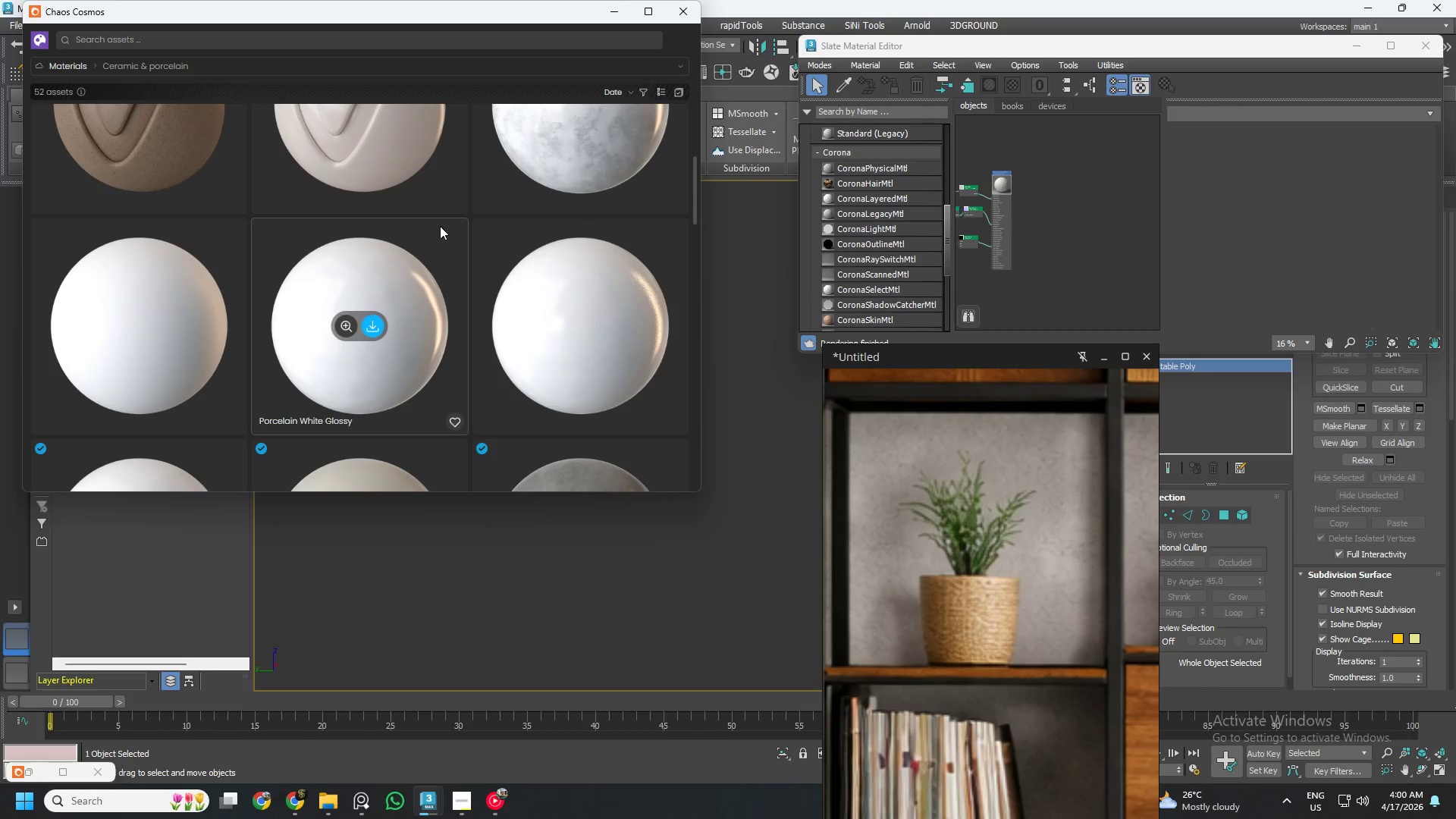 
scroll: coordinate [441, 226], scroll_direction: up, amount: 1.0
 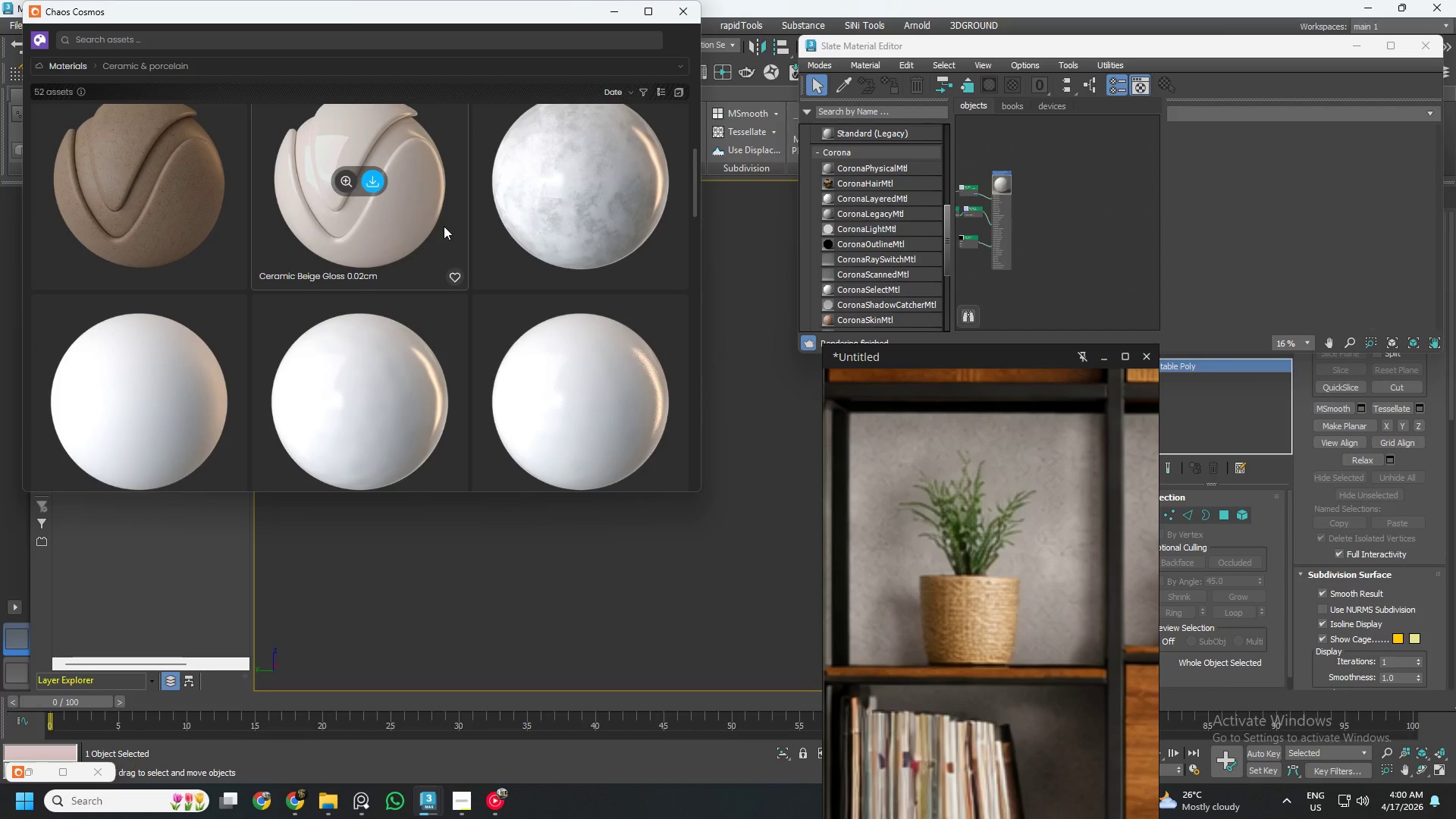 
scroll: coordinate [413, 297], scroll_direction: down, amount: 13.0
 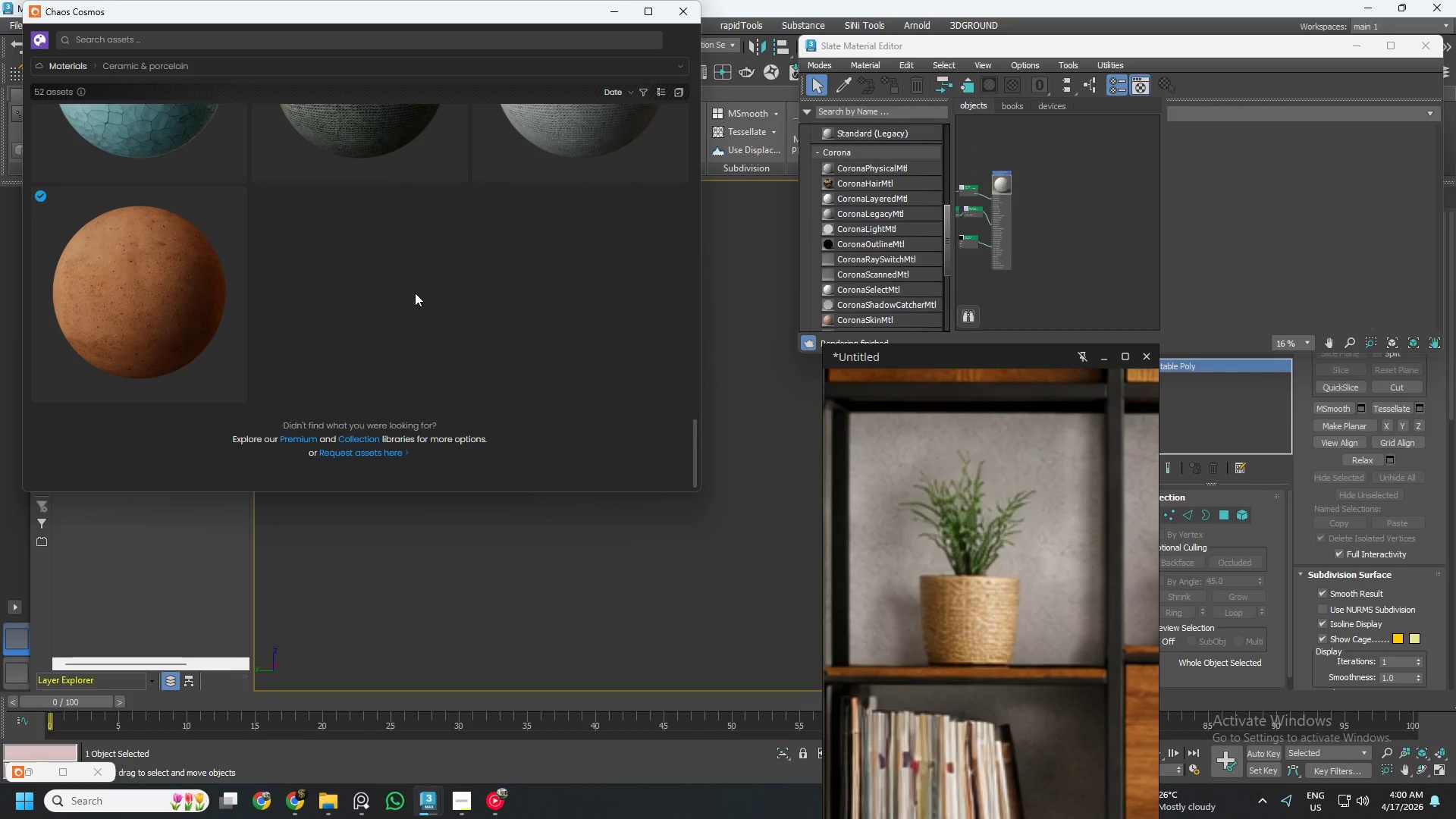 
scroll: coordinate [422, 268], scroll_direction: up, amount: 5.0
 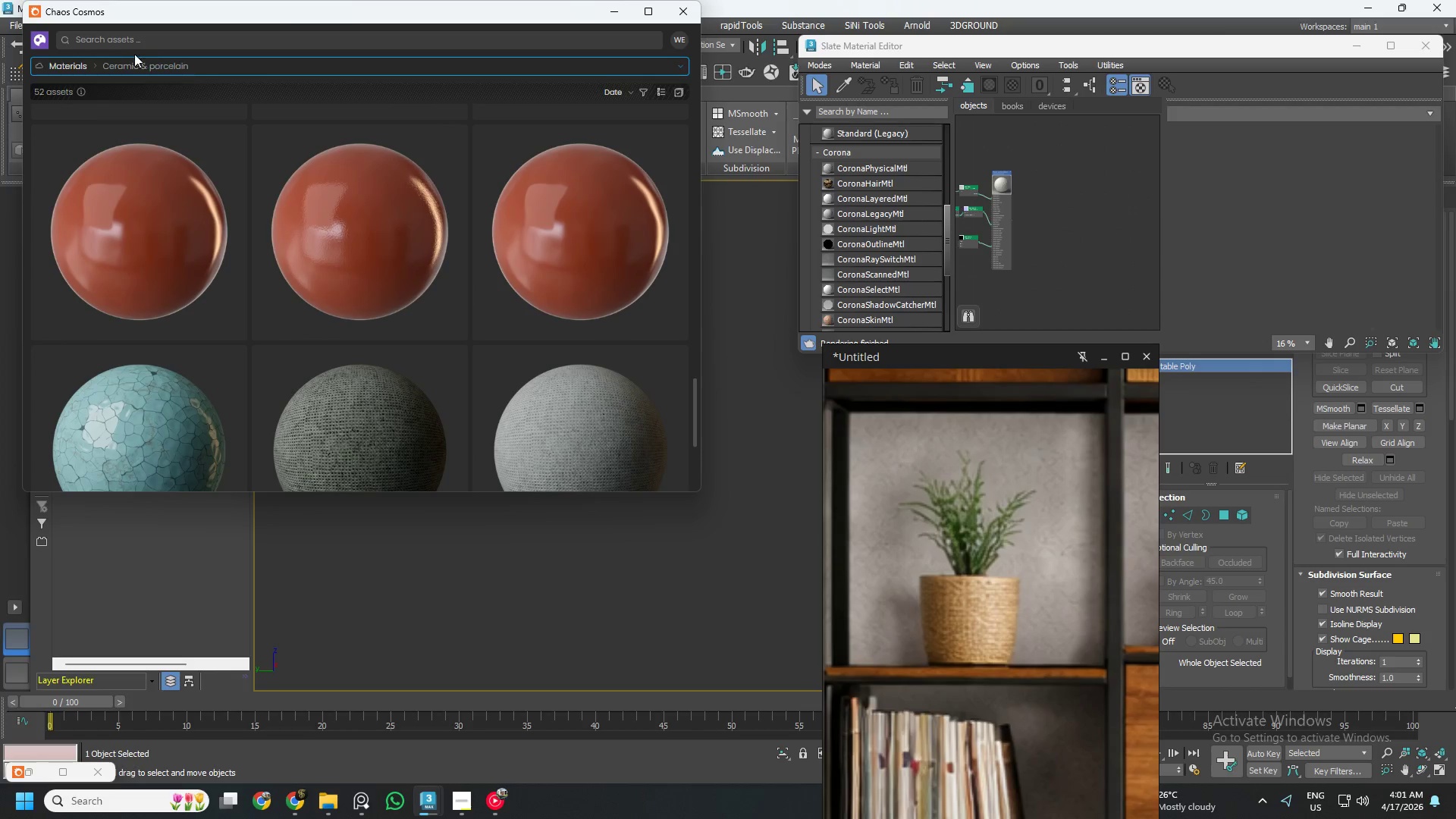 
left_click([118, 43])
 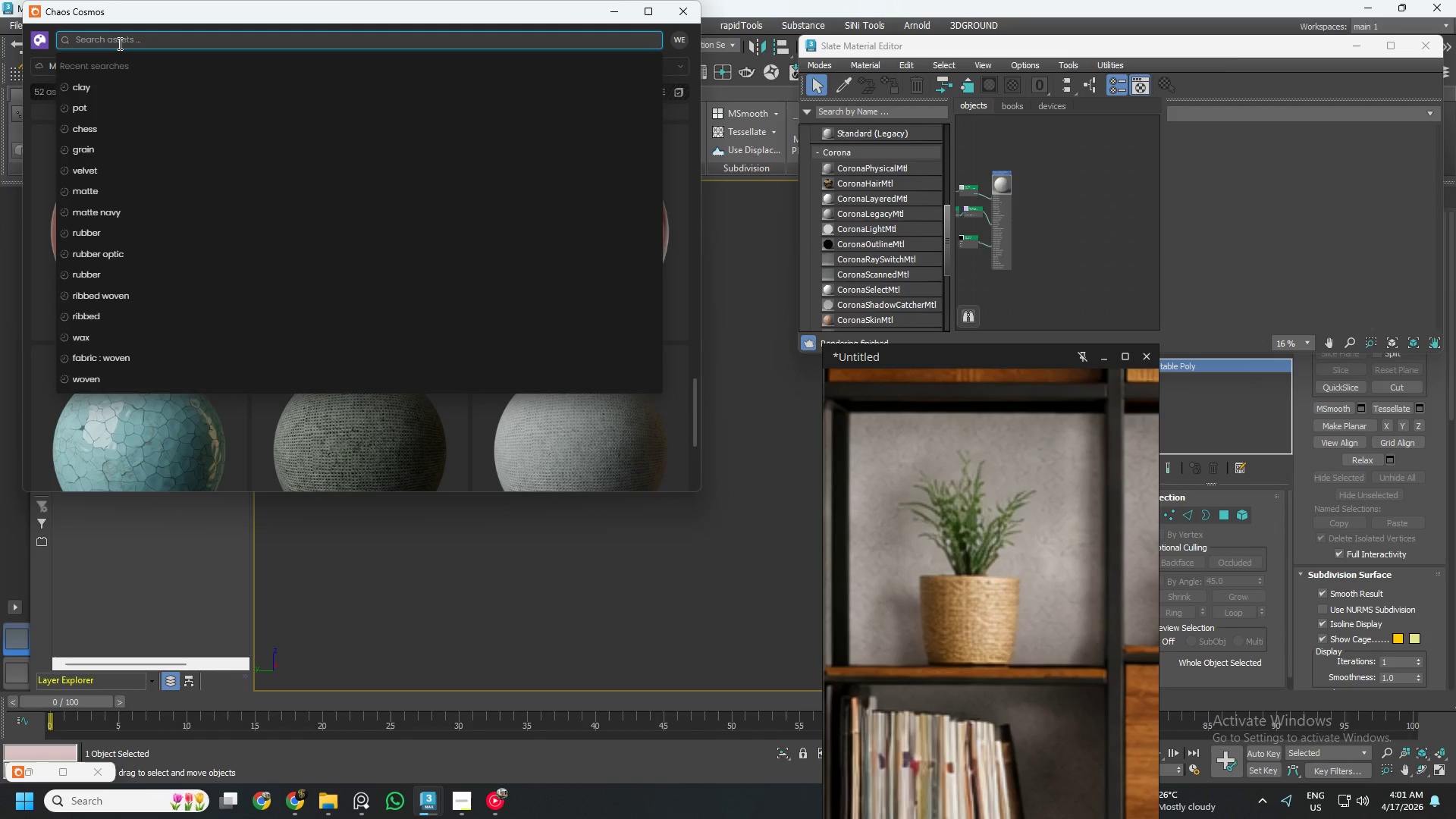 
wait(5.08)
 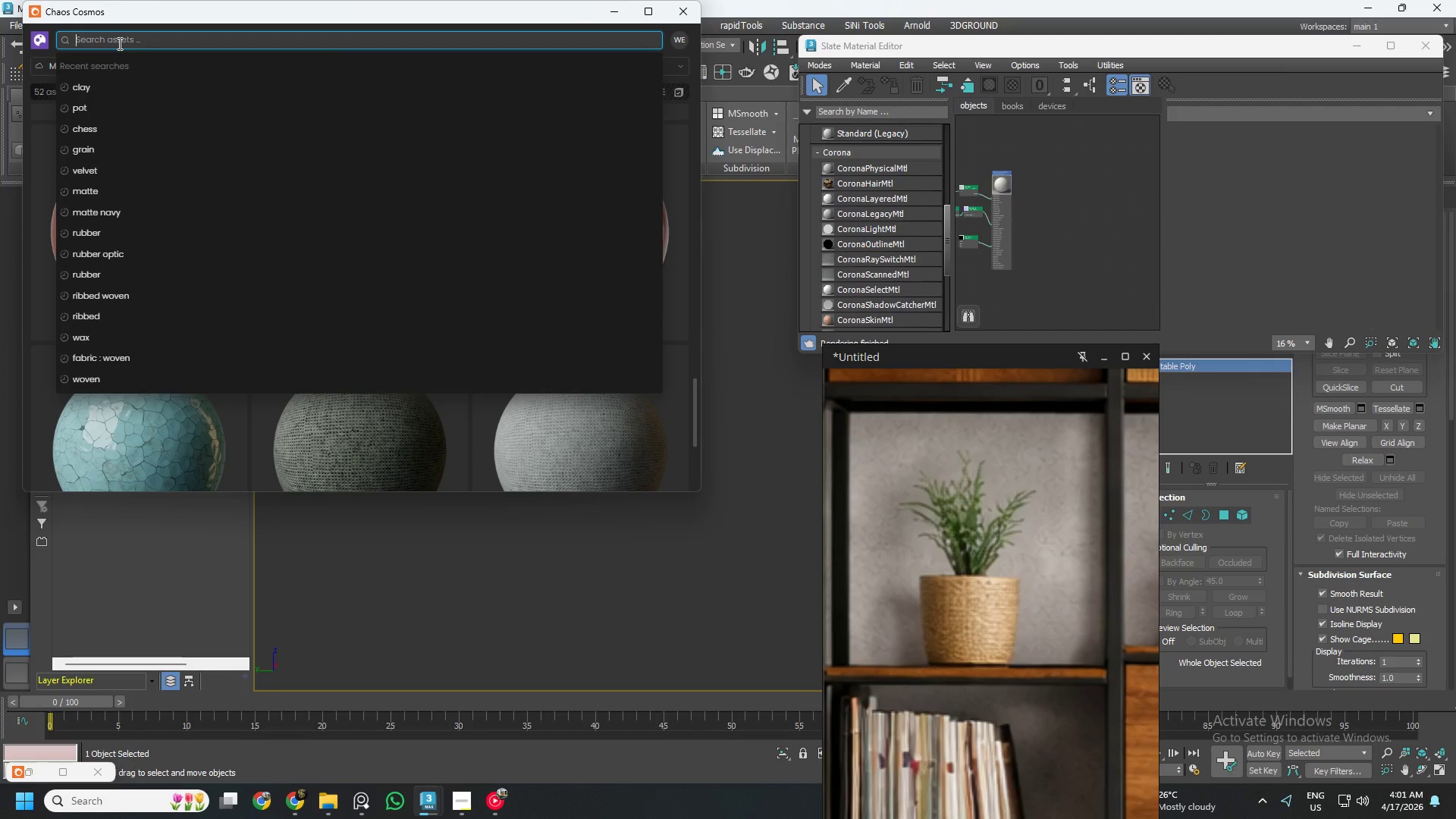 
left_click([109, 108])
 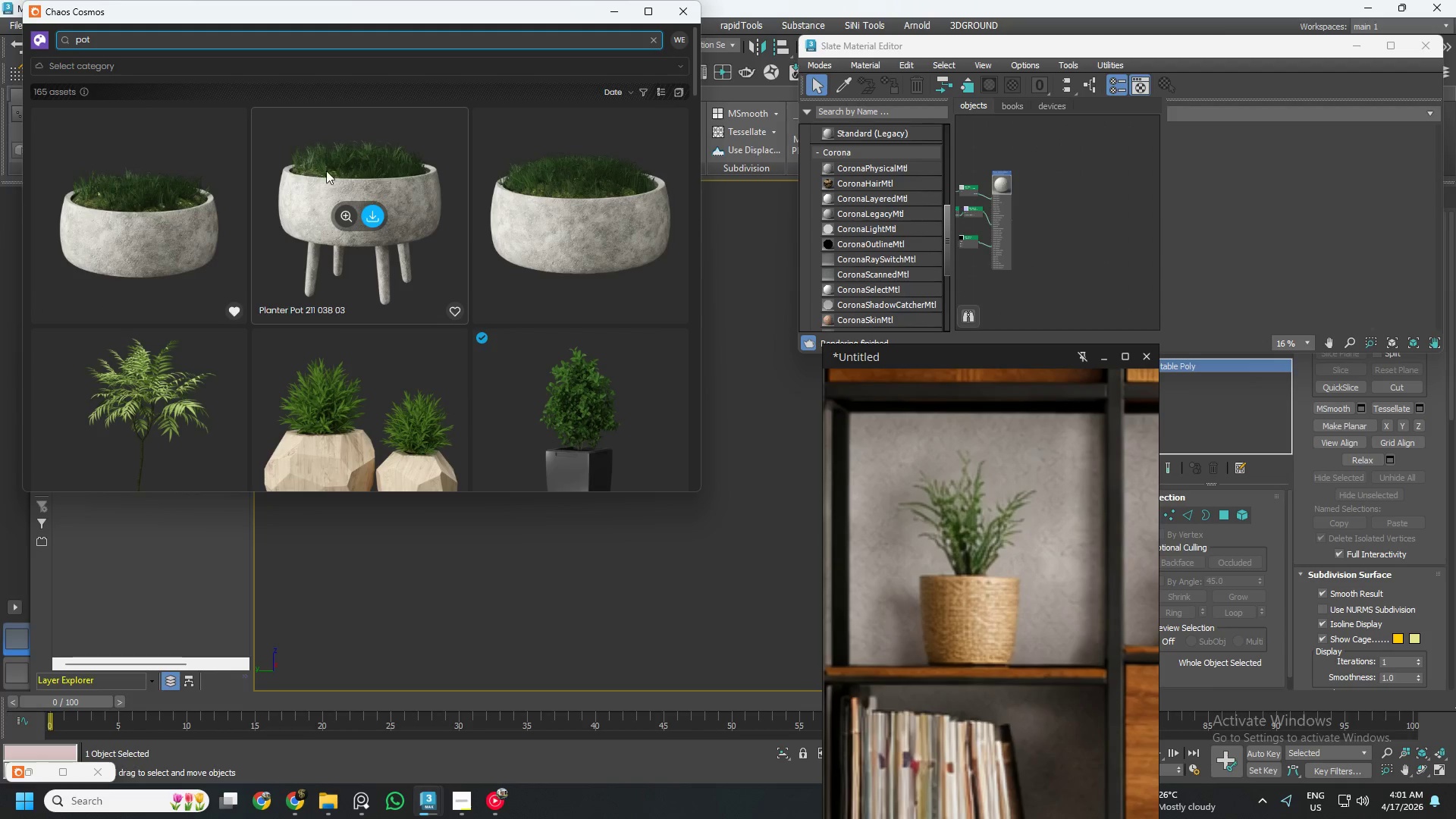 
scroll: coordinate [306, 234], scroll_direction: down, amount: 20.0
 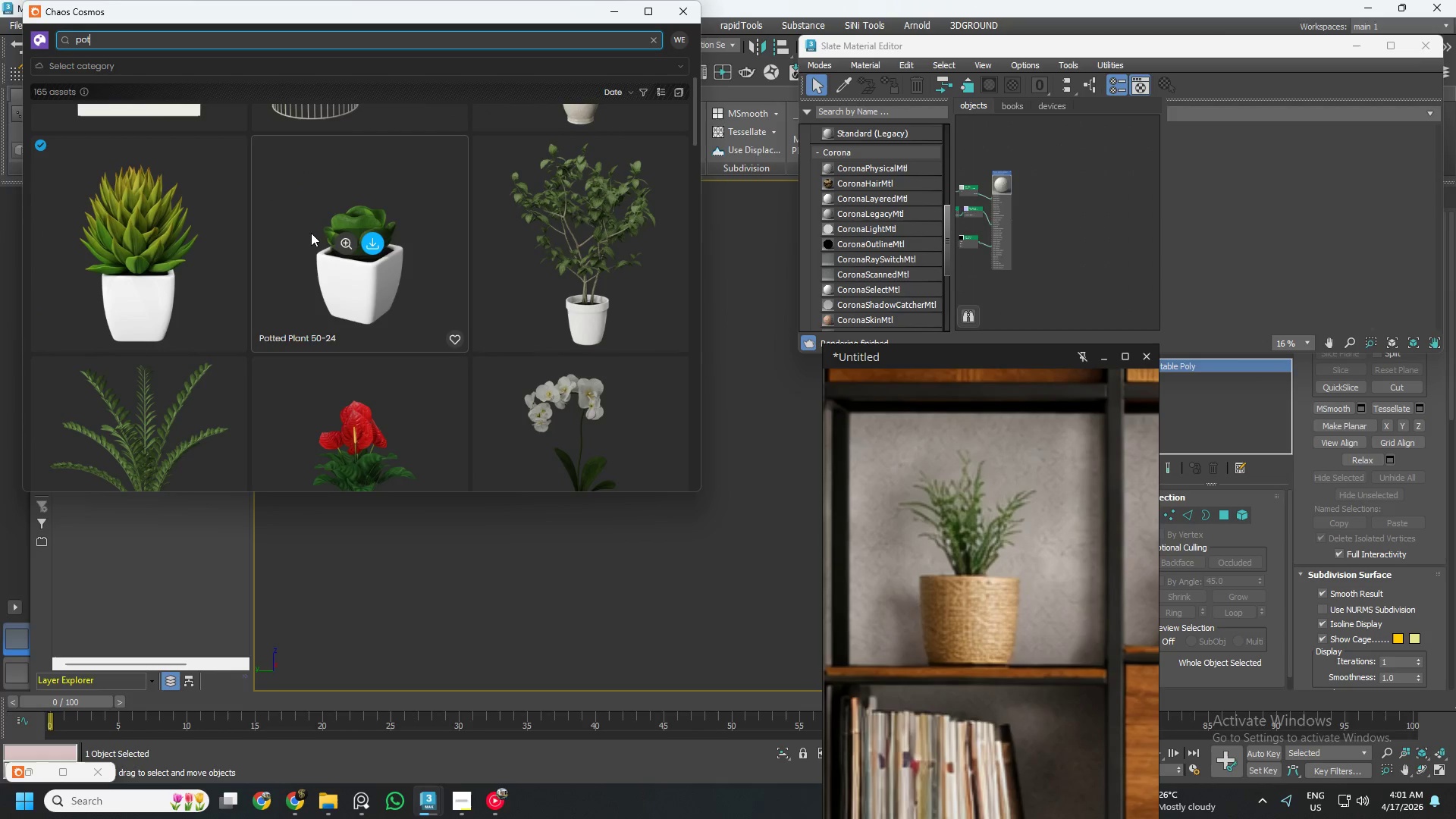 
scroll: coordinate [318, 233], scroll_direction: down, amount: 5.0
 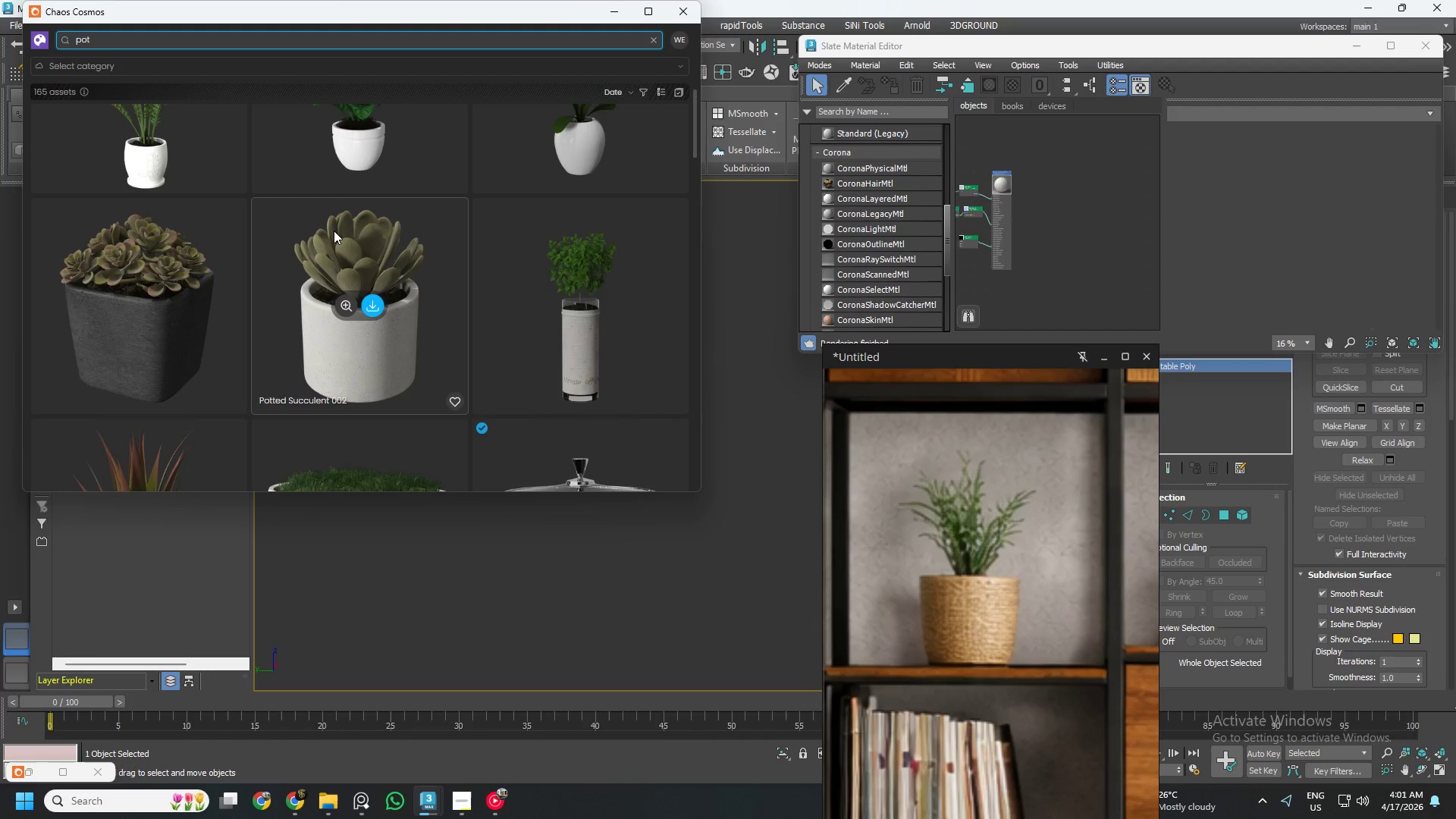 
scroll: coordinate [336, 230], scroll_direction: up, amount: 13.0
 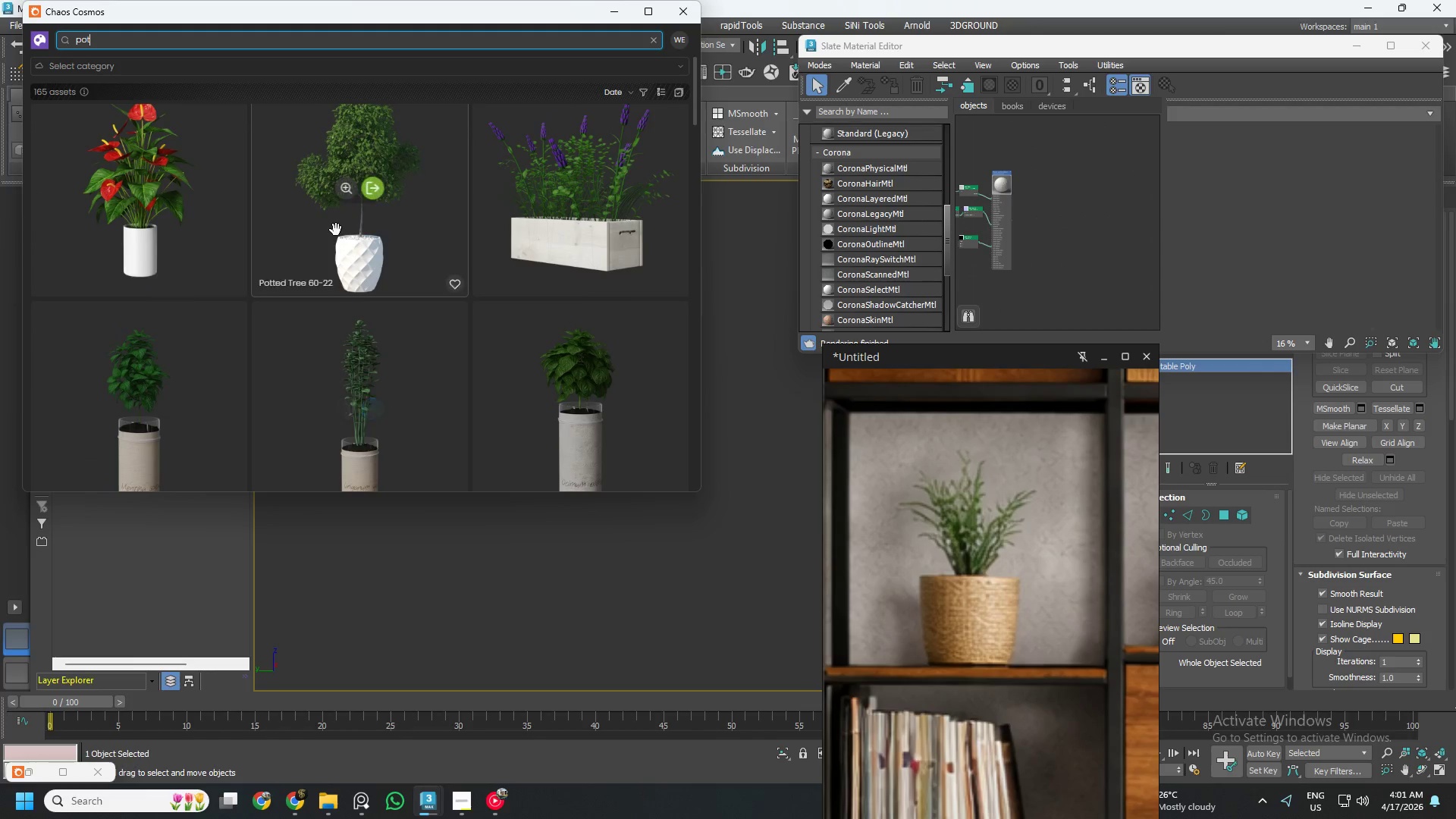 
scroll: coordinate [336, 230], scroll_direction: down, amount: 4.0
 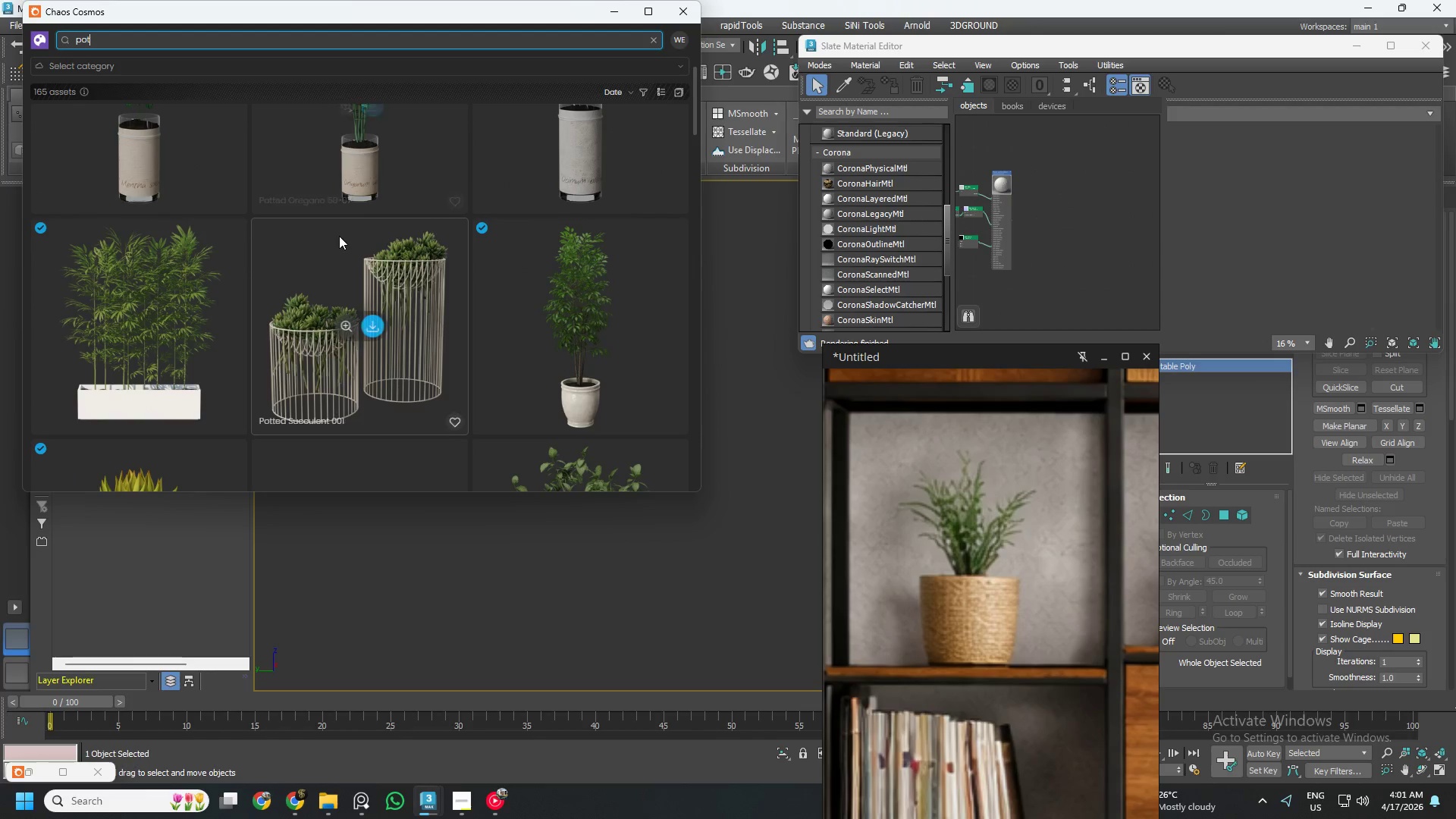 
scroll: coordinate [409, 248], scroll_direction: up, amount: 15.0
 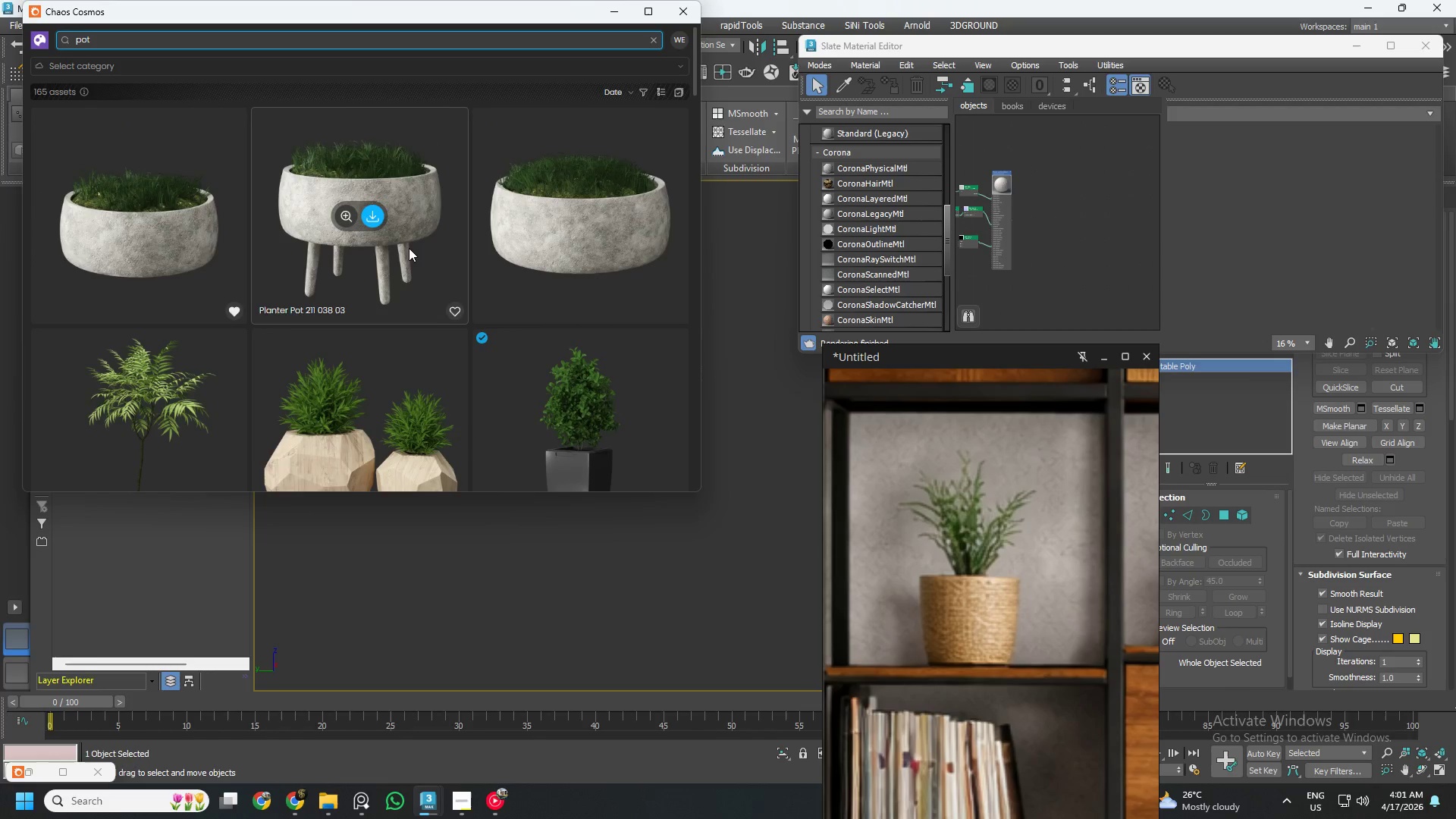 
scroll: coordinate [436, 252], scroll_direction: down, amount: 23.0
 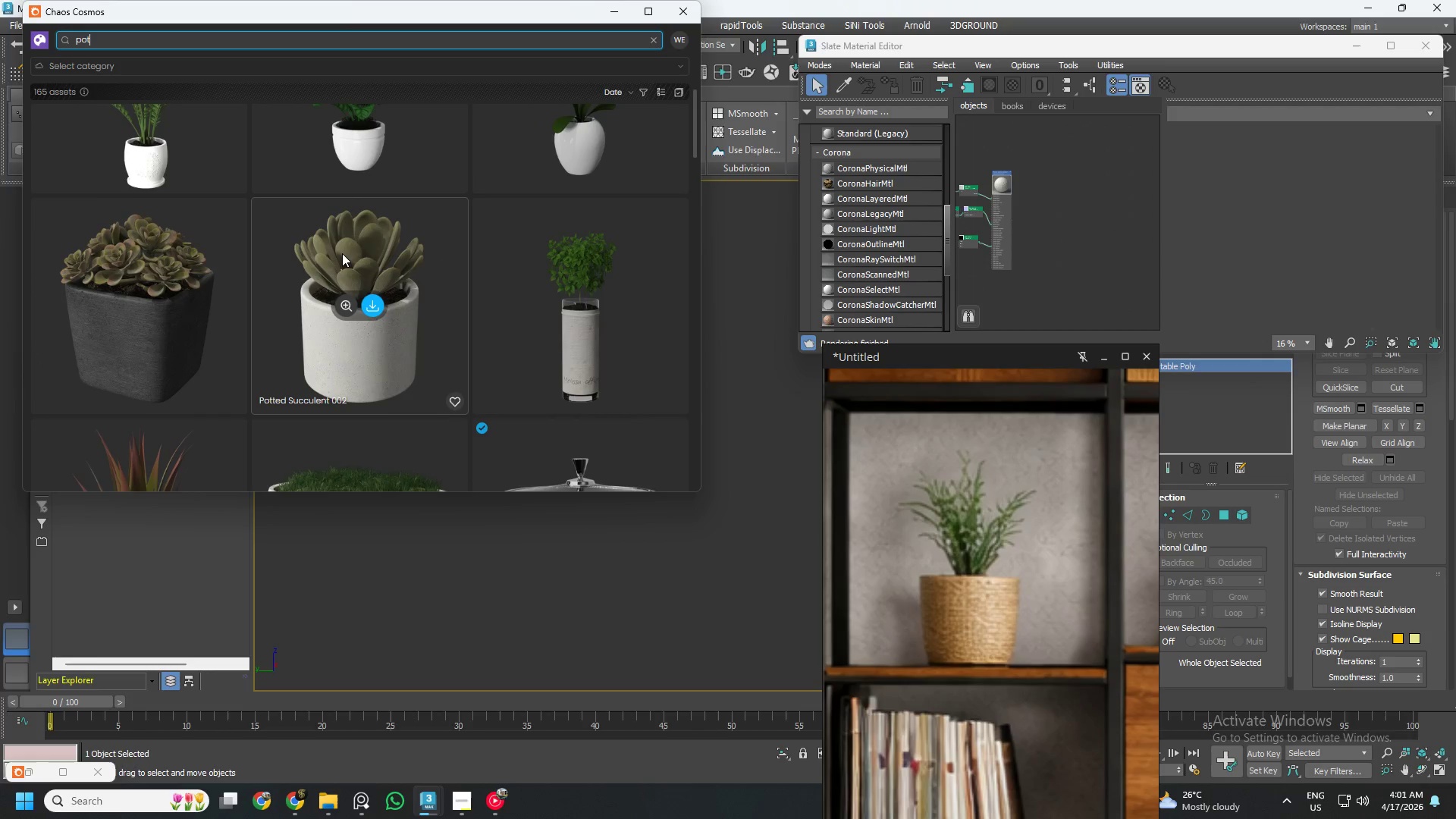 
scroll: coordinate [338, 256], scroll_direction: up, amount: 2.0
 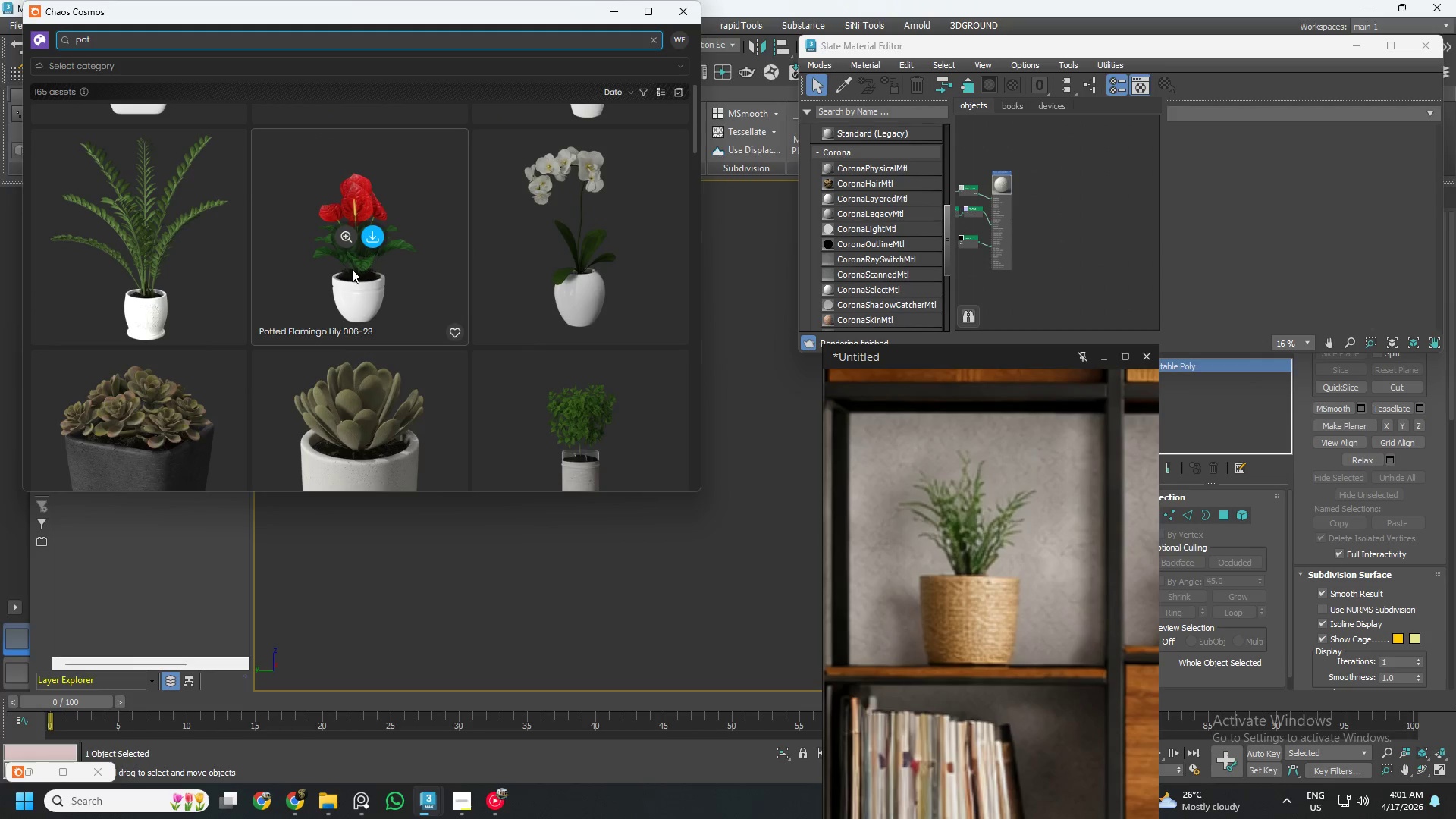 
scroll: coordinate [364, 331], scroll_direction: down, amount: 11.0
 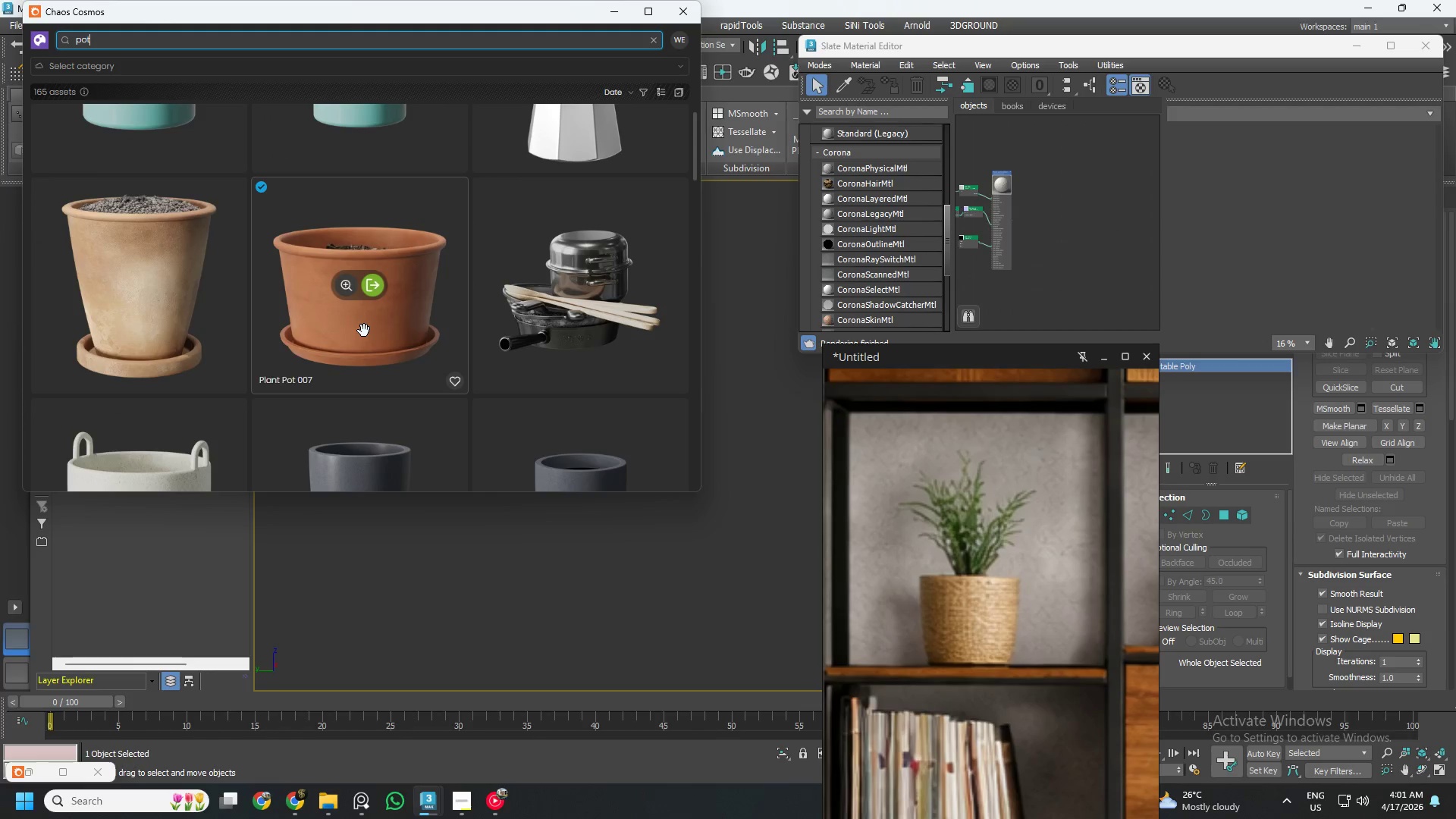 
scroll: coordinate [194, 290], scroll_direction: up, amount: 11.0
 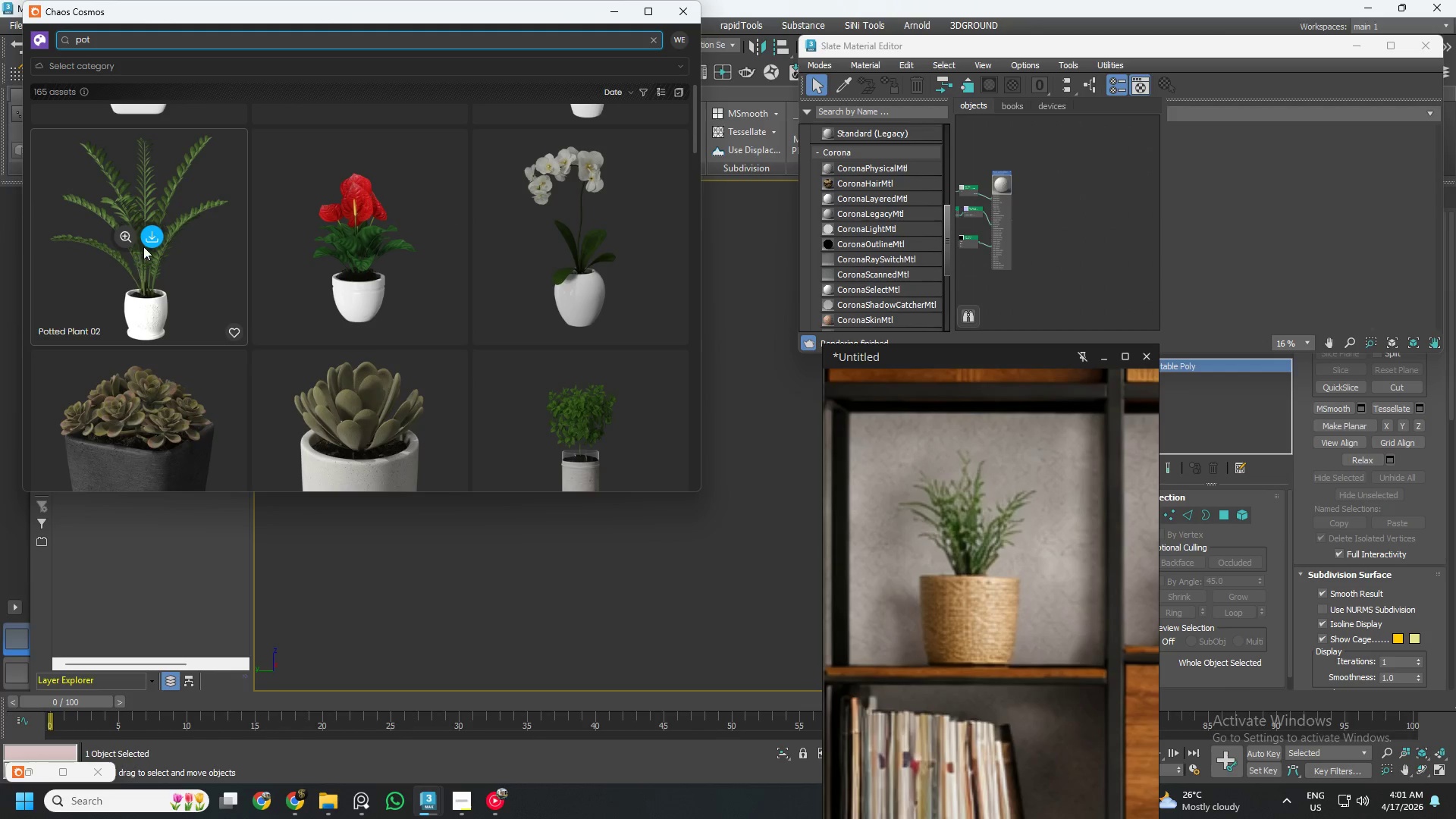 
left_click([145, 242])
 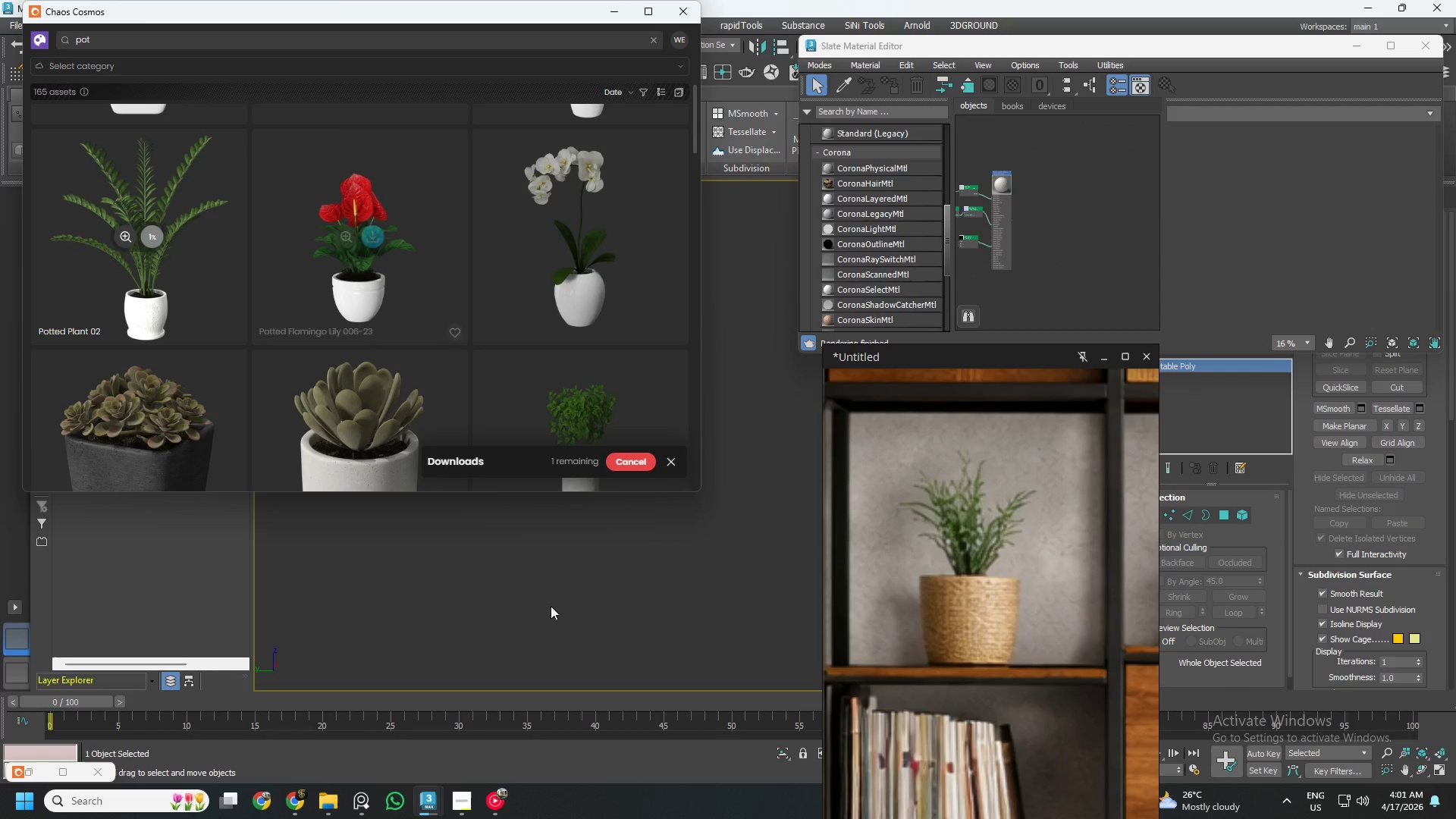 
scroll: coordinate [611, 568], scroll_direction: down, amount: 9.0
 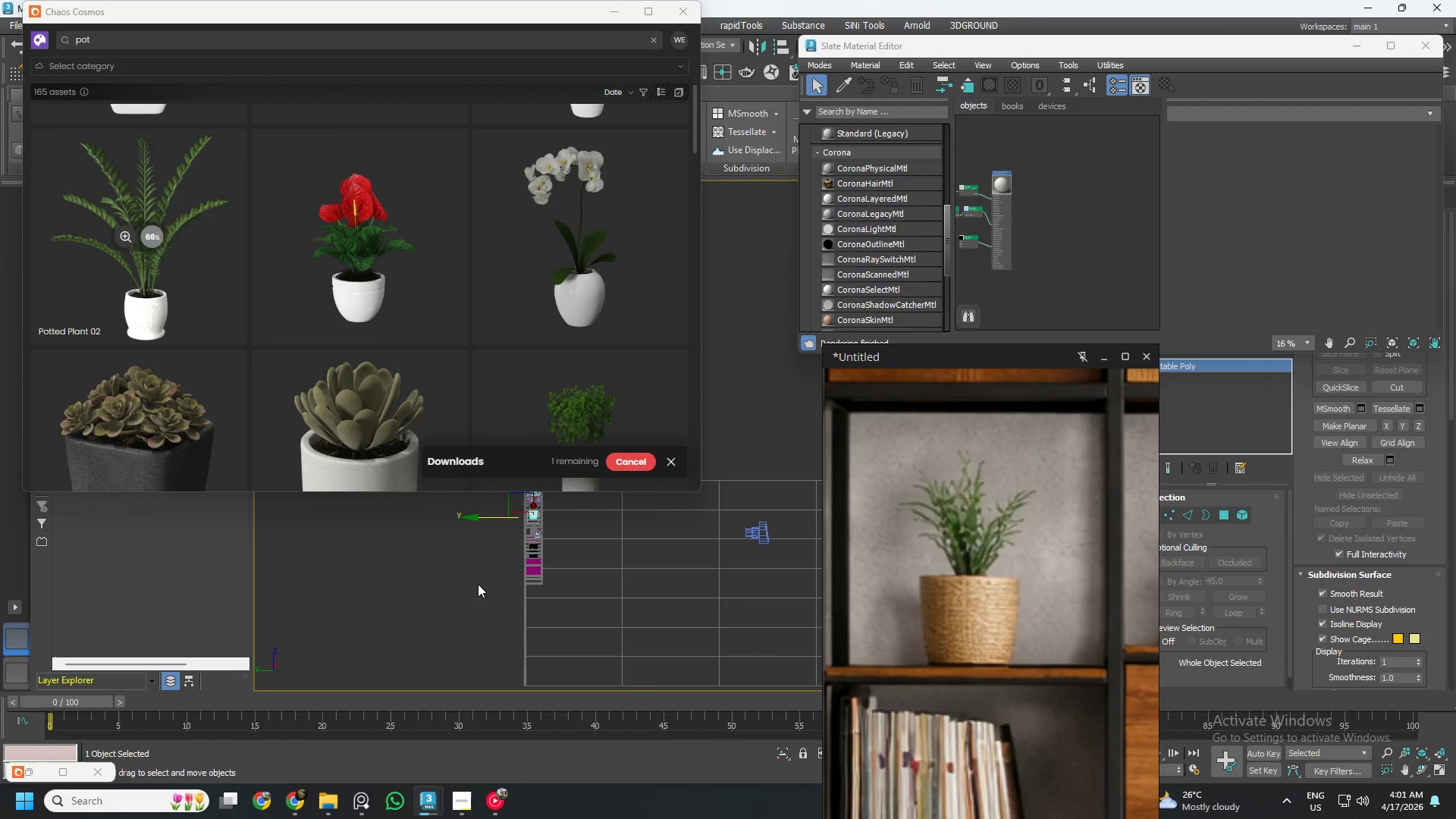 
hold_key(key=AltLeft, duration=0.88)
 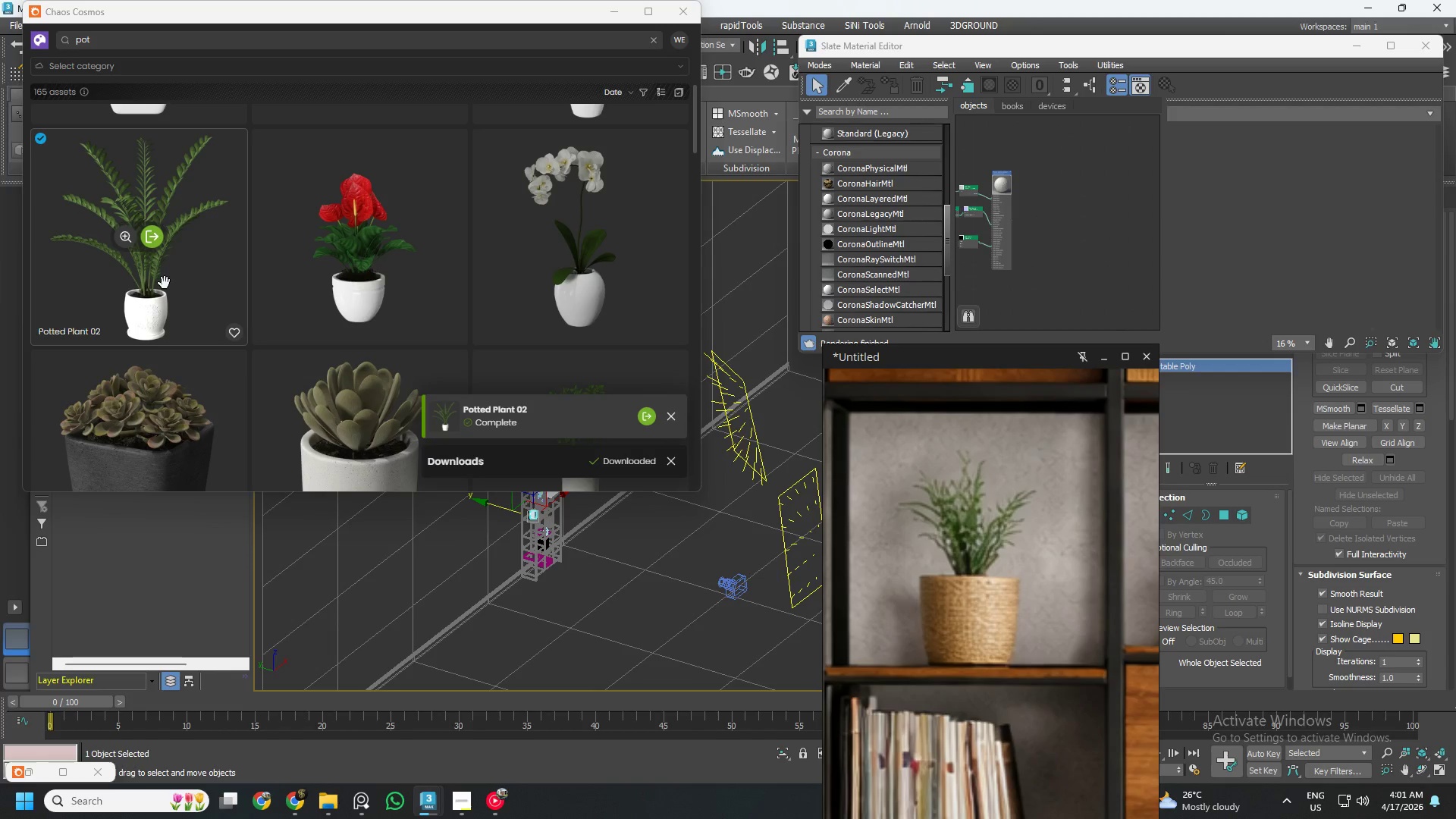 
scroll: coordinate [538, 583], scroll_direction: down, amount: 4.0
 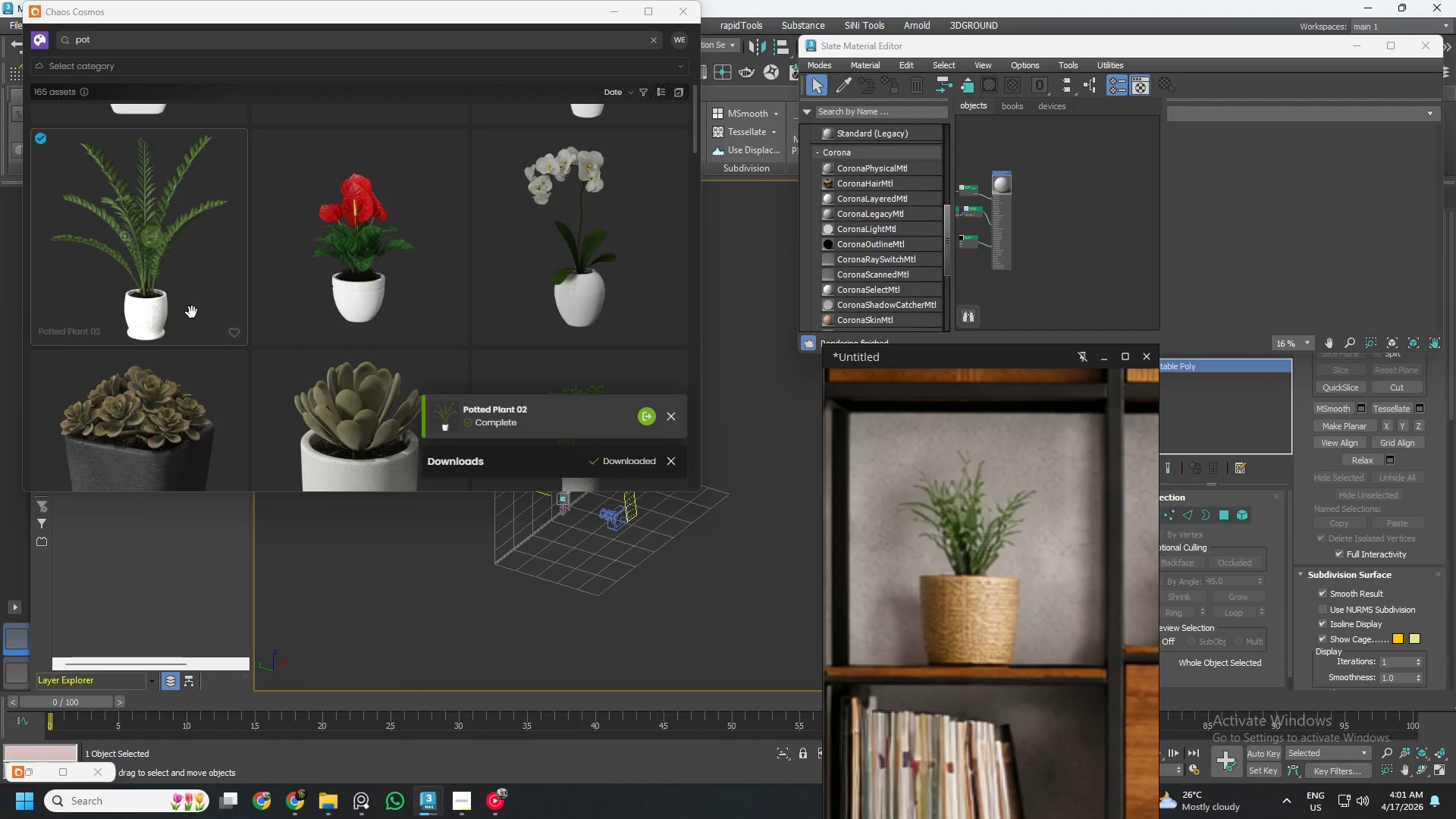 
left_click_drag(start_coordinate=[183, 289], to_coordinate=[503, 595])
 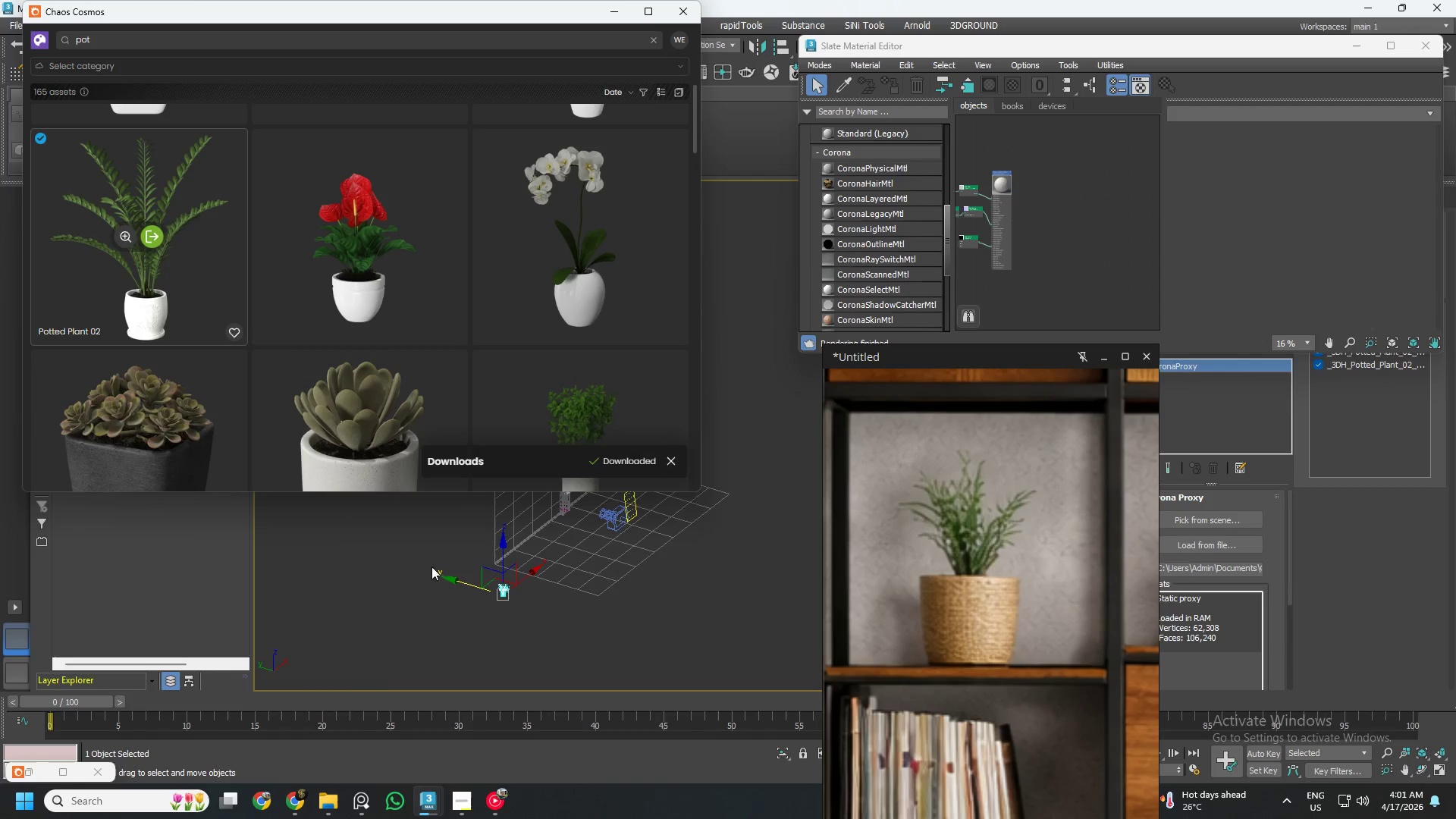 
scroll: coordinate [393, 315], scroll_direction: down, amount: 45.0
 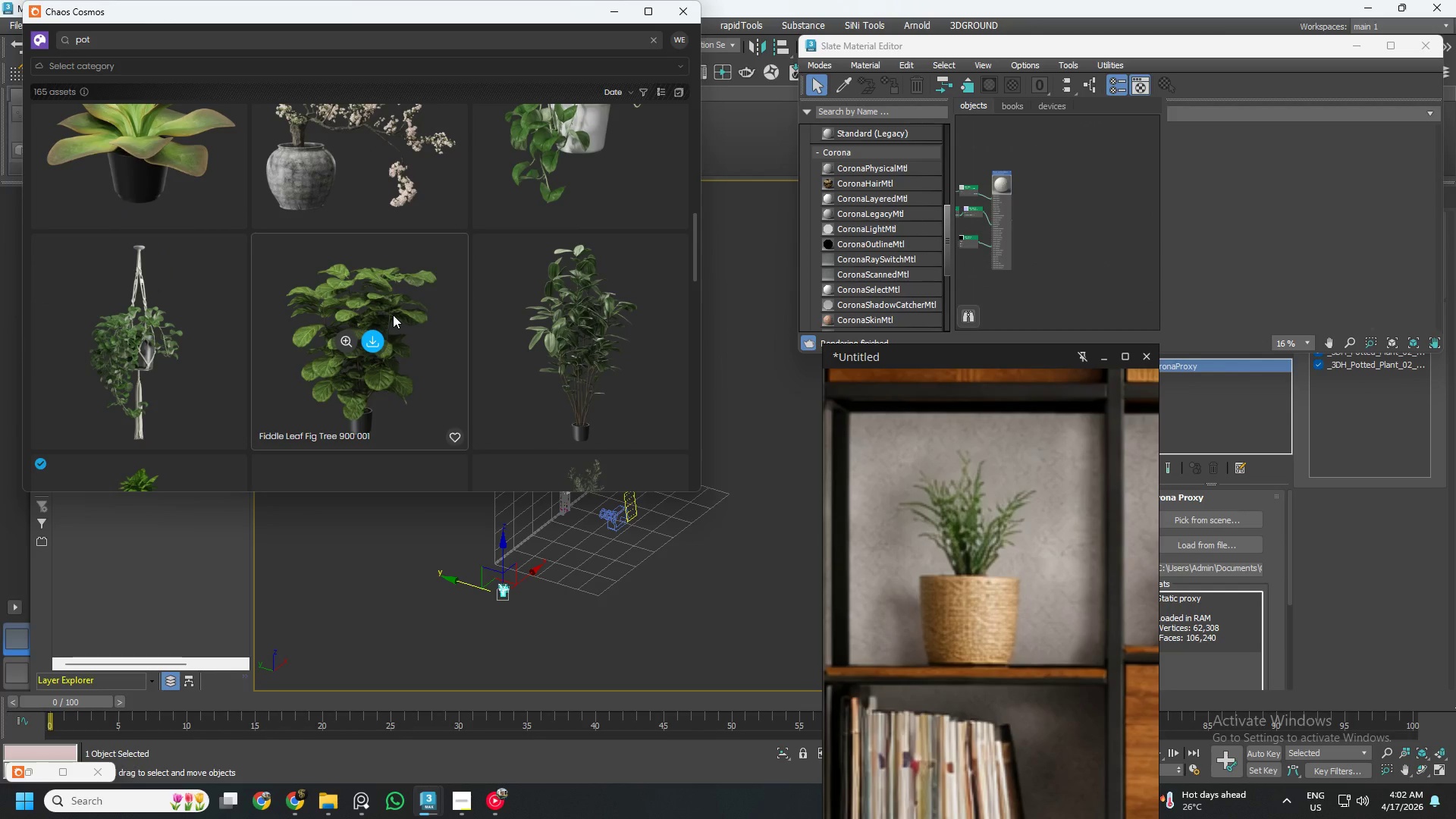 
scroll: coordinate [387, 265], scroll_direction: down, amount: 19.0
 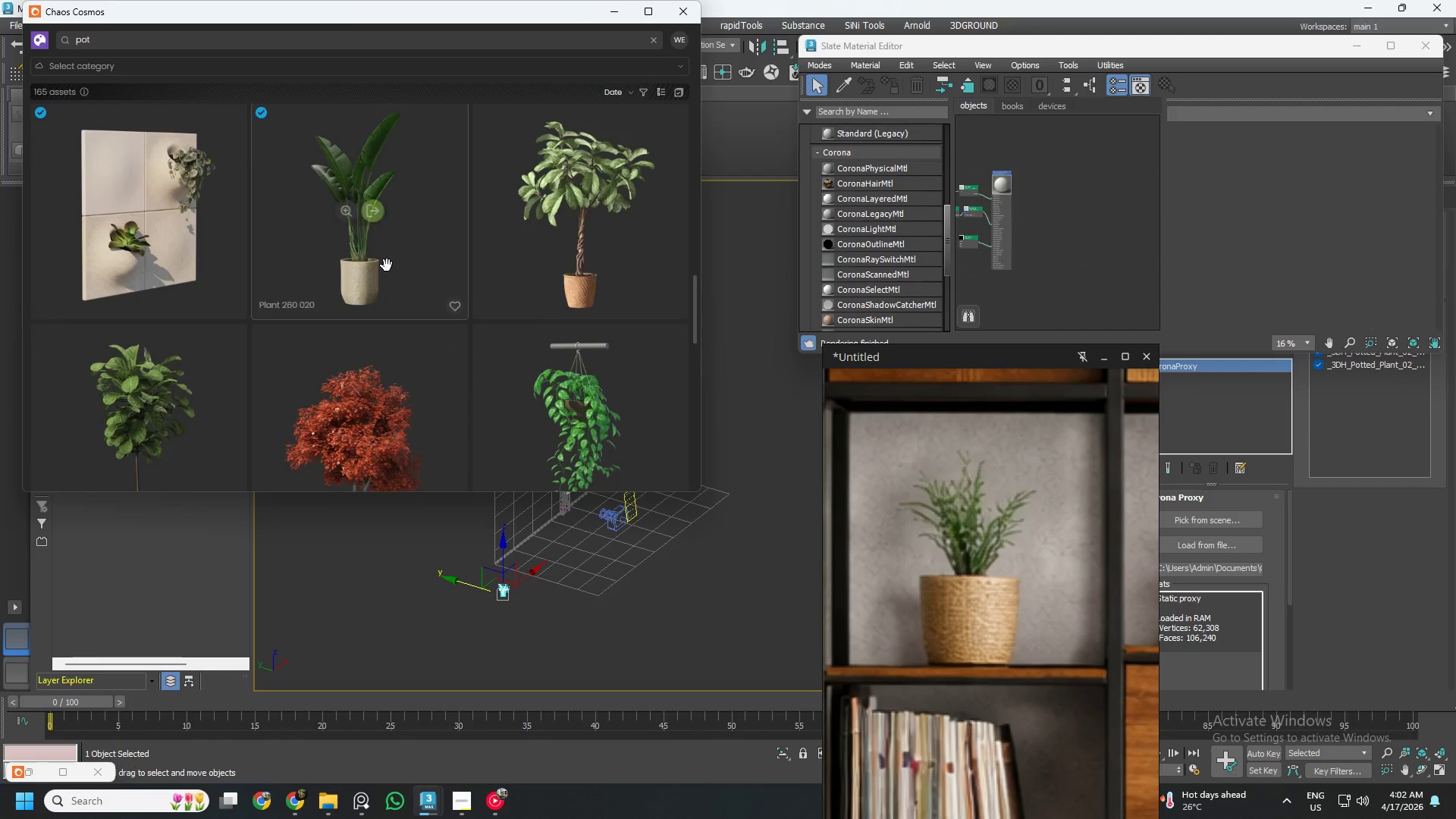 
scroll: coordinate [387, 265], scroll_direction: up, amount: 2.0
 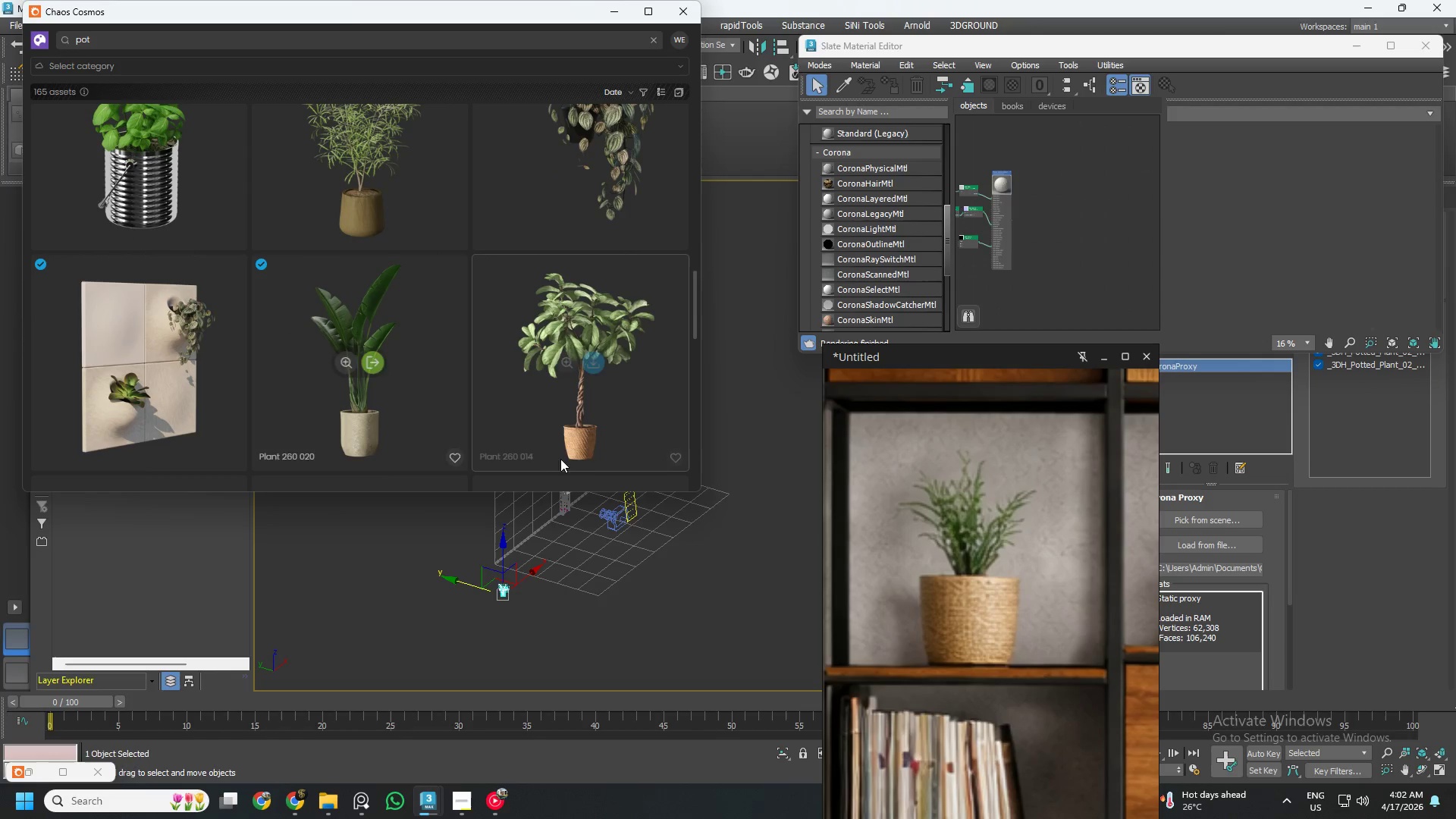 
wait(5.63)
 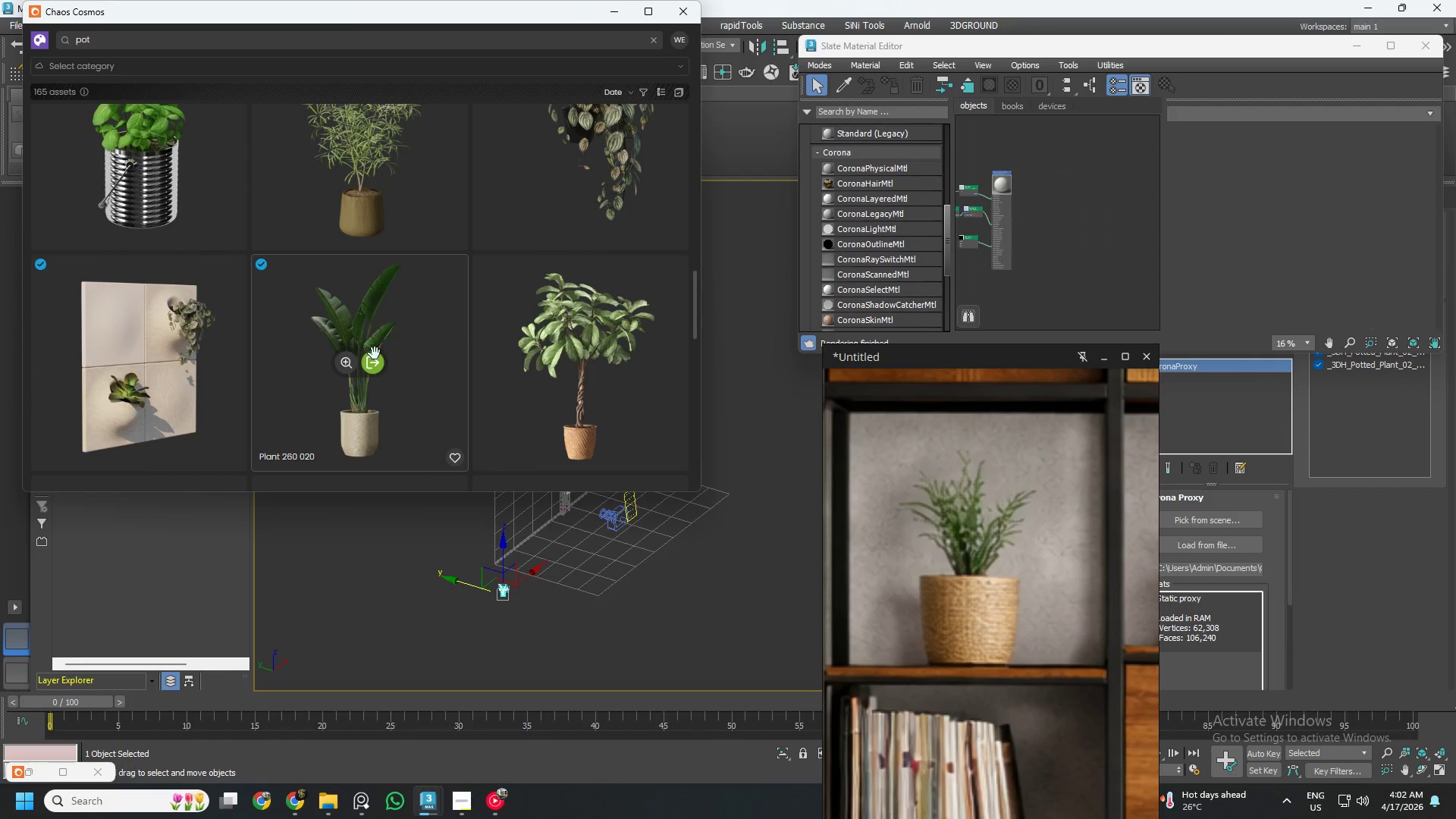 
left_click([591, 362])
 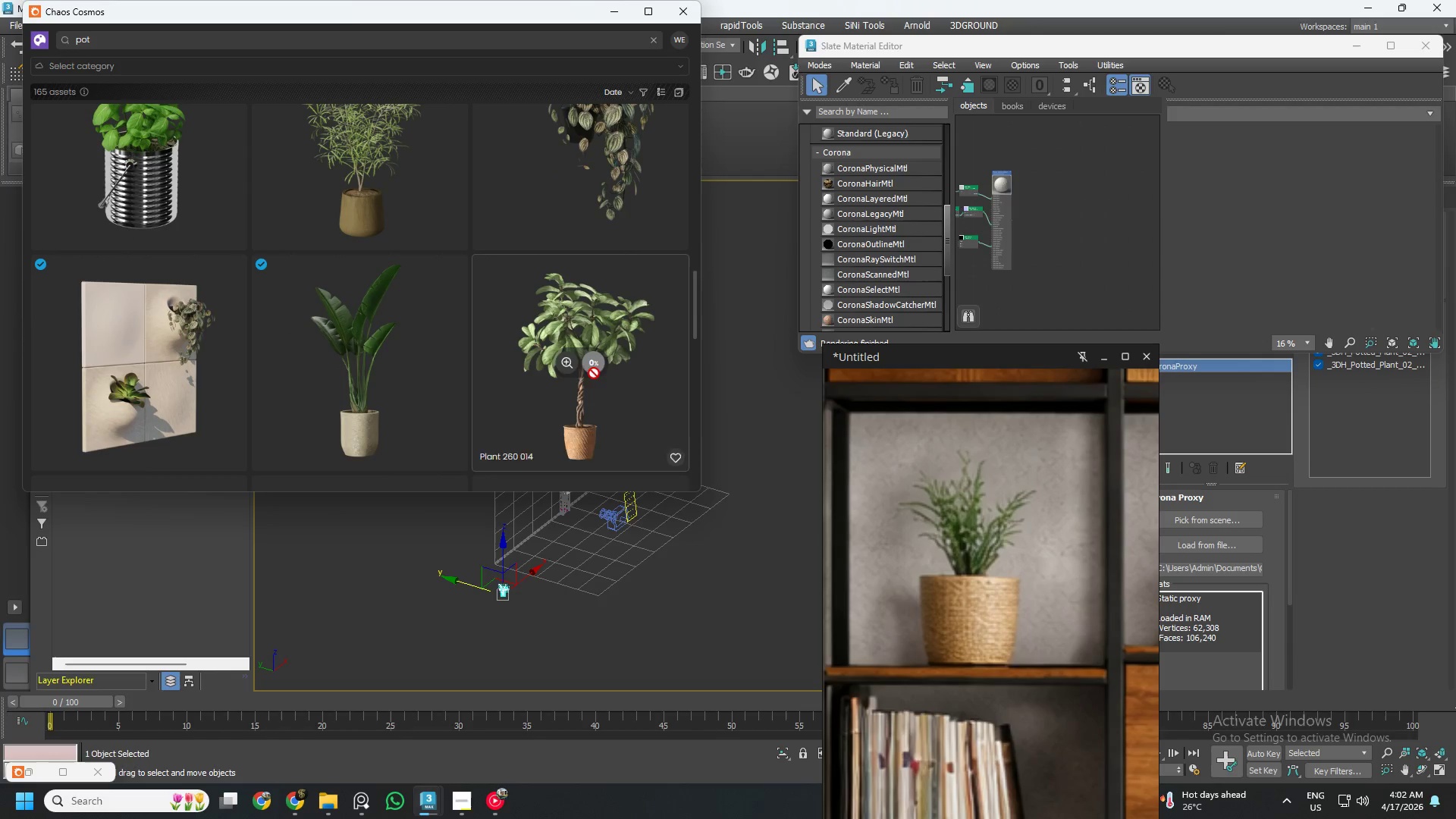 
scroll: coordinate [595, 391], scroll_direction: down, amount: 6.0
 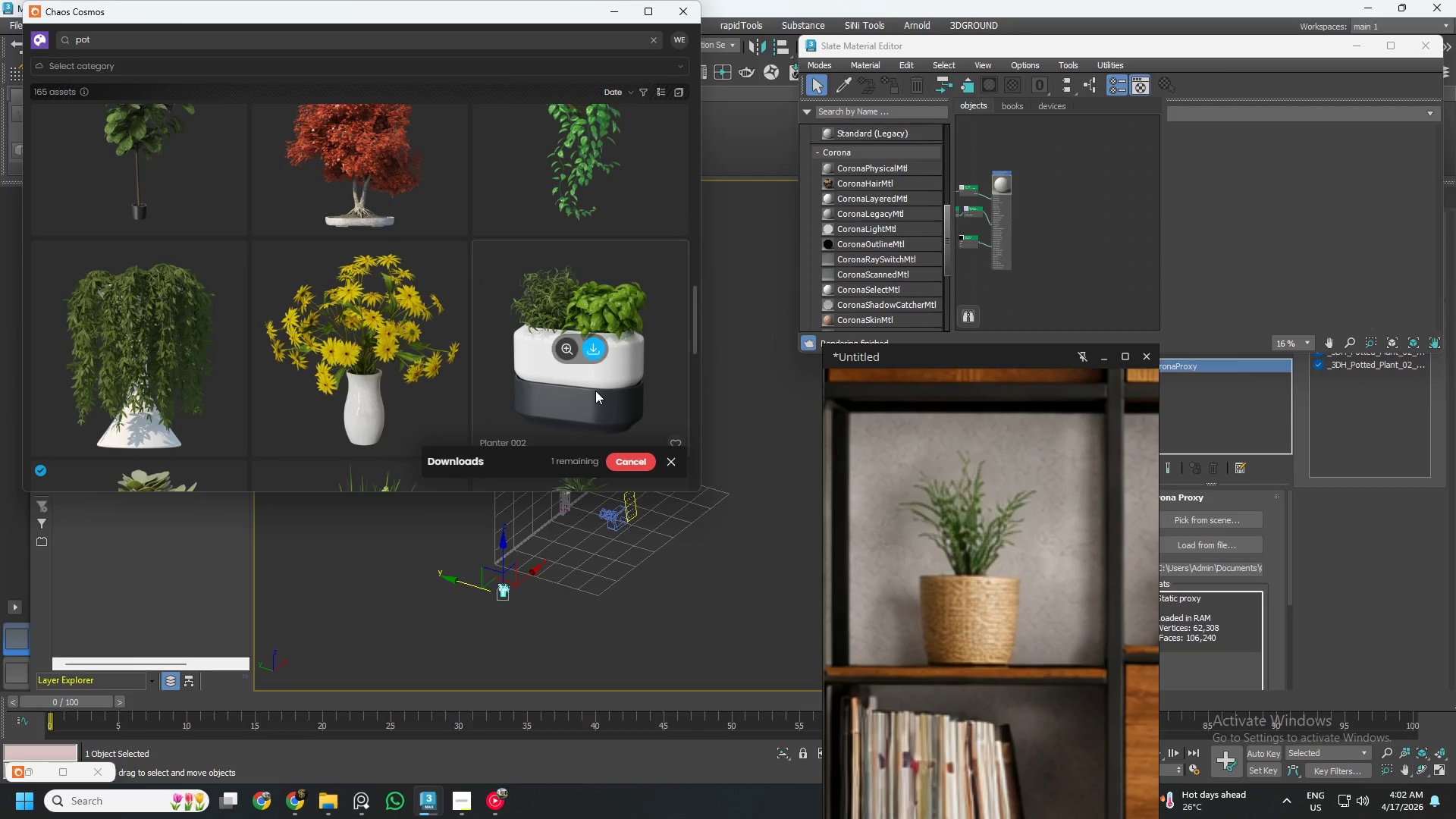 
scroll: coordinate [595, 391], scroll_direction: up, amount: 5.0
 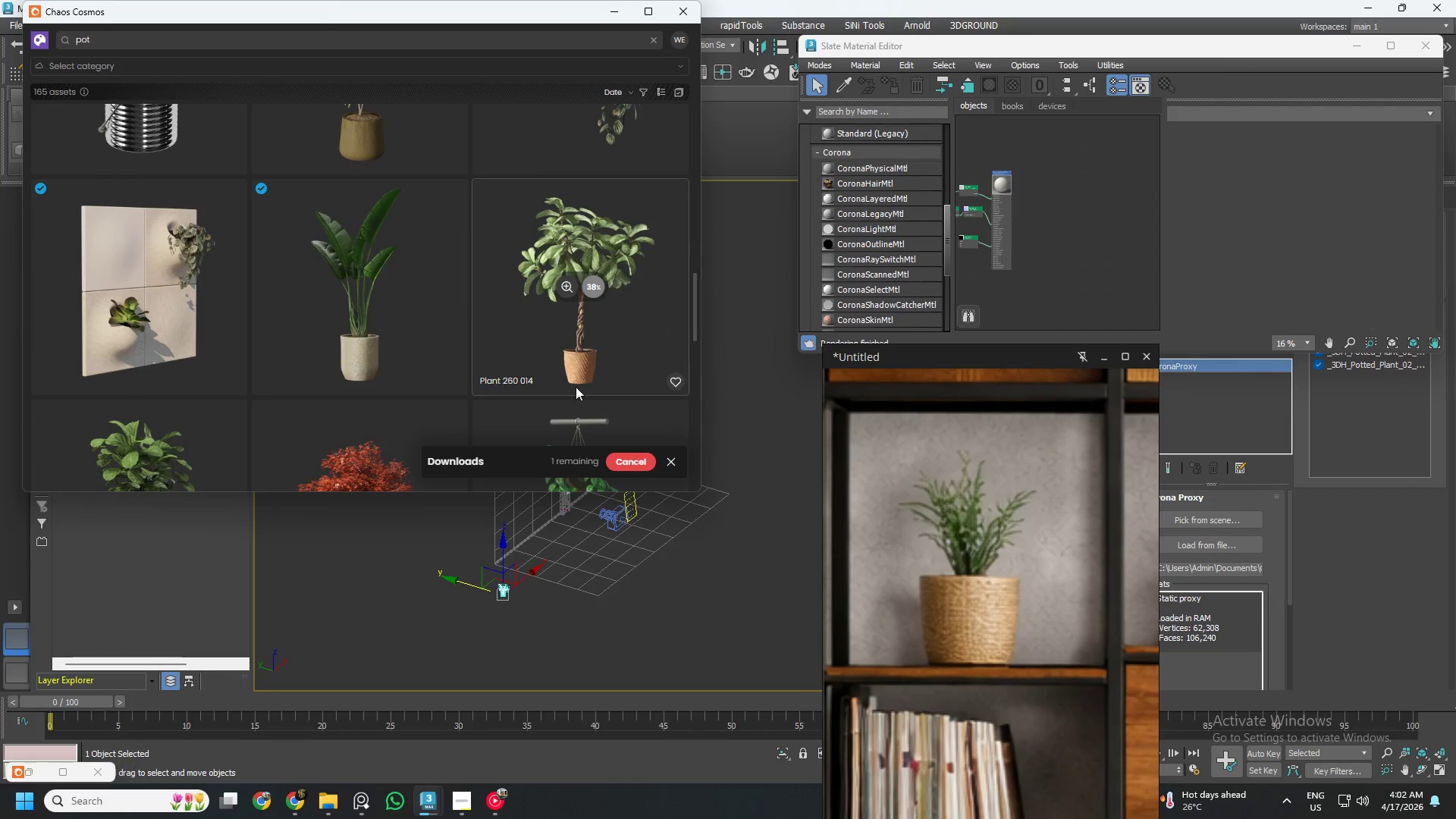 
hold_key(key=AltLeft, duration=0.78)
 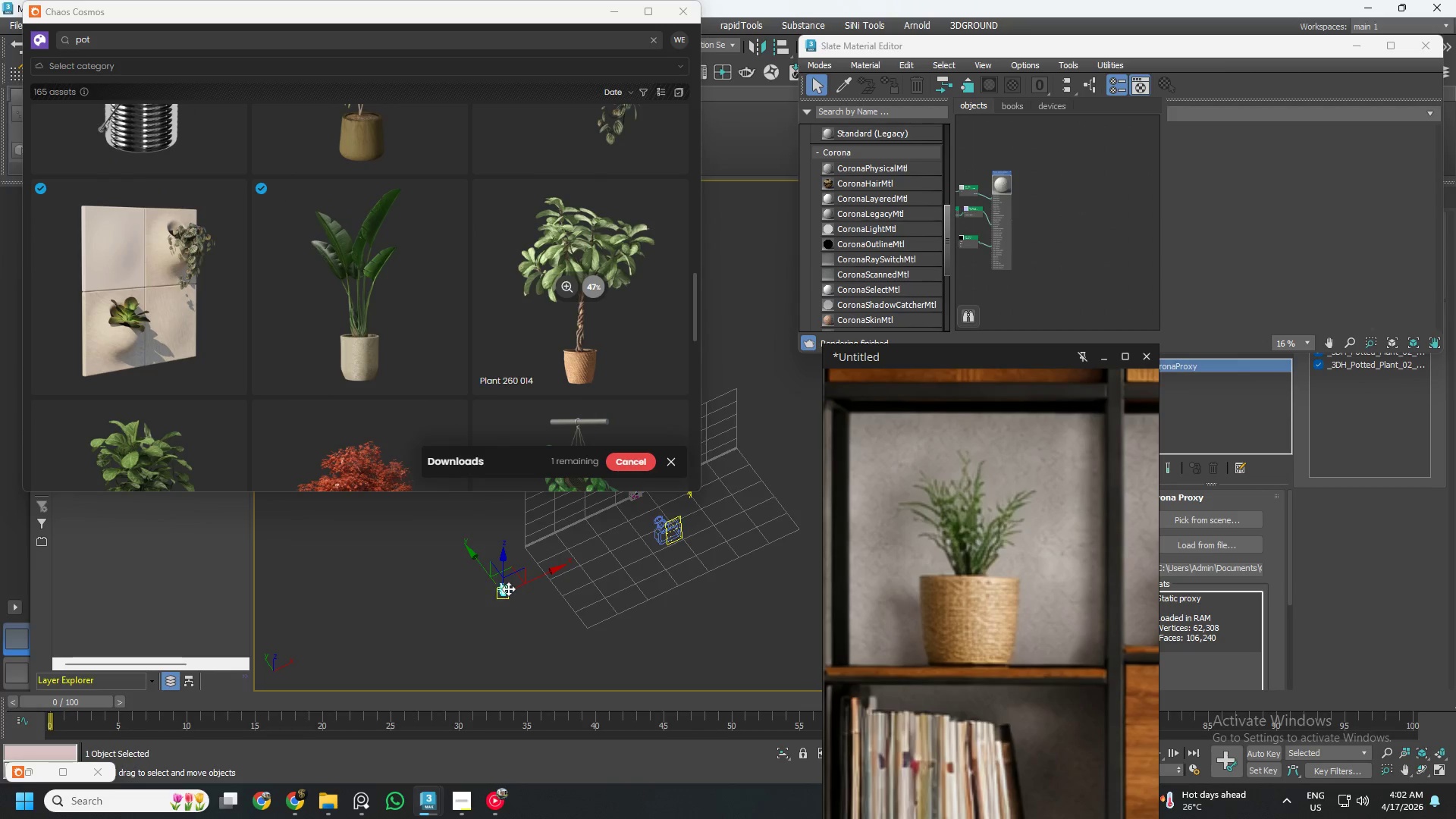 
hold_key(key=AltLeft, duration=0.72)
scroll: coordinate [458, 626], scroll_direction: up, amount: 17.0
 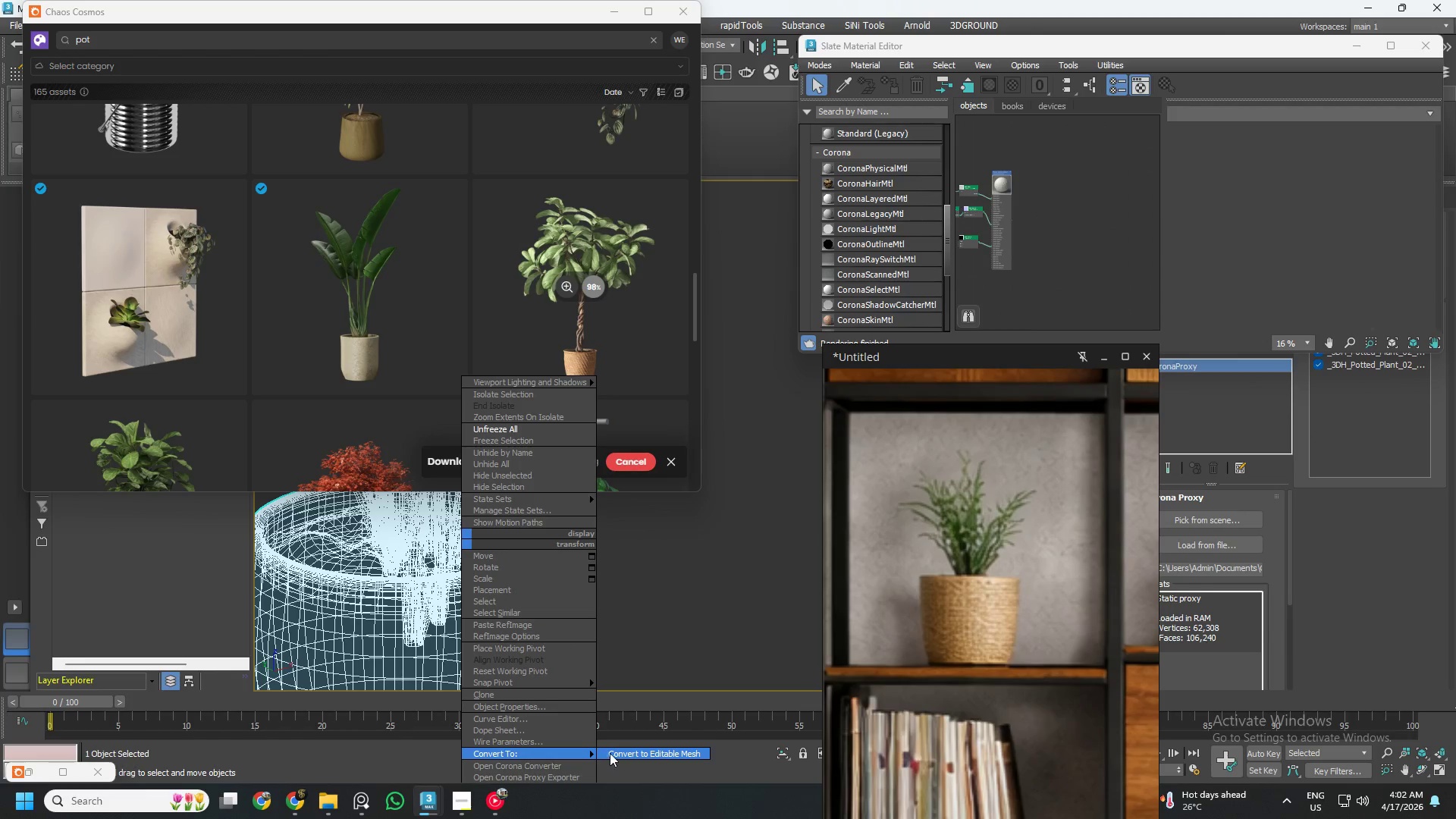 
left_click_drag(start_coordinate=[679, 595], to_coordinate=[679, 667])
 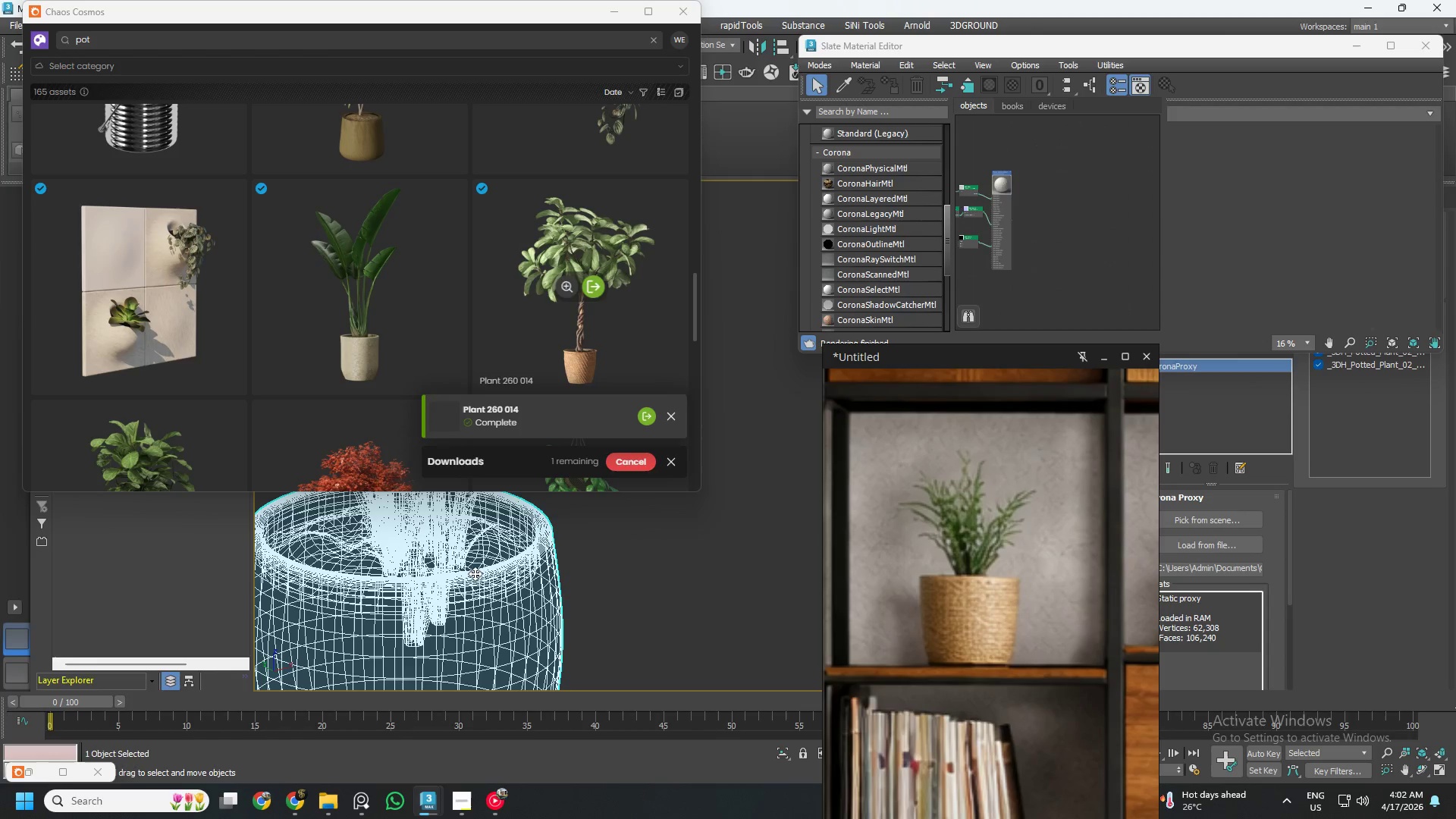 
scroll: coordinate [471, 563], scroll_direction: down, amount: 4.0
 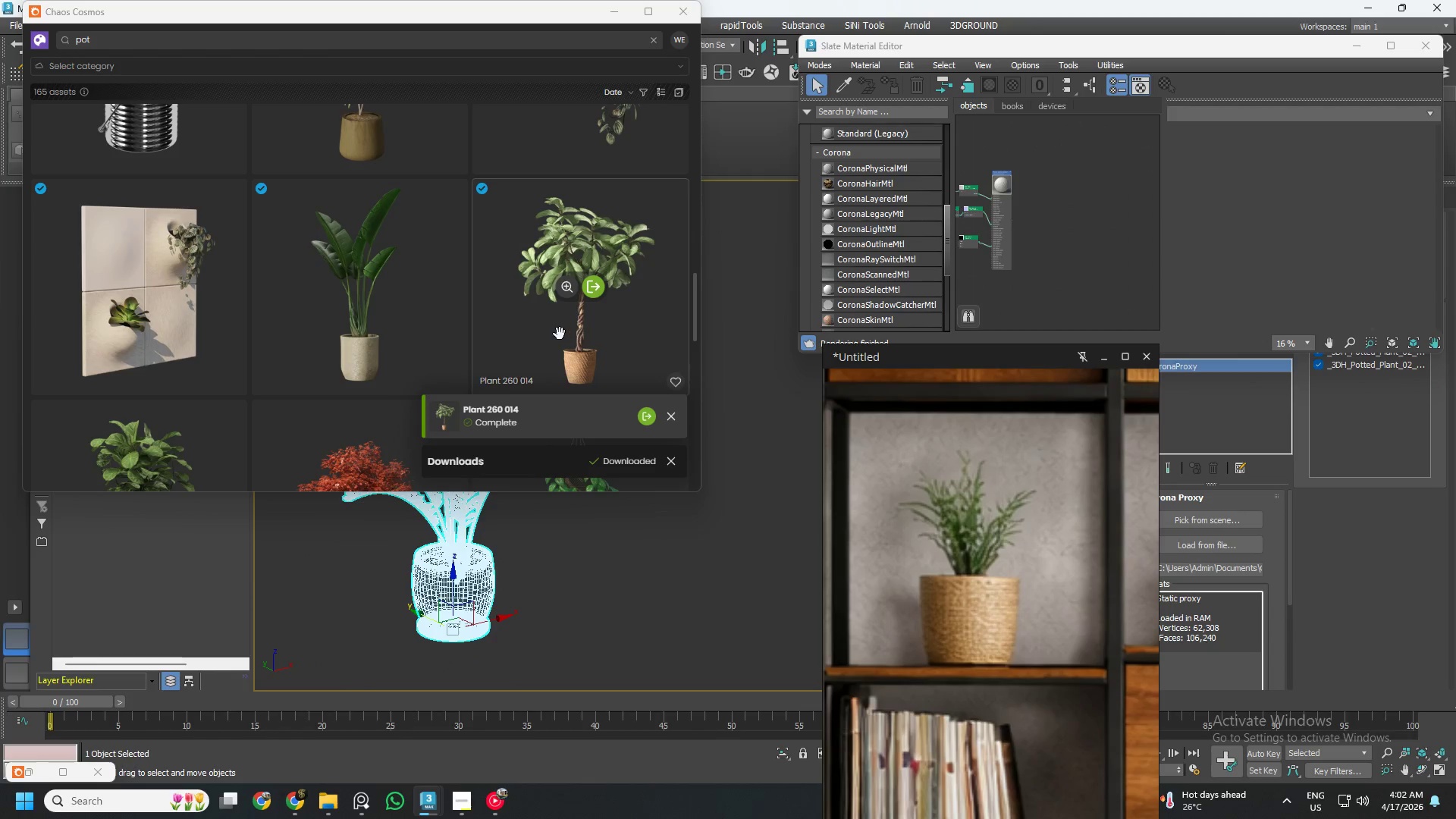 
left_click_drag(start_coordinate=[559, 334], to_coordinate=[736, 553])
 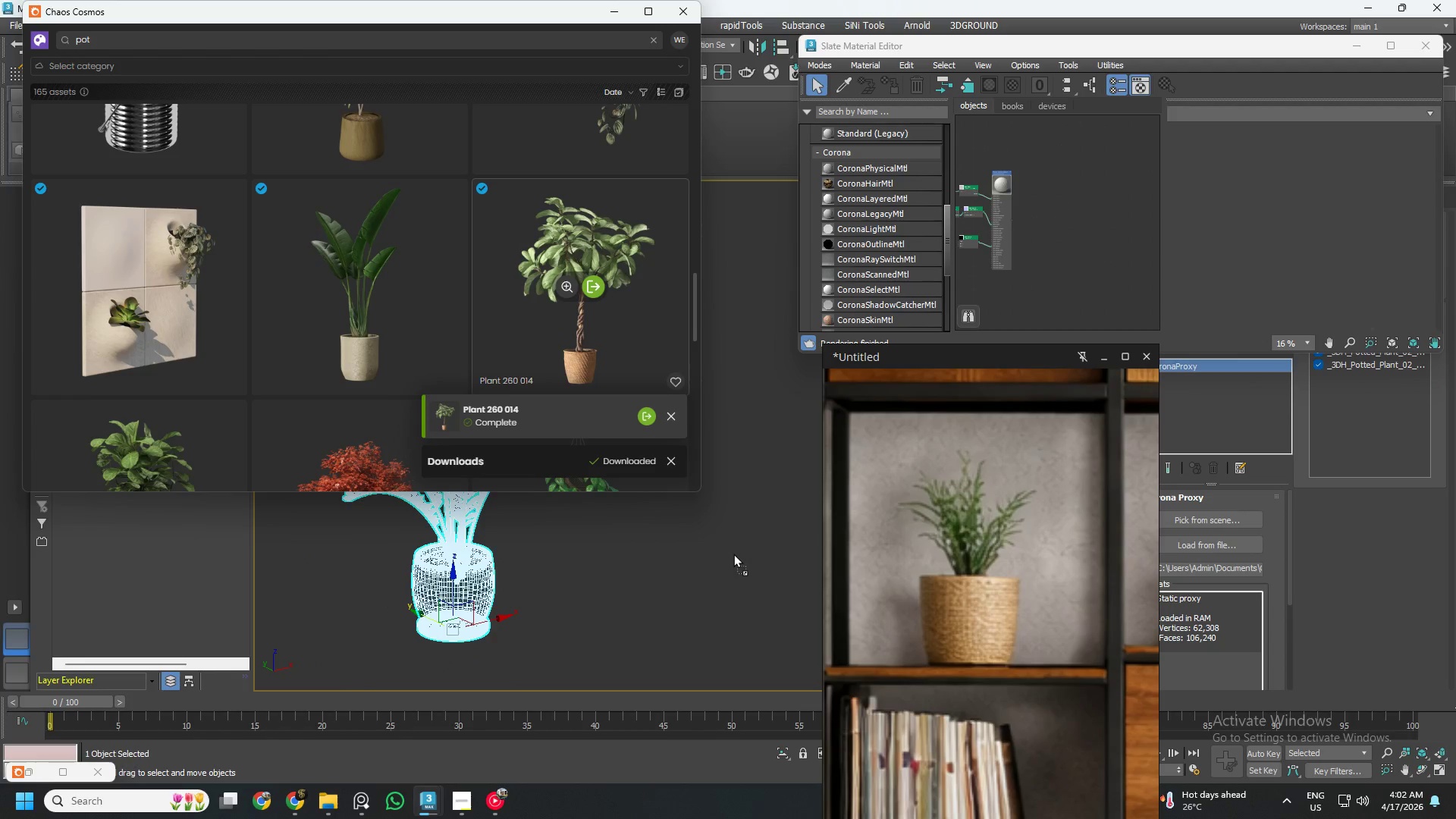 
left_click([699, 544])
 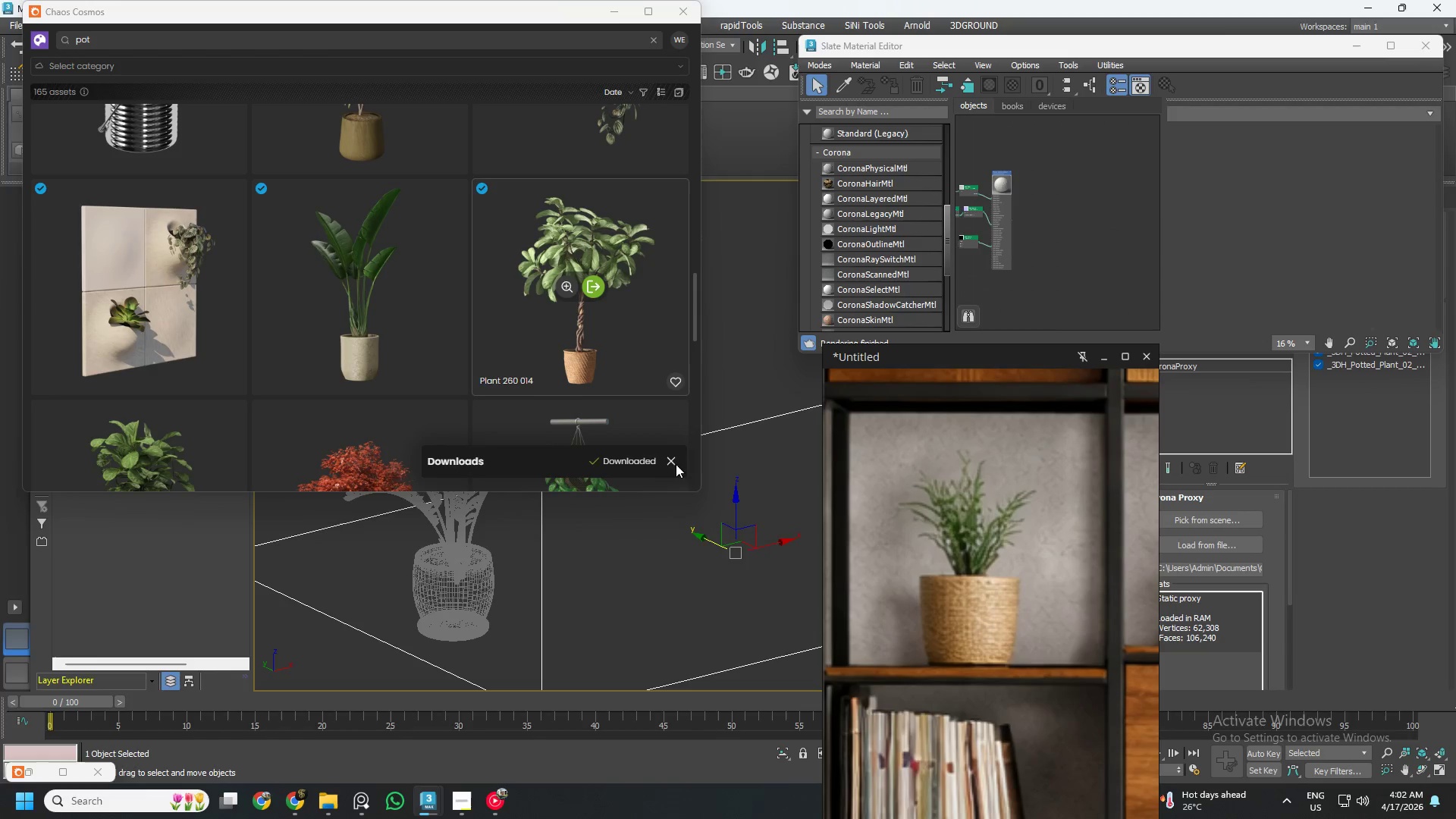 
scroll: coordinate [598, 584], scroll_direction: down, amount: 9.0
 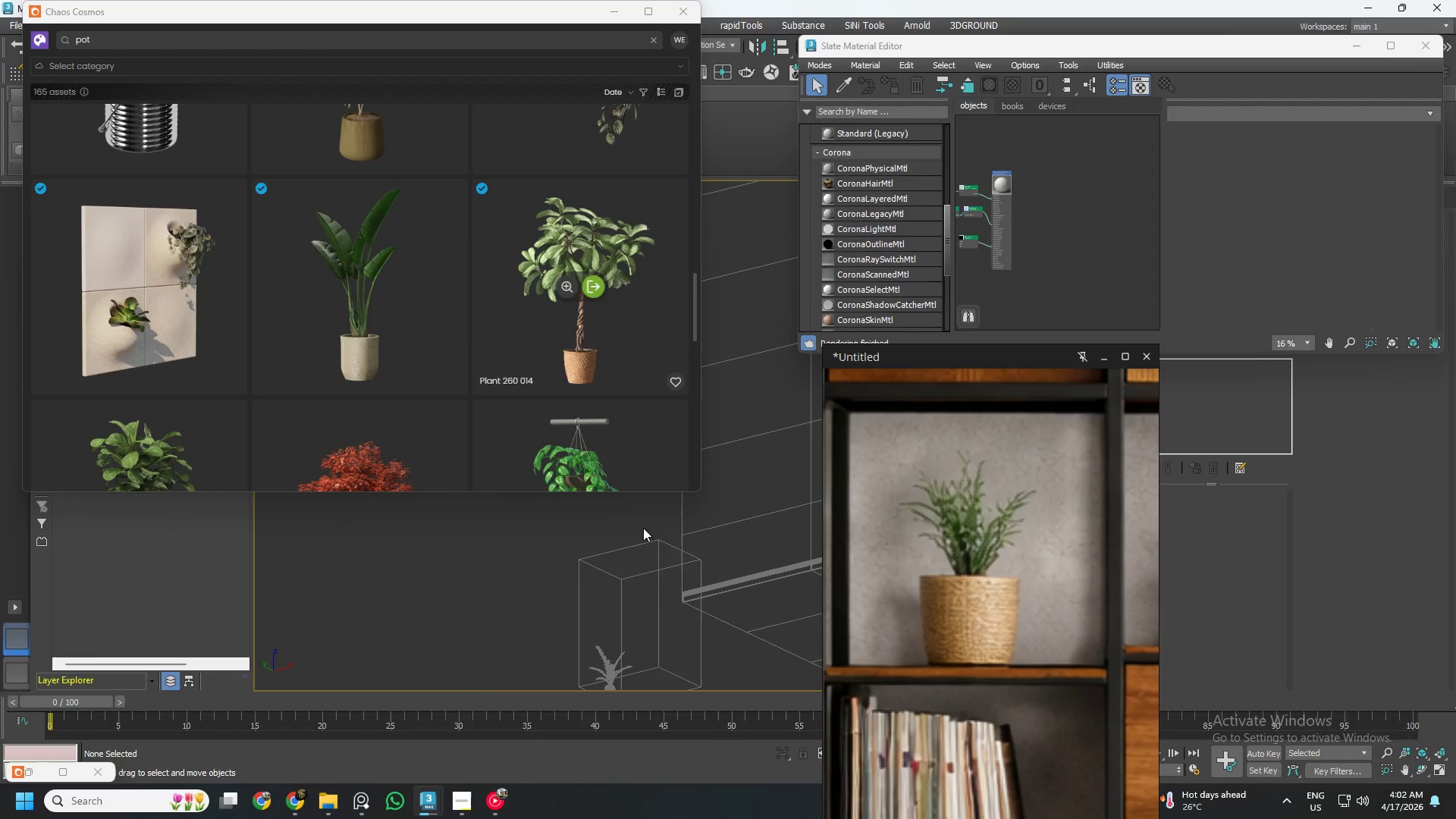 
left_click([641, 572])
 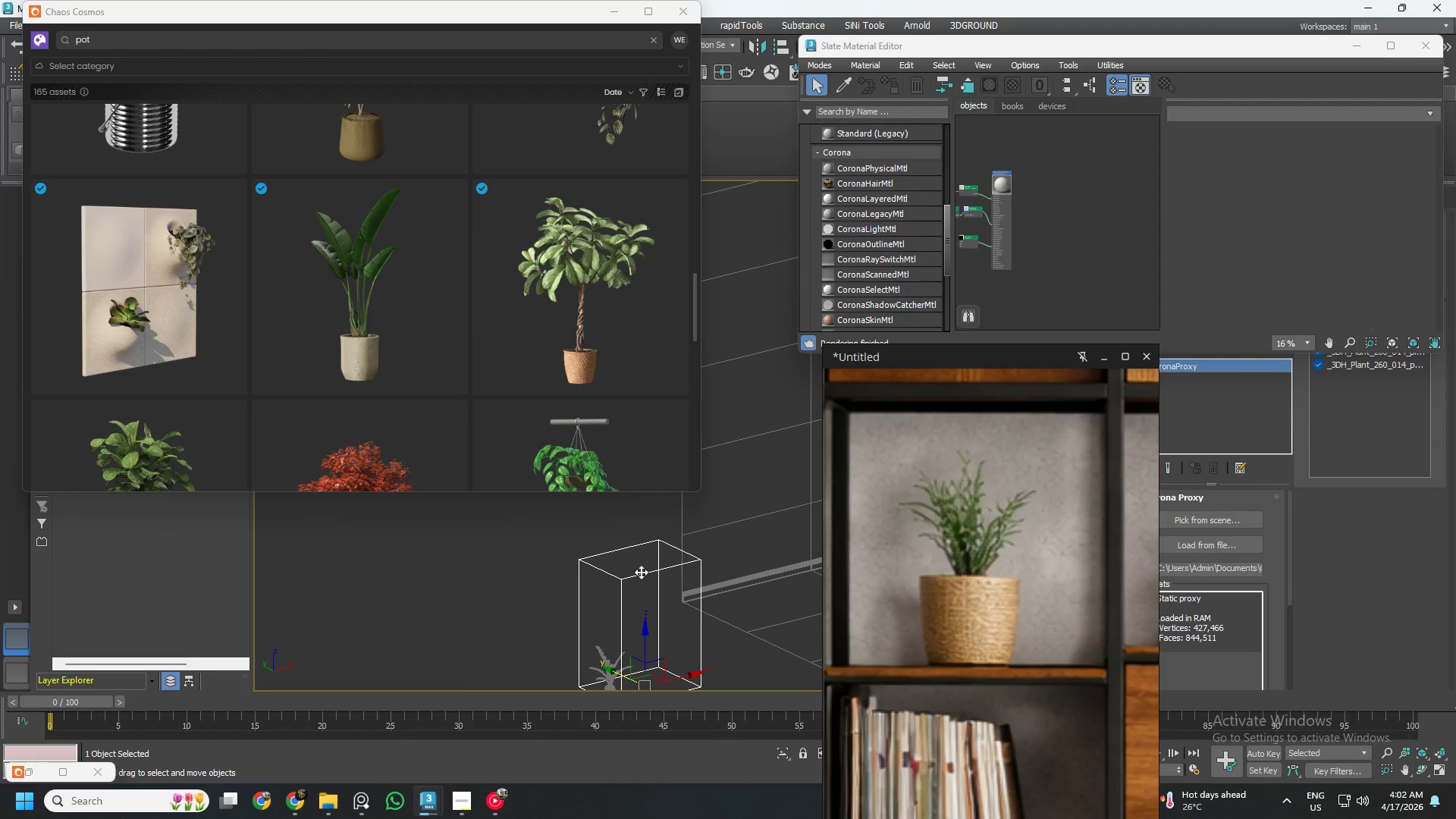 
key(Delete)
 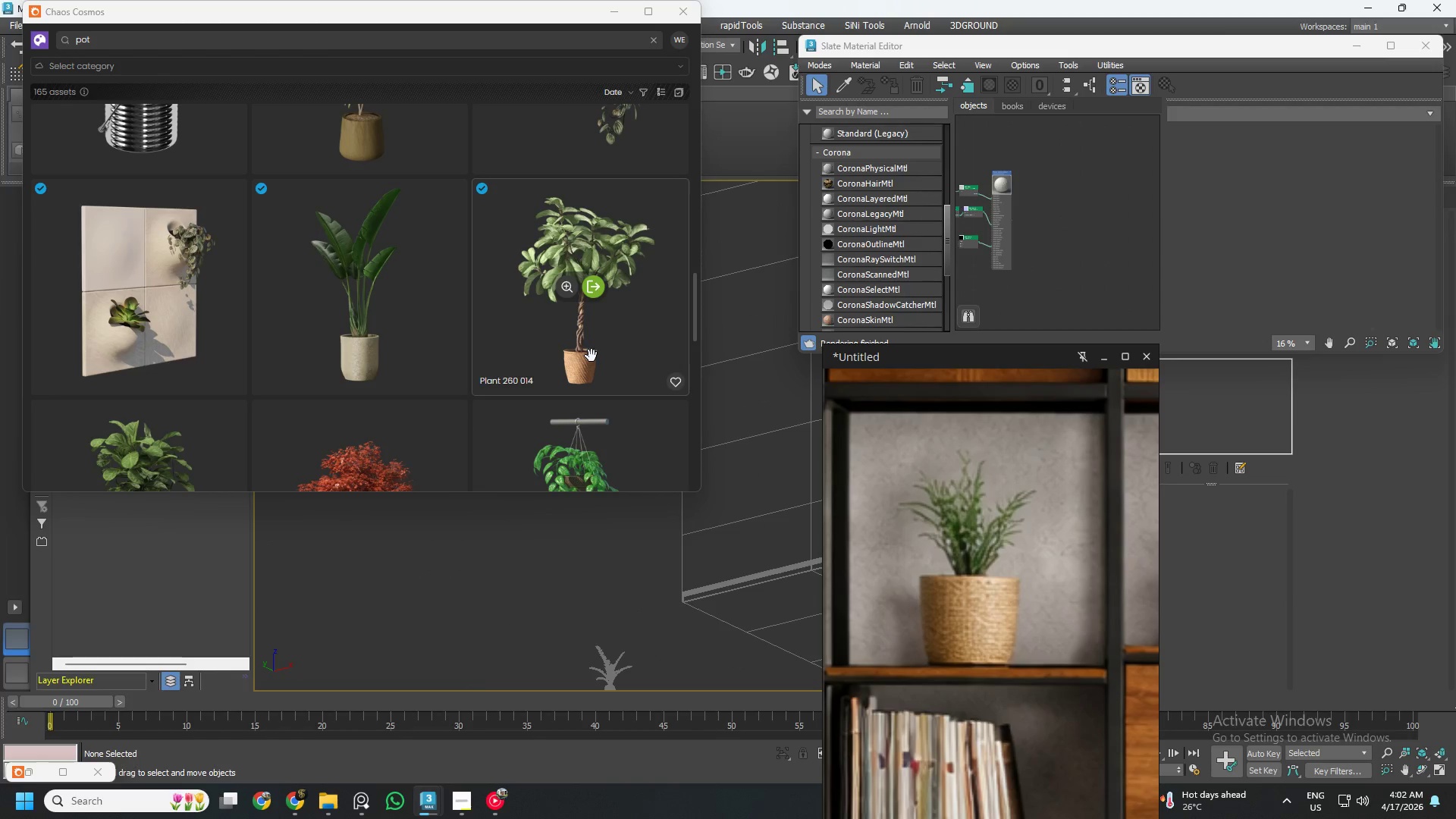 
left_click_drag(start_coordinate=[592, 356], to_coordinate=[383, 617])
 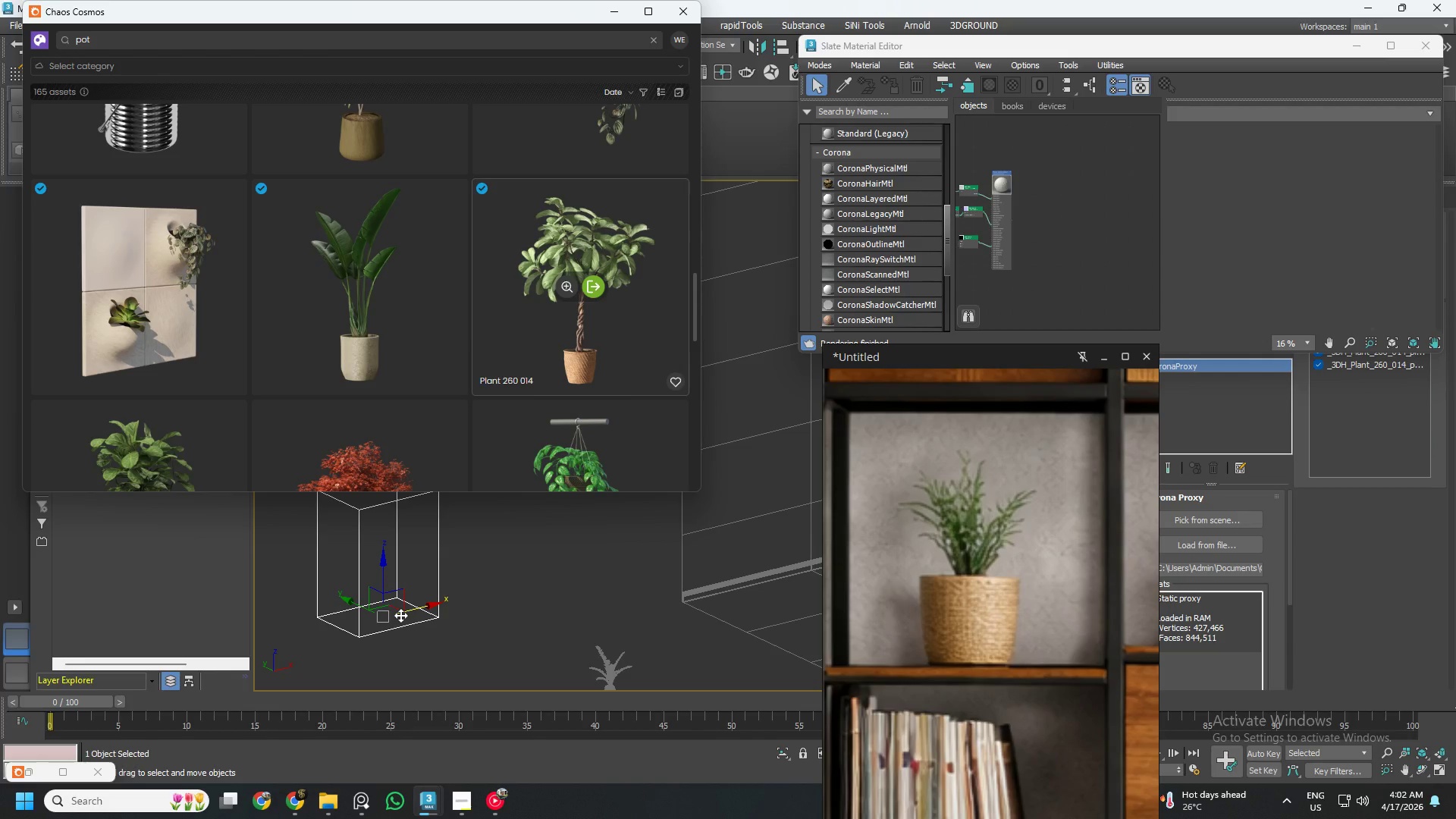 
wait(5.31)
 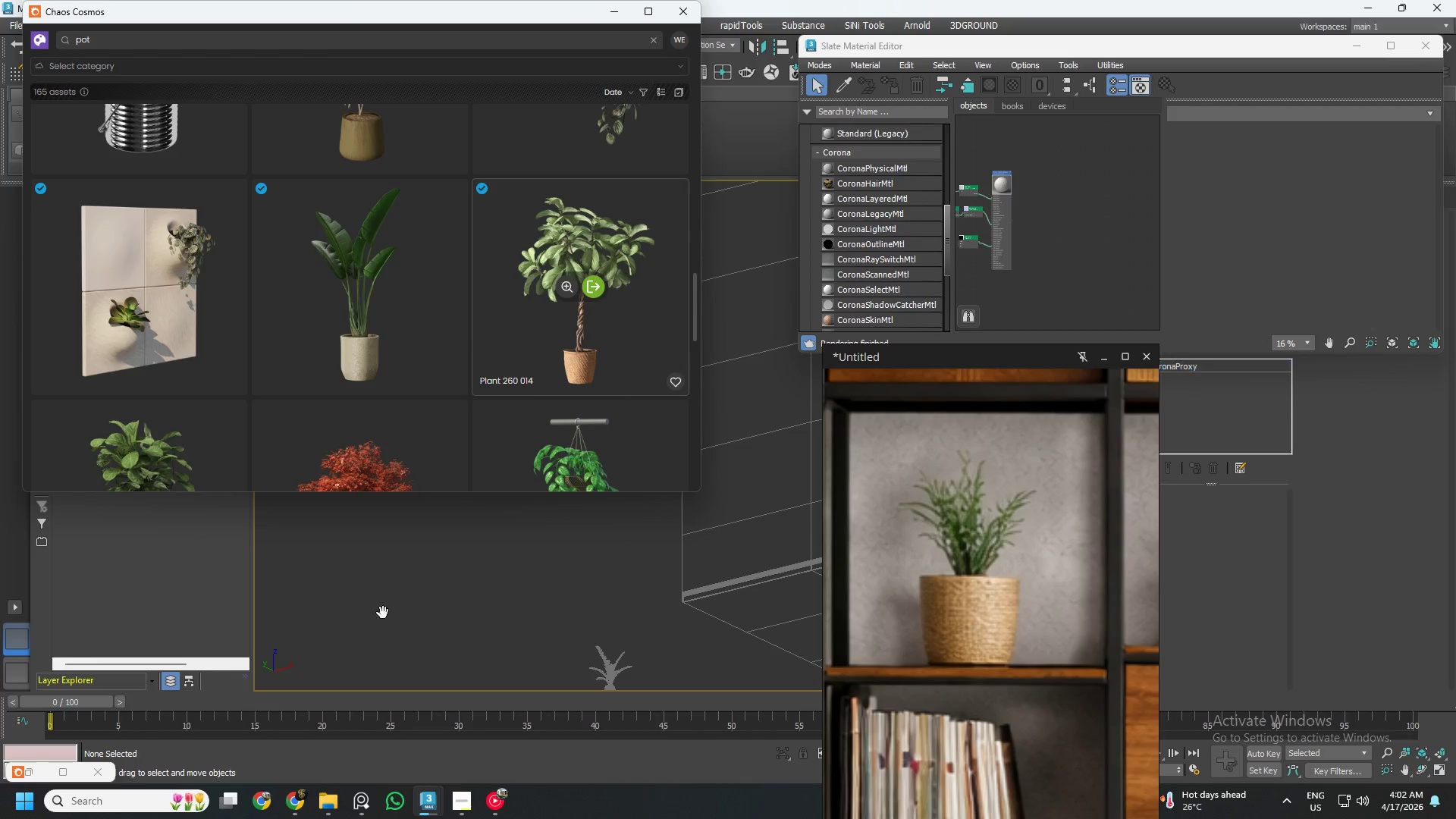 
hold_key(key=Delete, duration=0.31)
 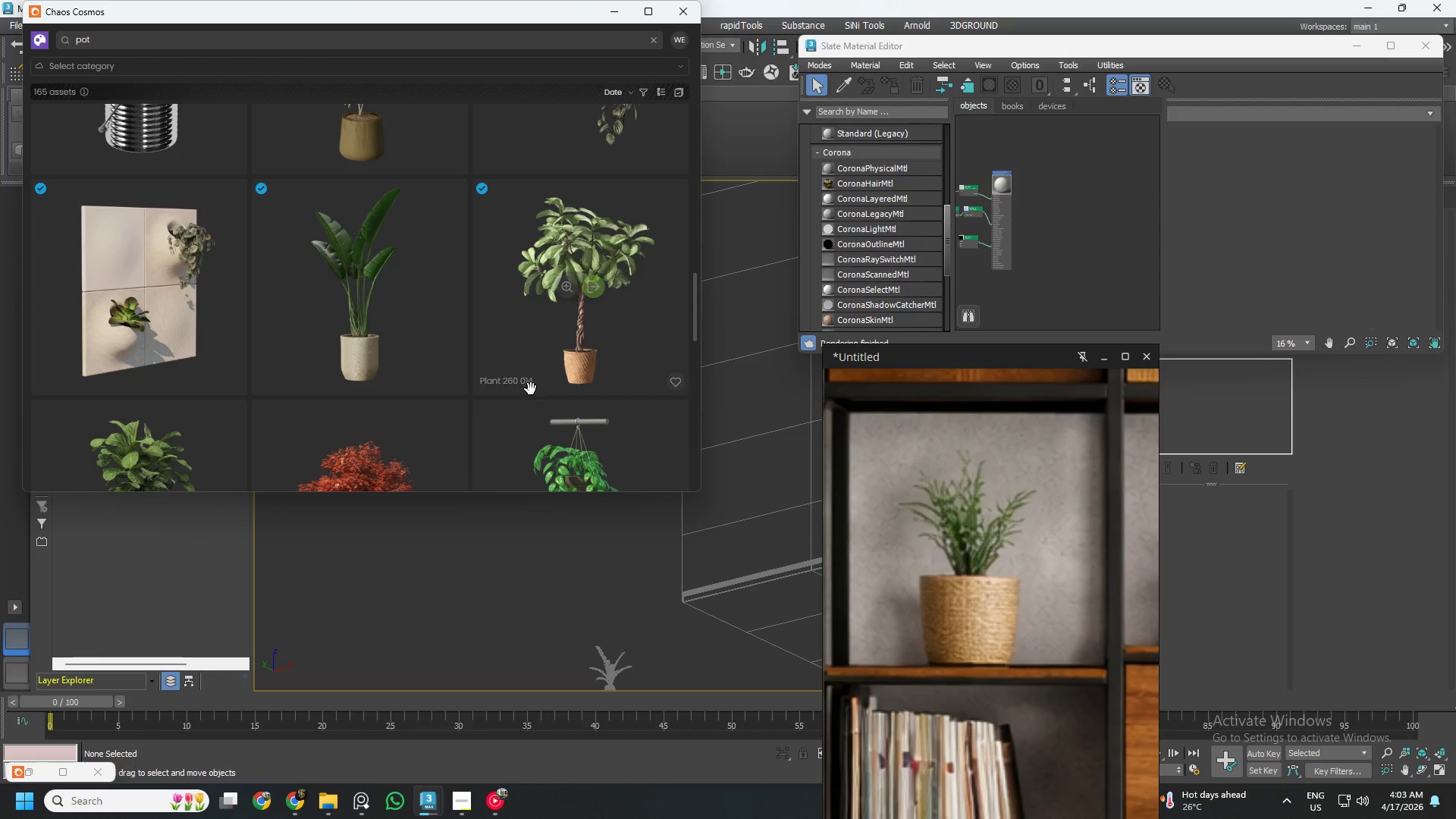 
scroll: coordinate [526, 382], scroll_direction: up, amount: 5.0
 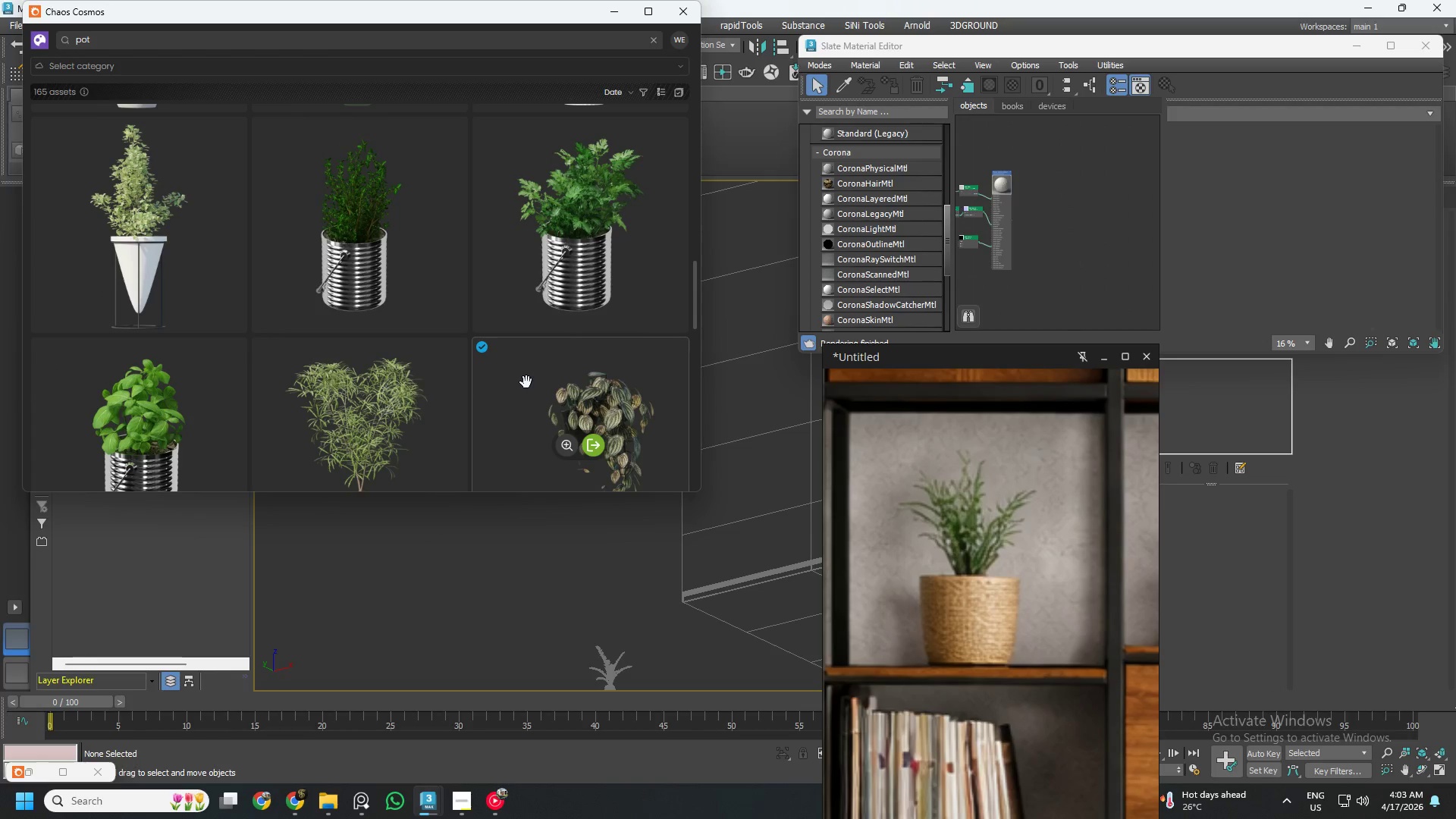 
scroll: coordinate [529, 382], scroll_direction: down, amount: 20.0
 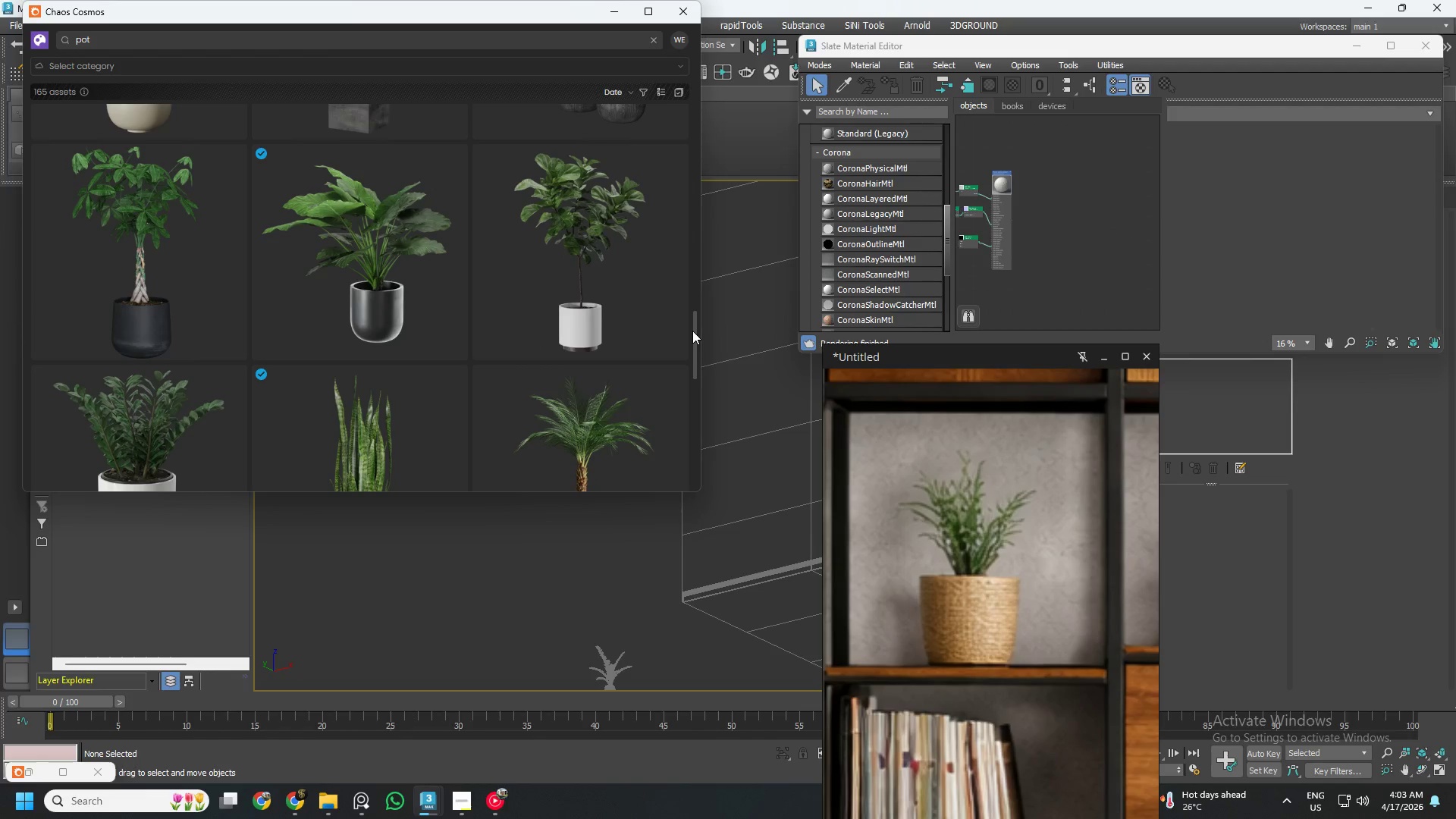 
left_click_drag(start_coordinate=[695, 329], to_coordinate=[701, 400])
 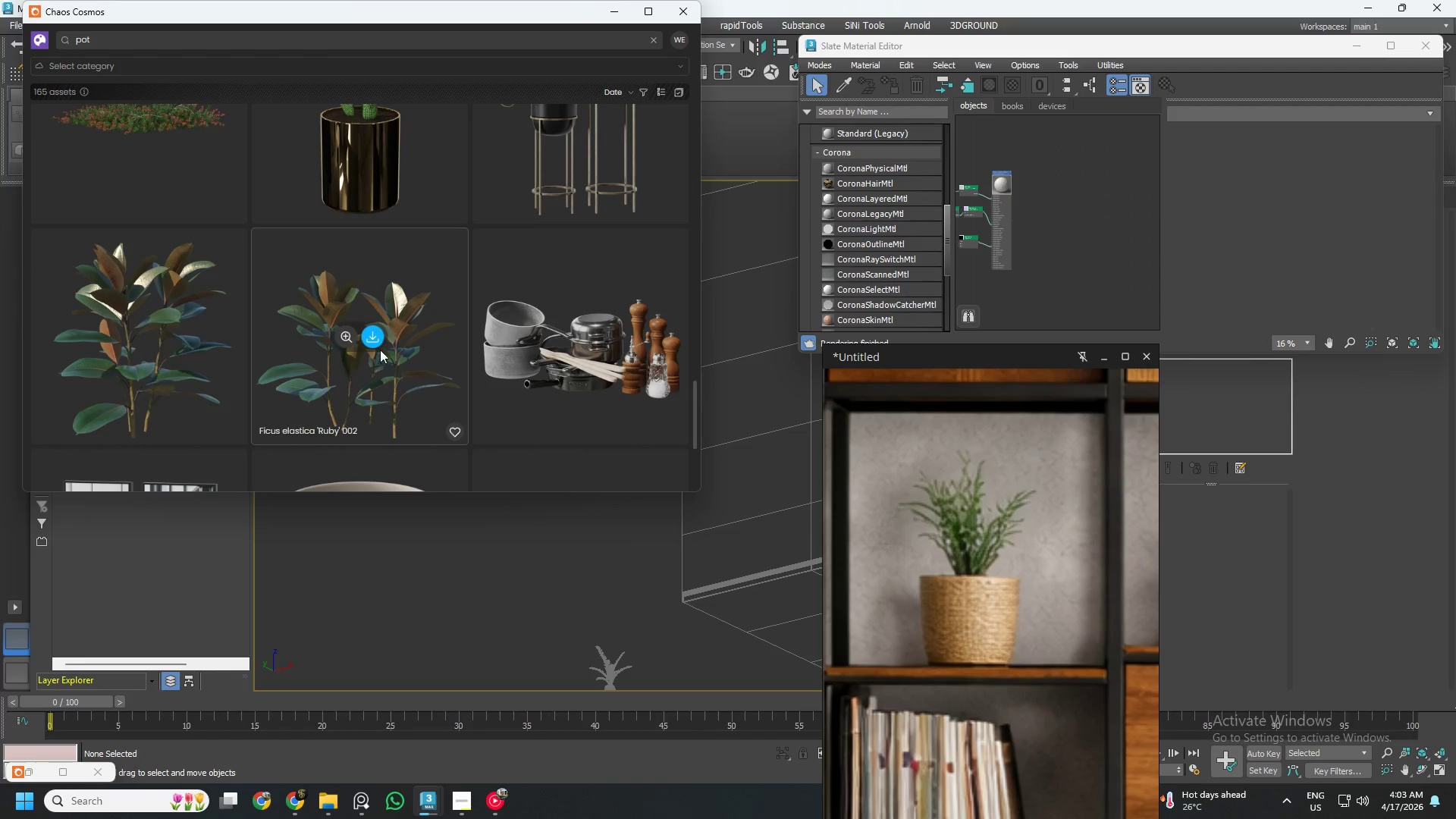 
left_click([381, 344])
 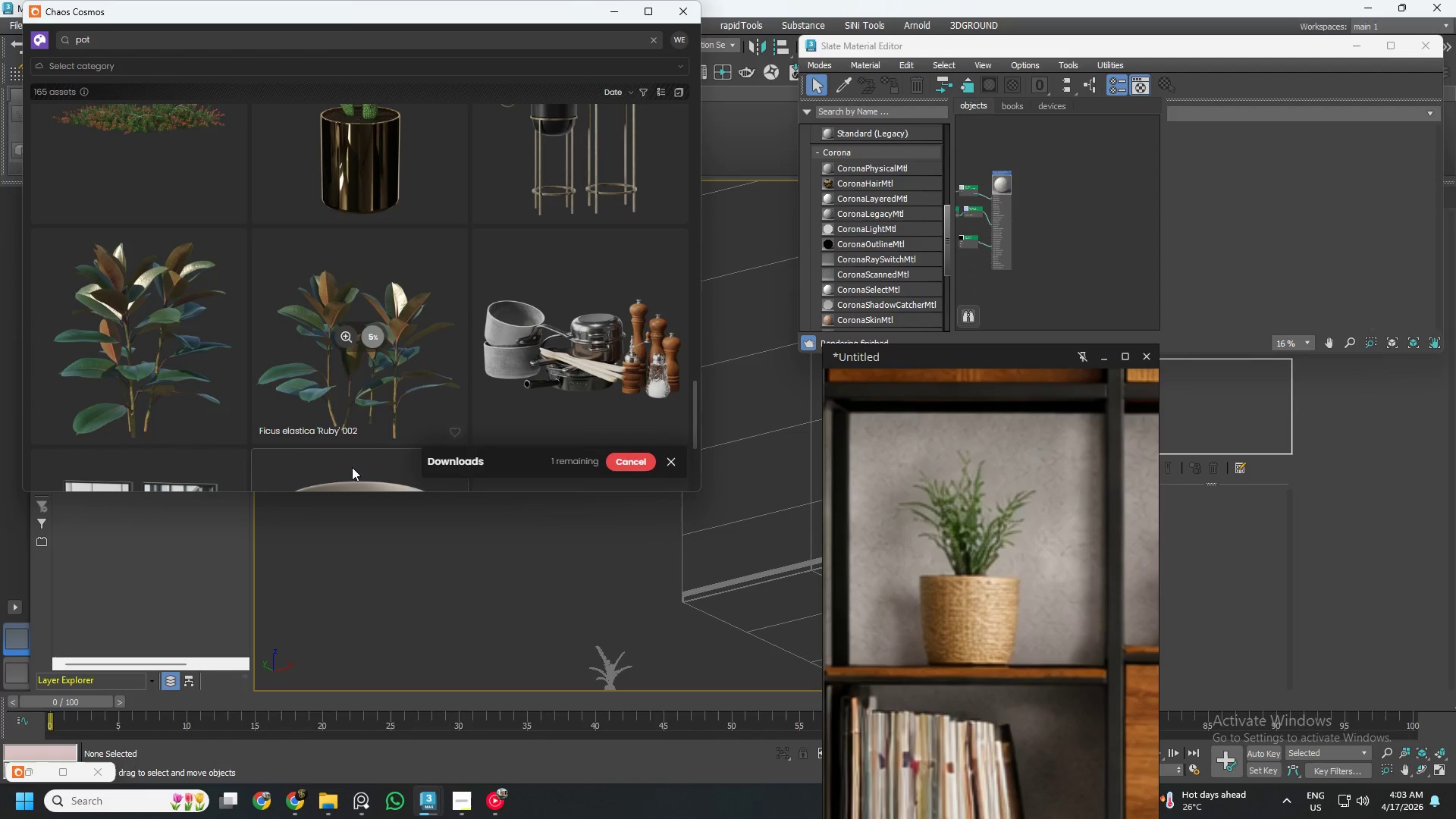 
scroll: coordinate [369, 354], scroll_direction: up, amount: 3.0
 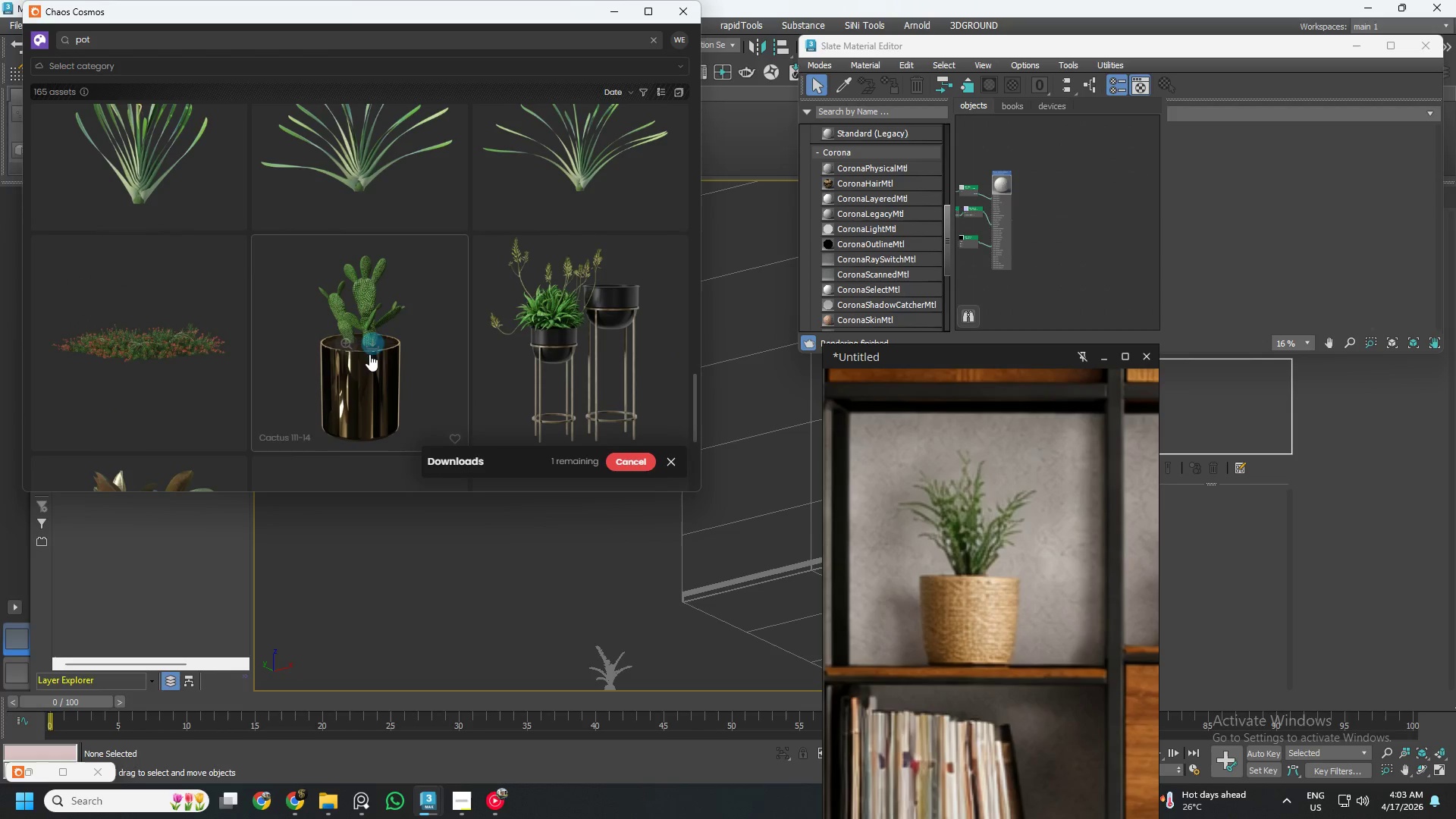 
scroll: coordinate [369, 354], scroll_direction: down, amount: 5.0
 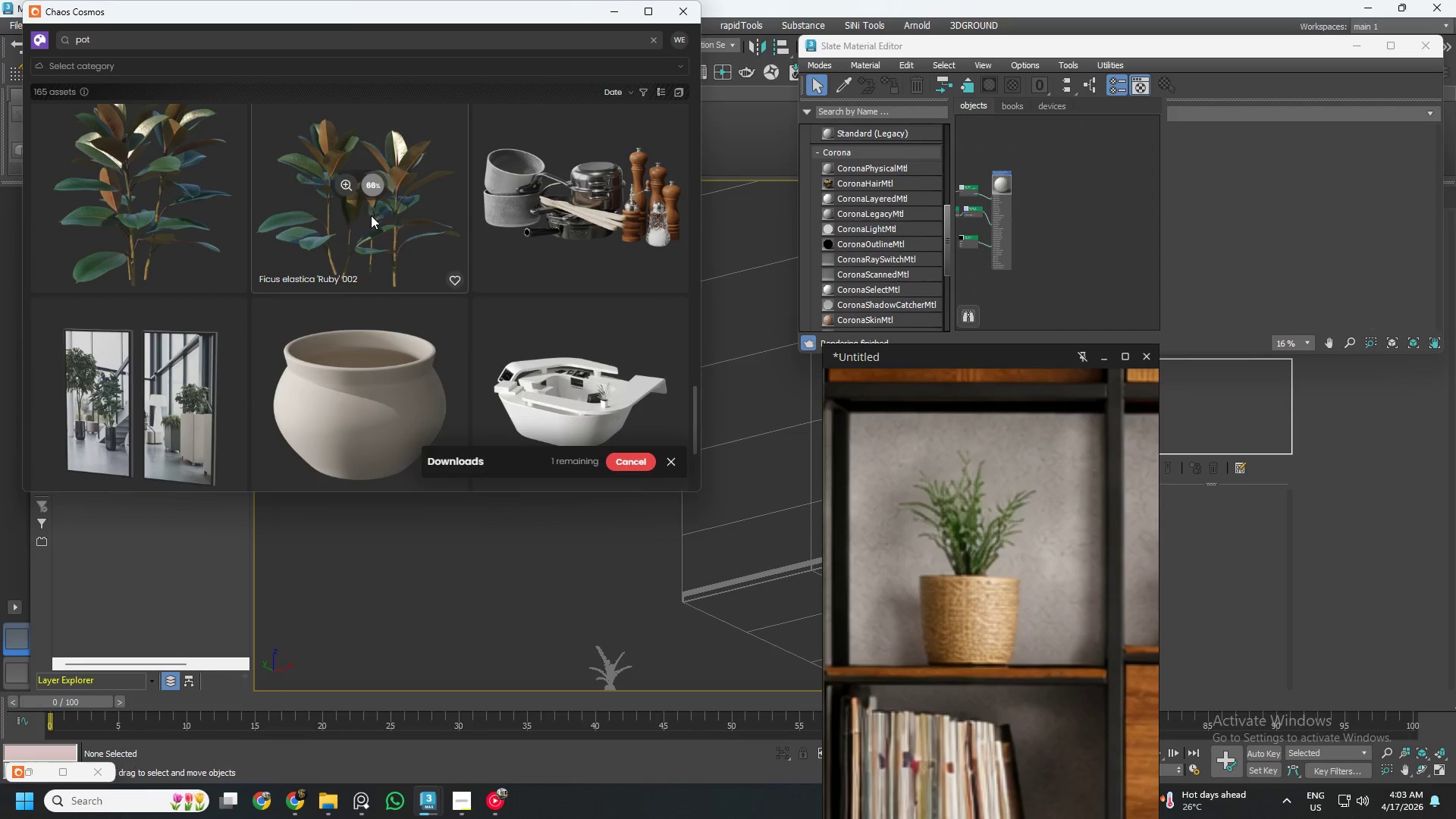 
hold_key(key=AltLeft, duration=1.06)
 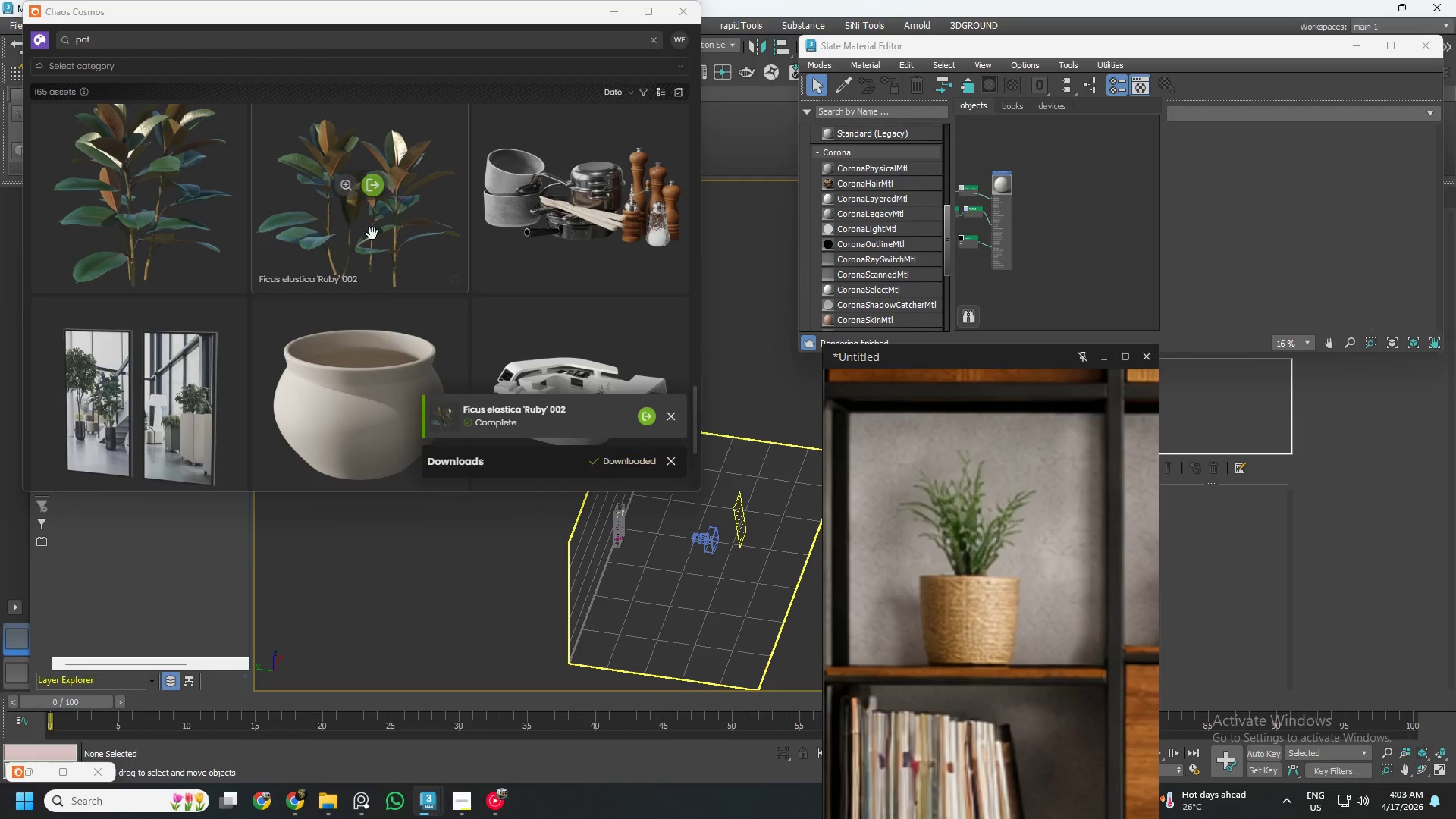 
scroll: coordinate [629, 618], scroll_direction: down, amount: 3.0
 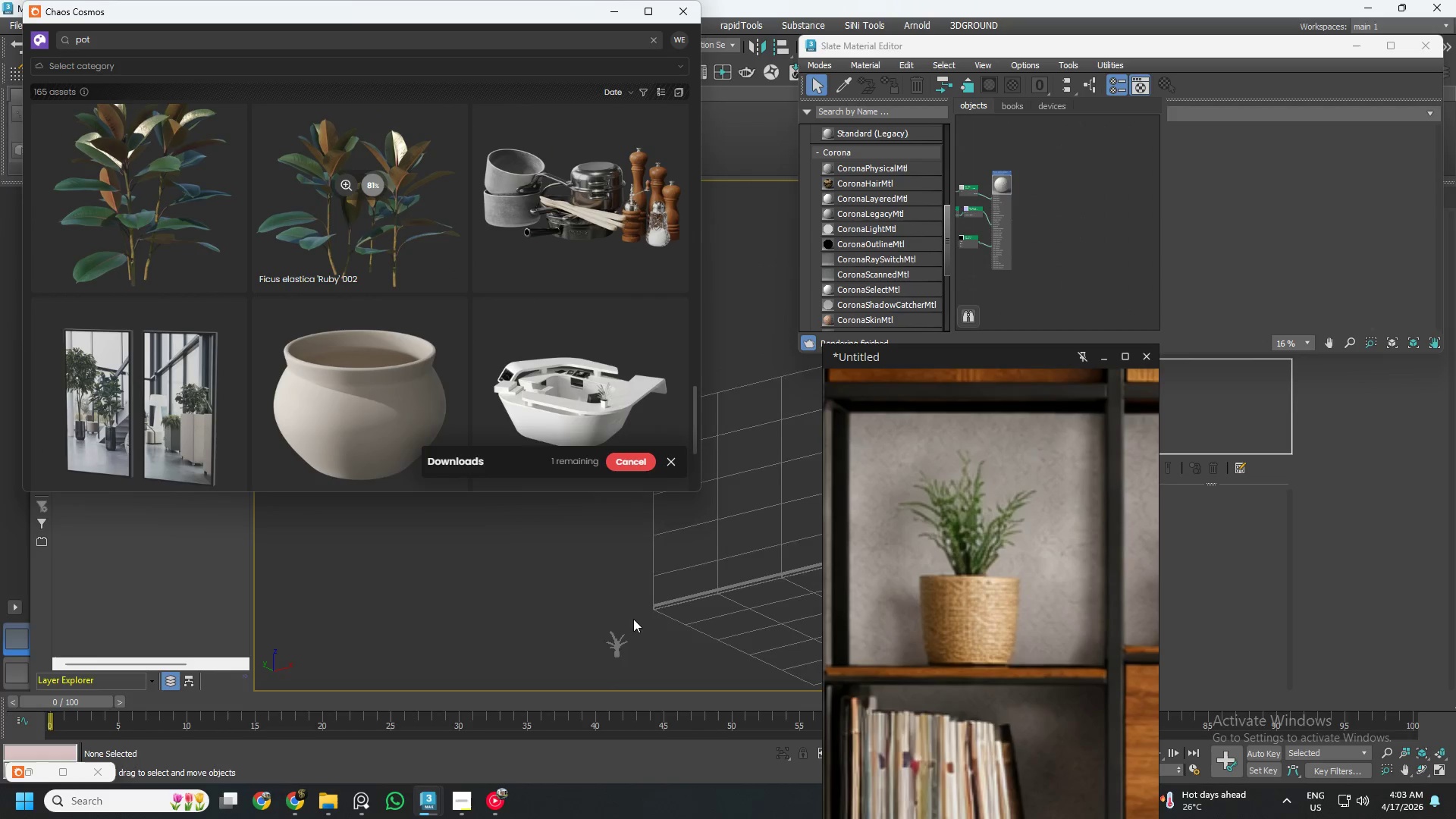 
left_click_drag(start_coordinate=[366, 224], to_coordinate=[651, 542])
 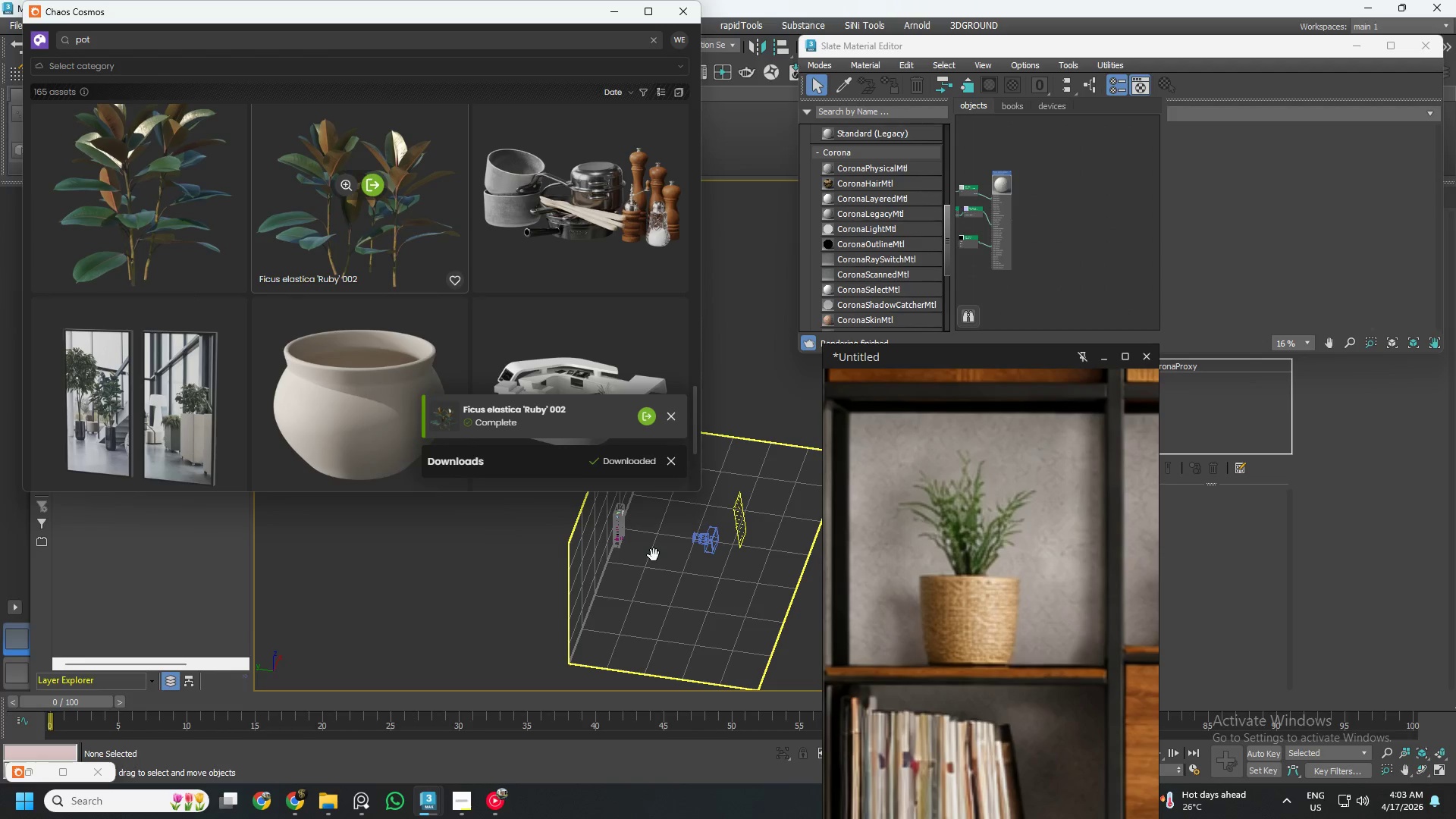 
hold_key(key=AltLeft, duration=0.61)
 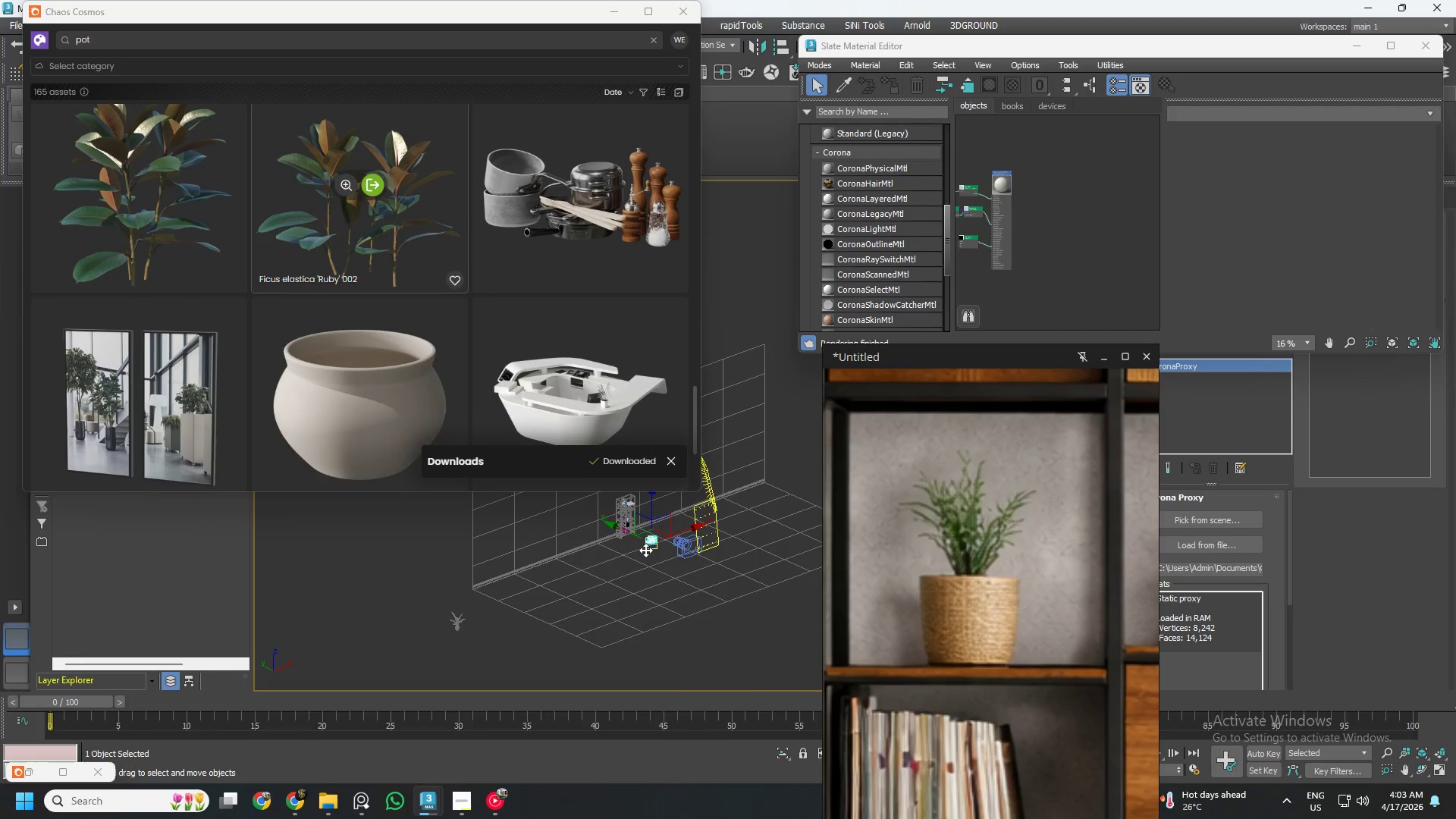 
hold_key(key=AltLeft, duration=0.36)
 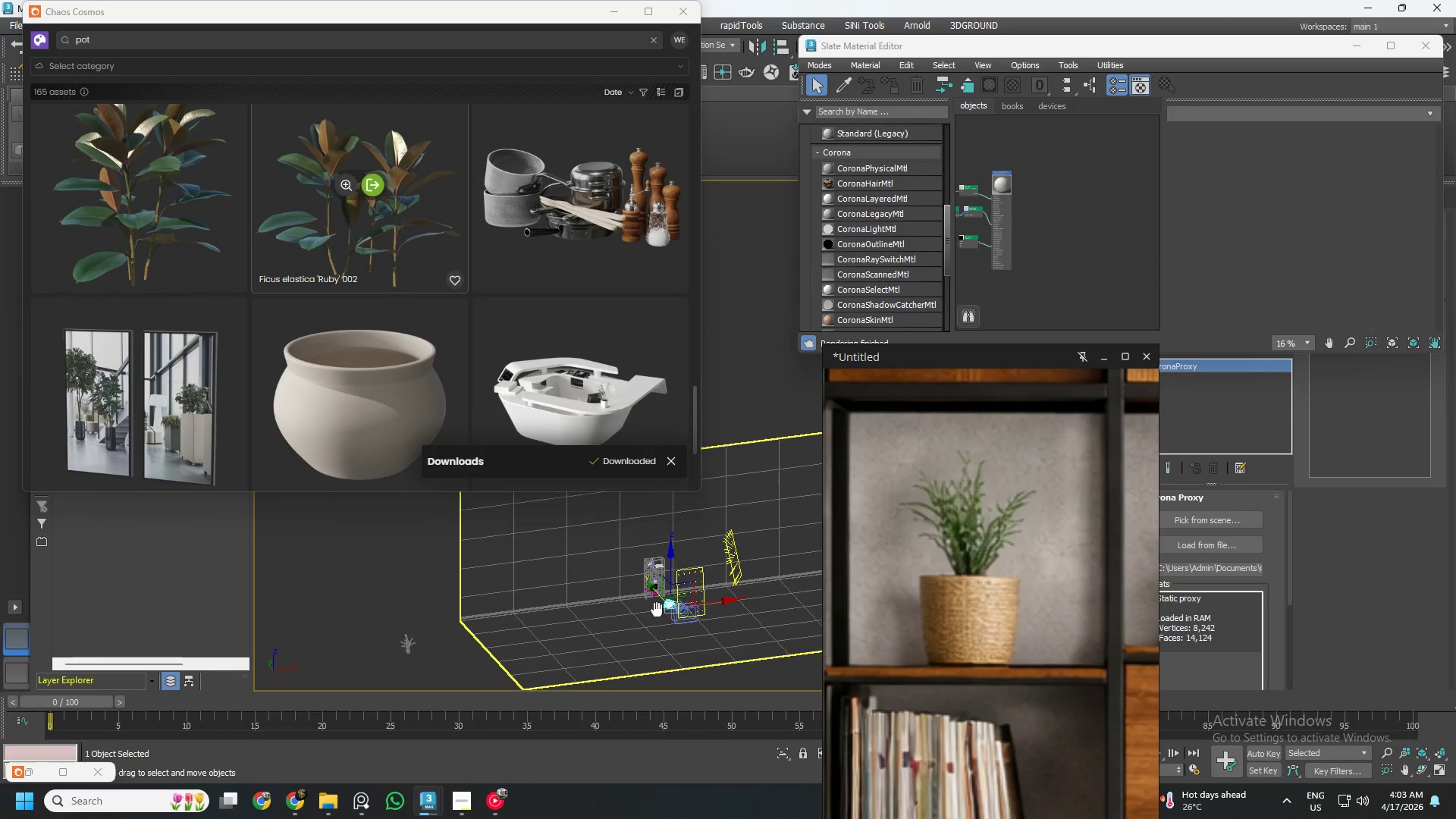 
scroll: coordinate [679, 606], scroll_direction: up, amount: 3.0
 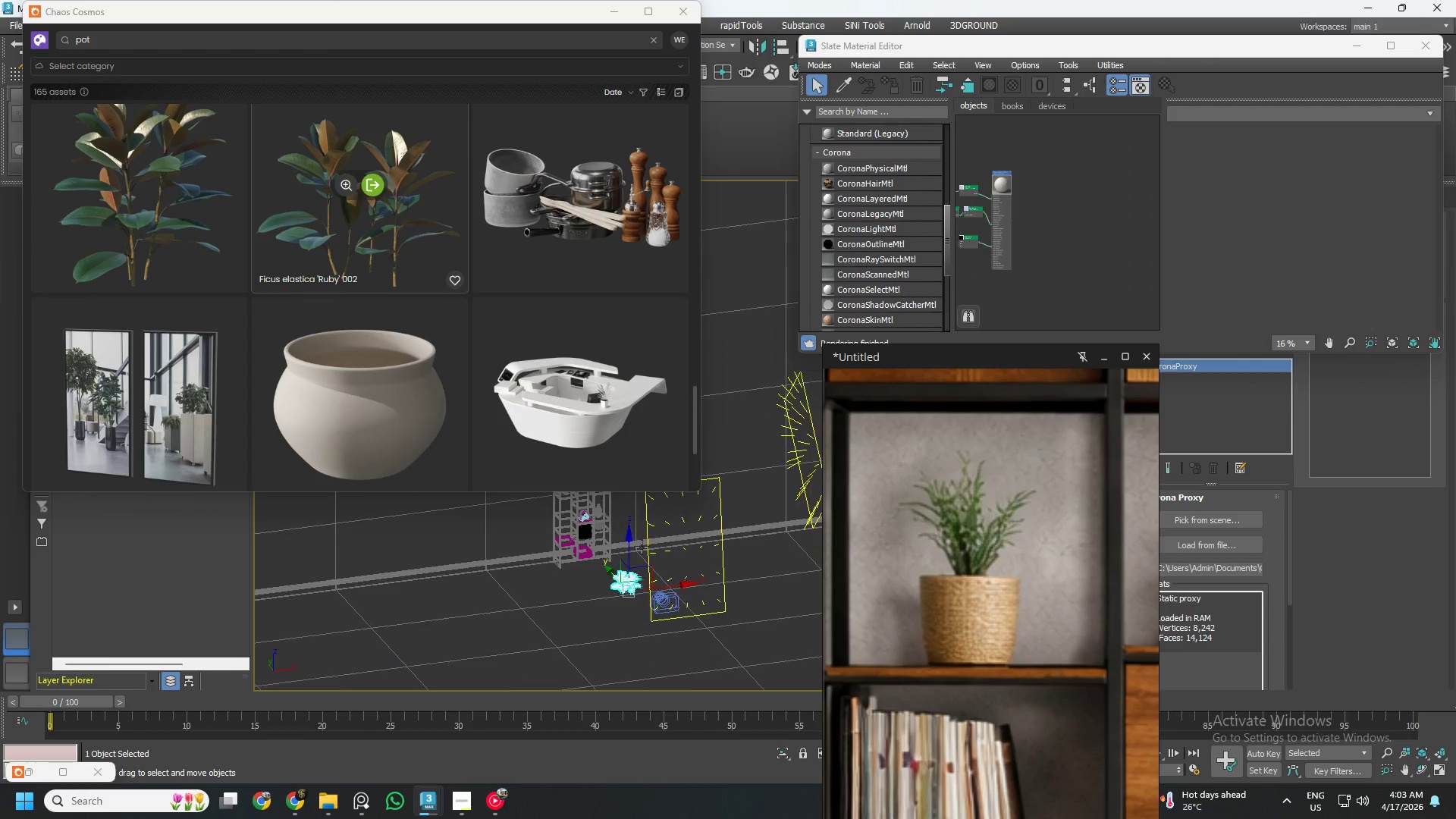 
hold_key(key=AltLeft, duration=0.52)
 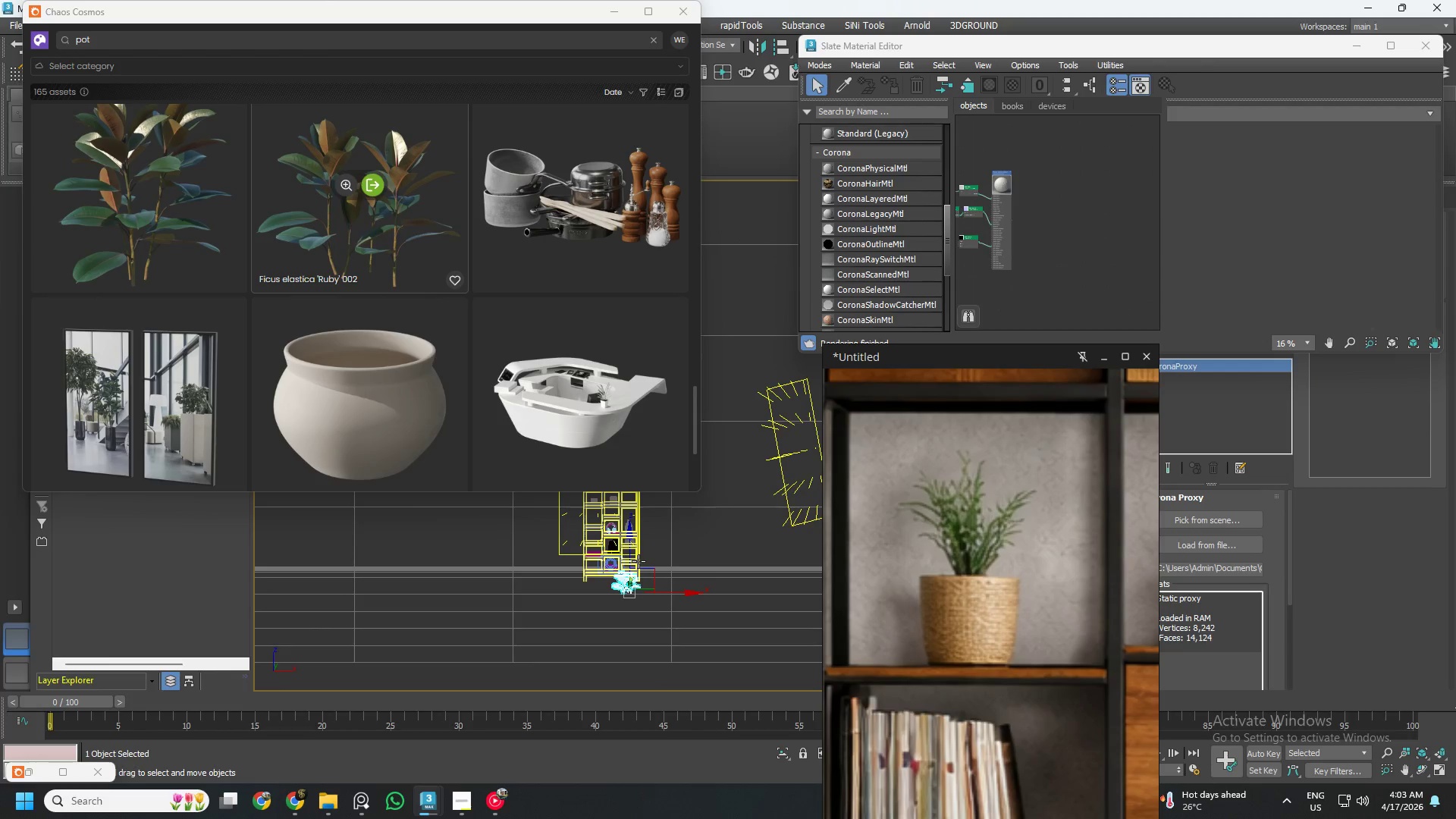 
hold_key(key=AltLeft, duration=1.38)
 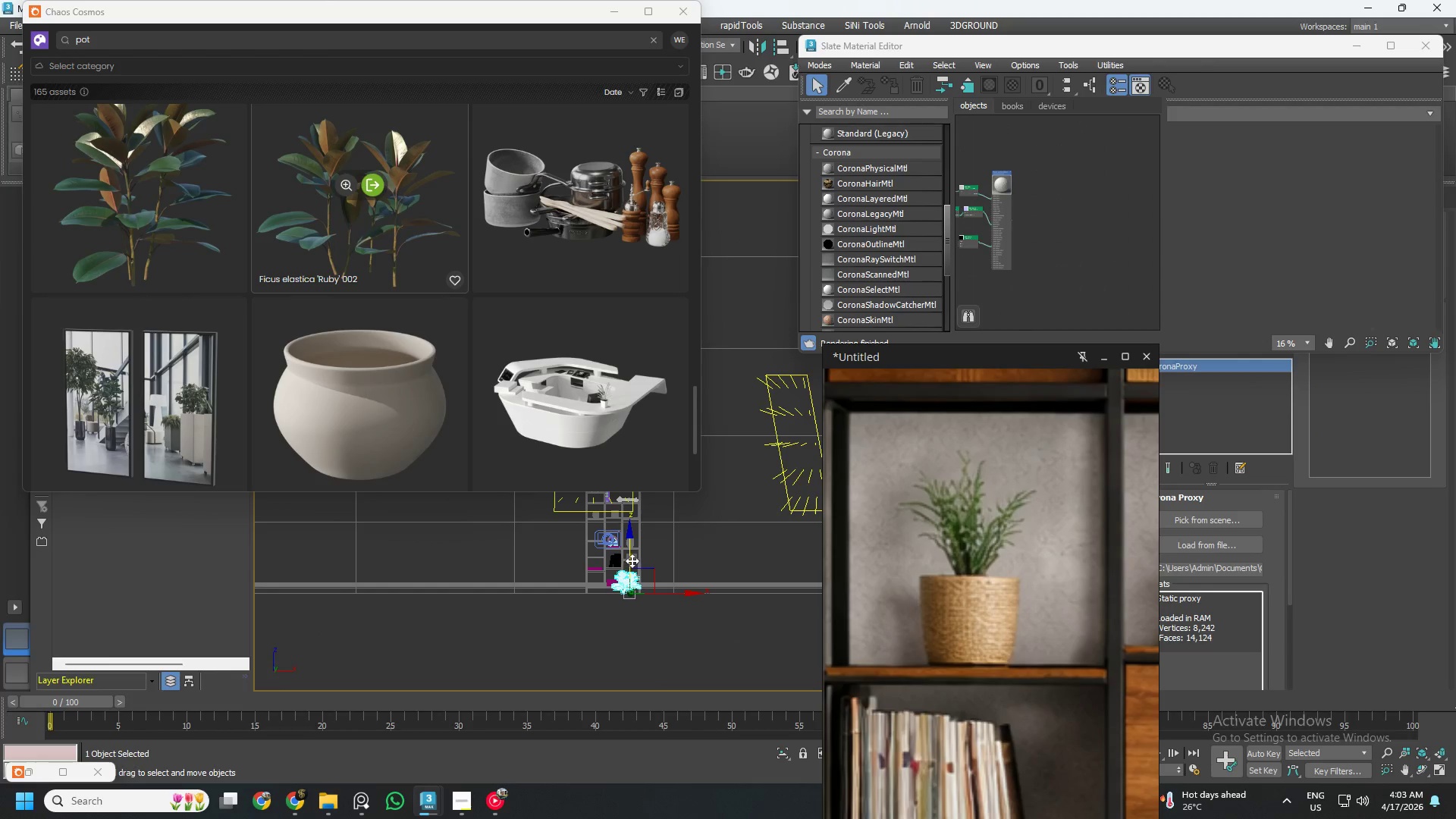 
left_click_drag(start_coordinate=[632, 559], to_coordinate=[631, 522])
 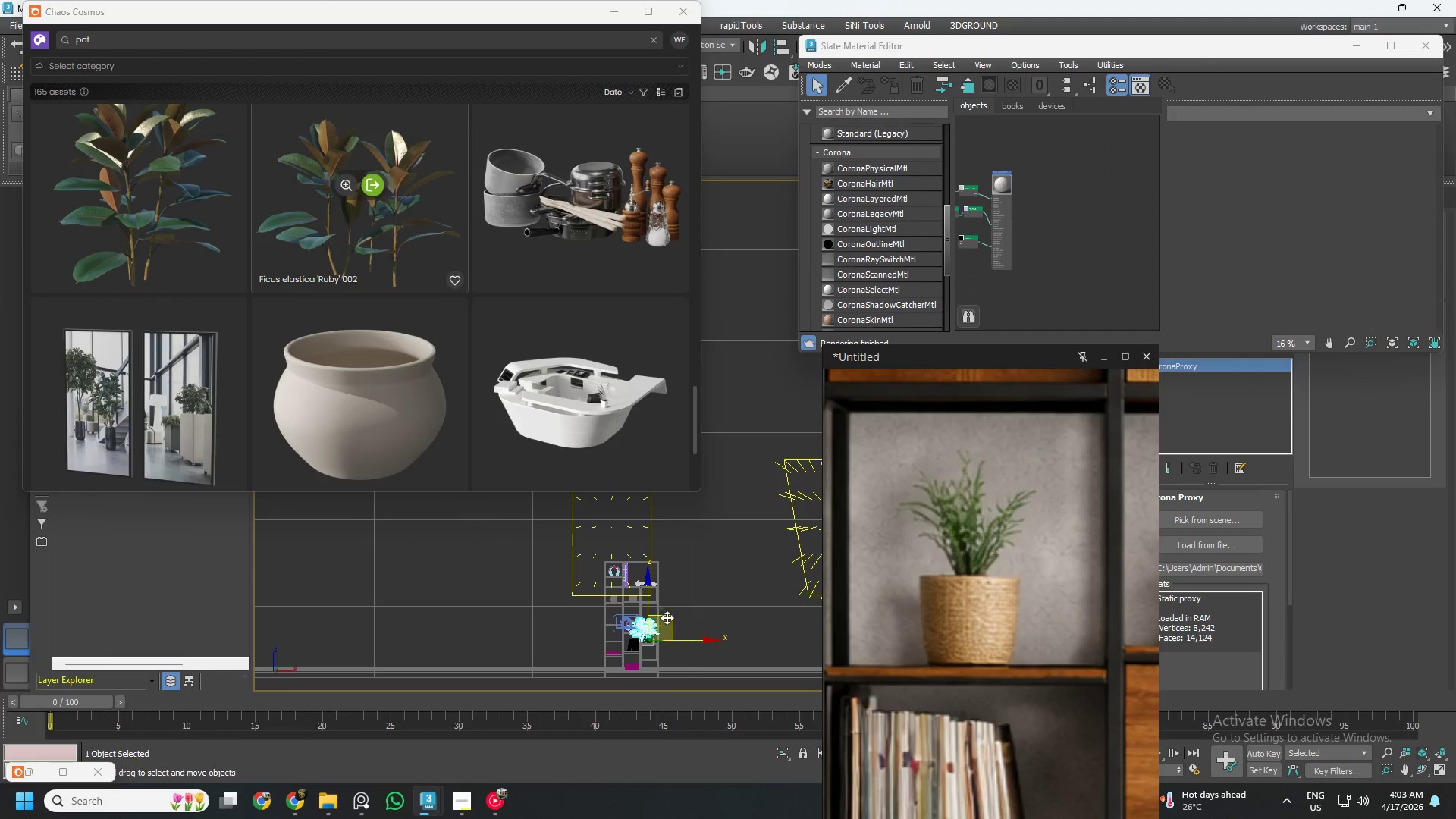 
left_click_drag(start_coordinate=[669, 617], to_coordinate=[638, 578])
 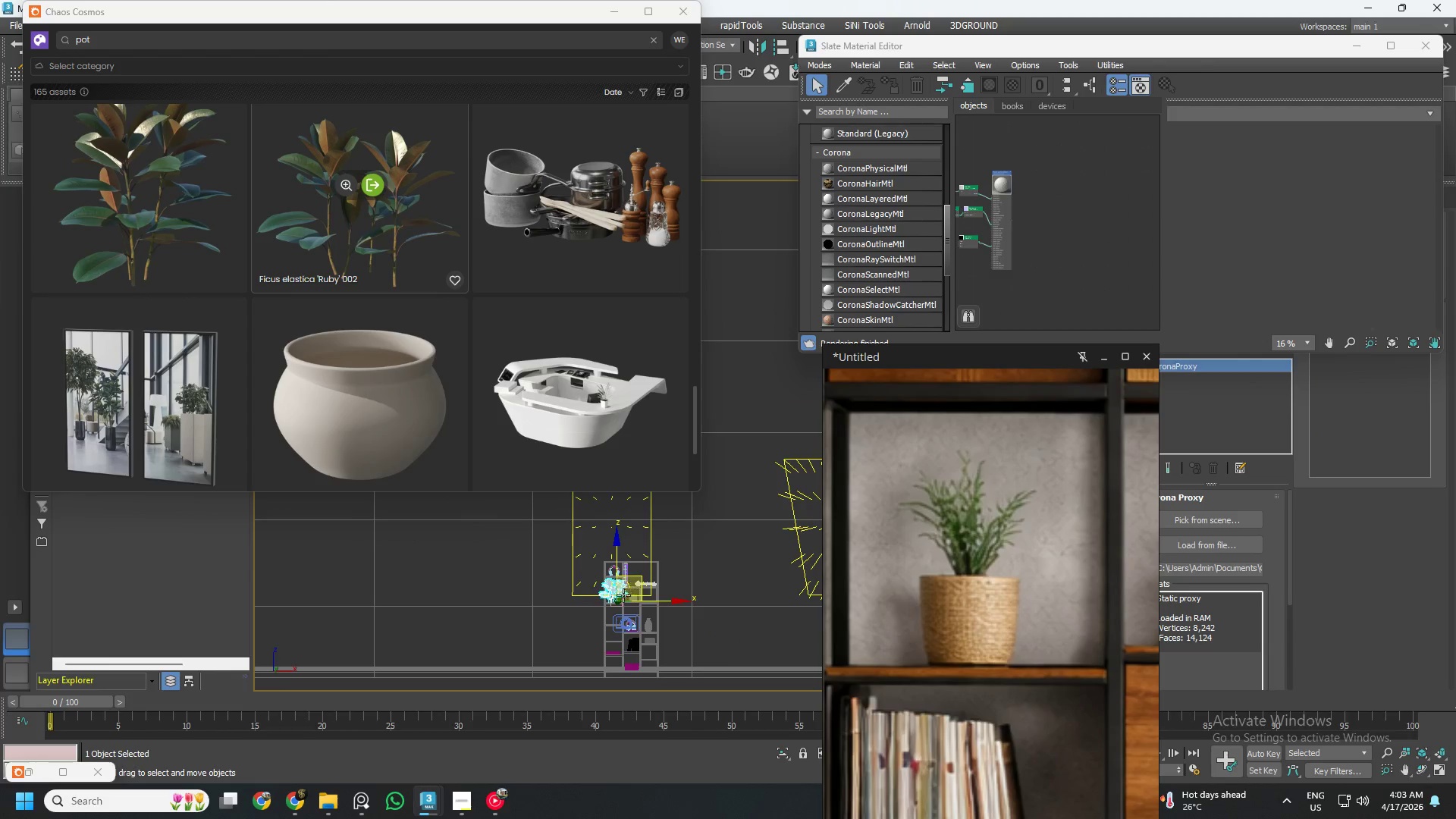 
scroll: coordinate [607, 602], scroll_direction: up, amount: 13.0
 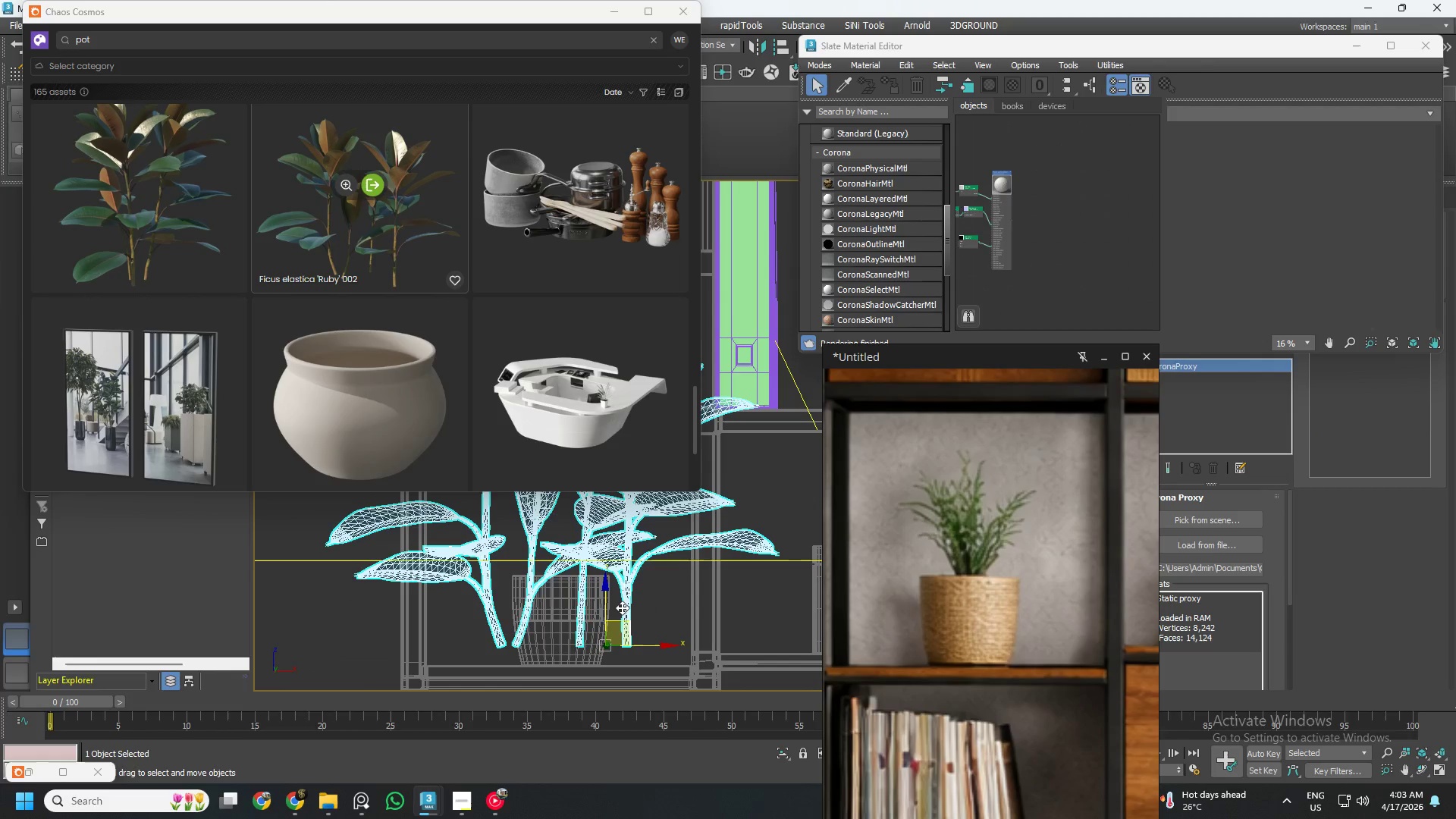 
key(R)
 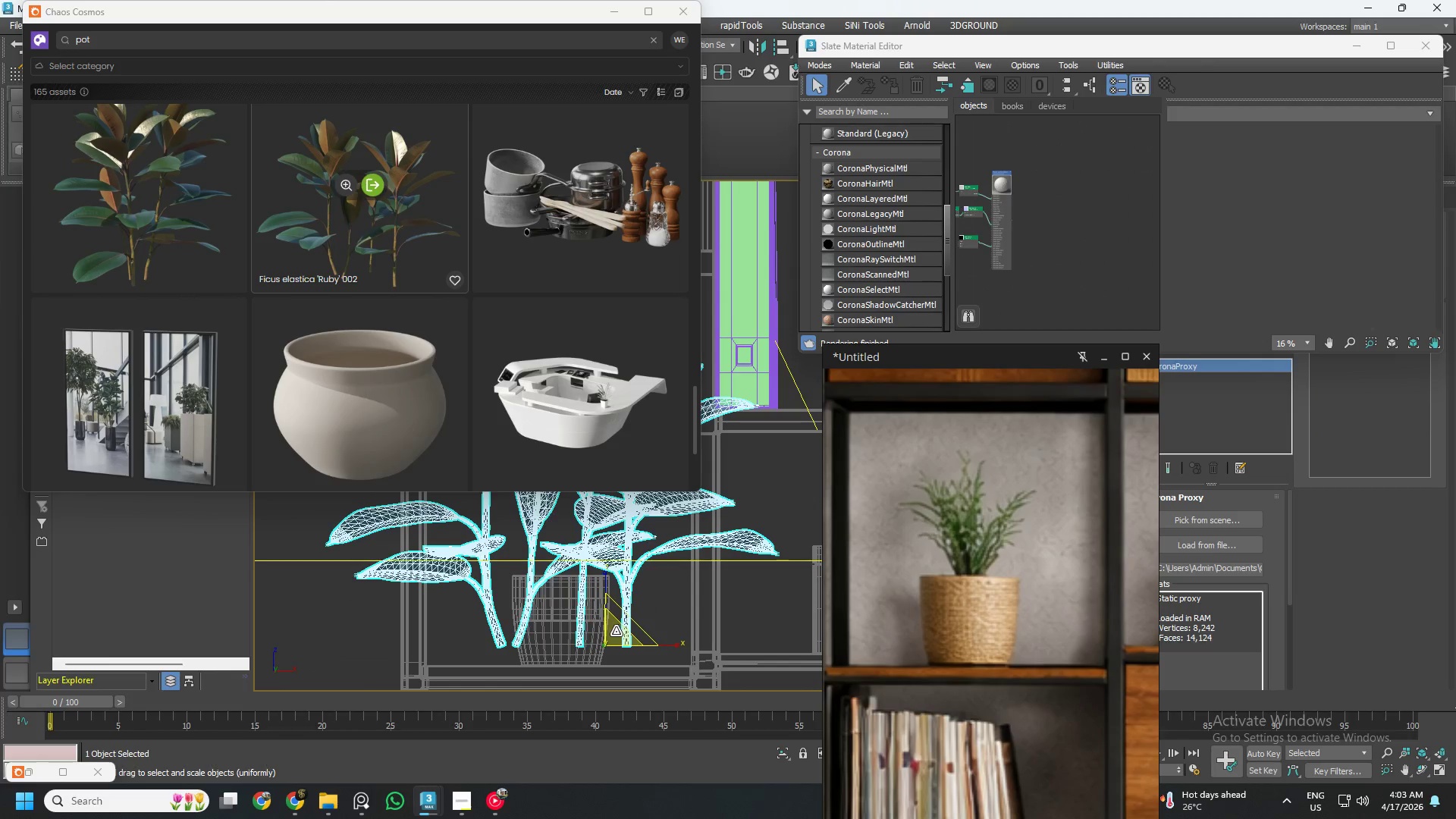 
left_click_drag(start_coordinate=[616, 631], to_coordinate=[645, 714])
 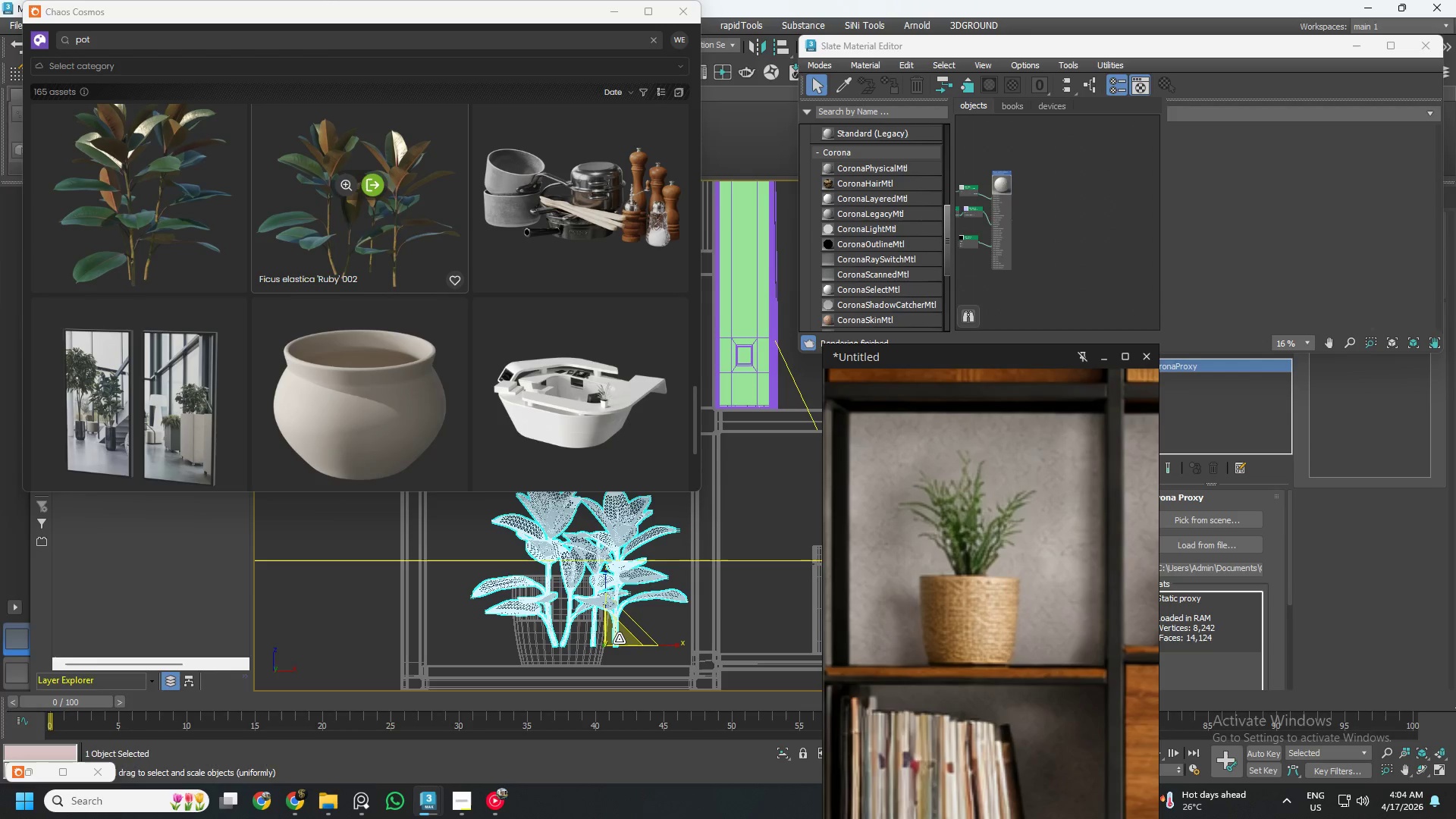 
key(W)
 